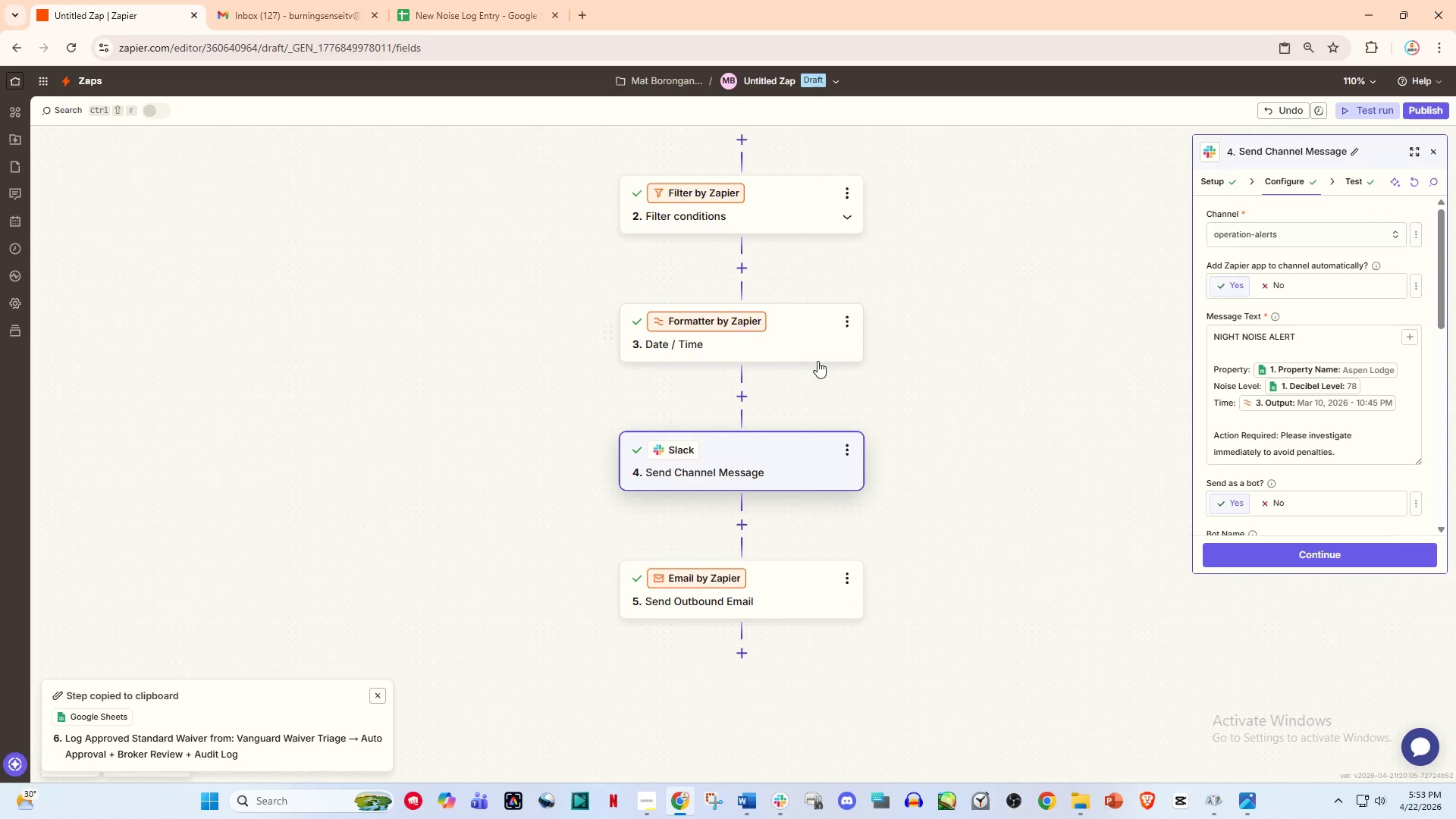 
left_click([763, 343])
 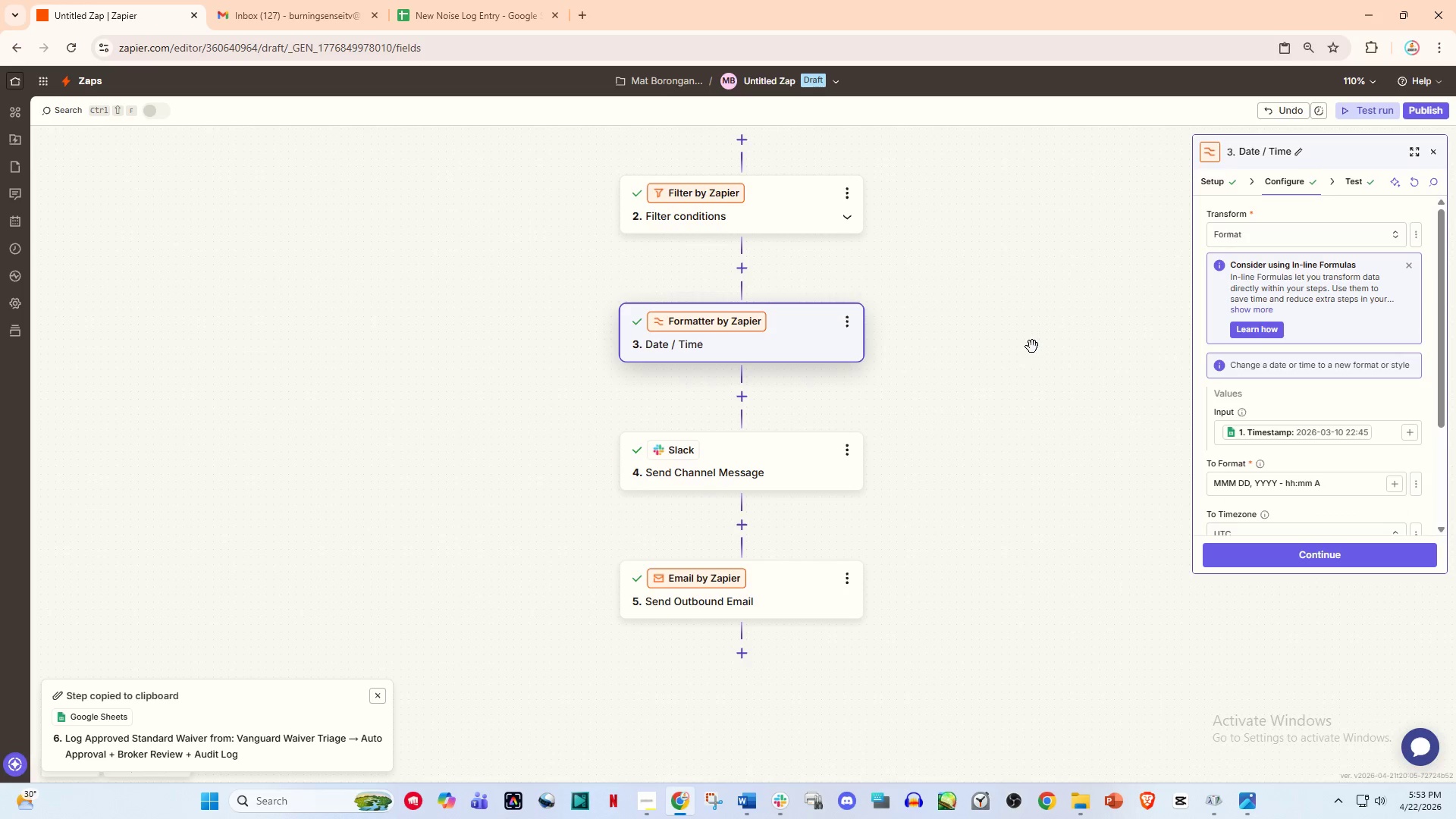 
scroll: coordinate [1248, 378], scroll_direction: down, amount: 3.0
 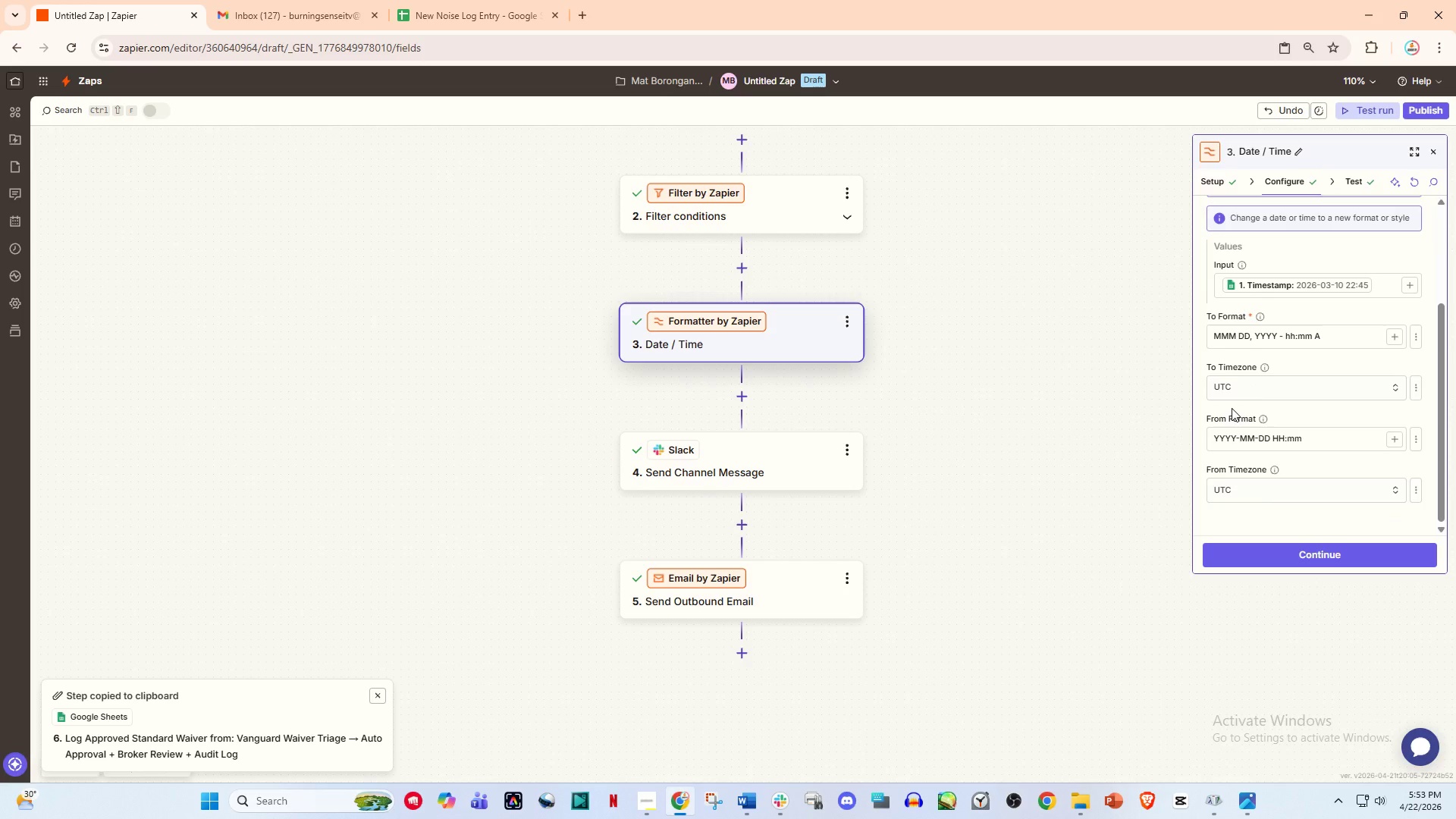 
scroll: coordinate [1232, 408], scroll_direction: up, amount: 1.0
 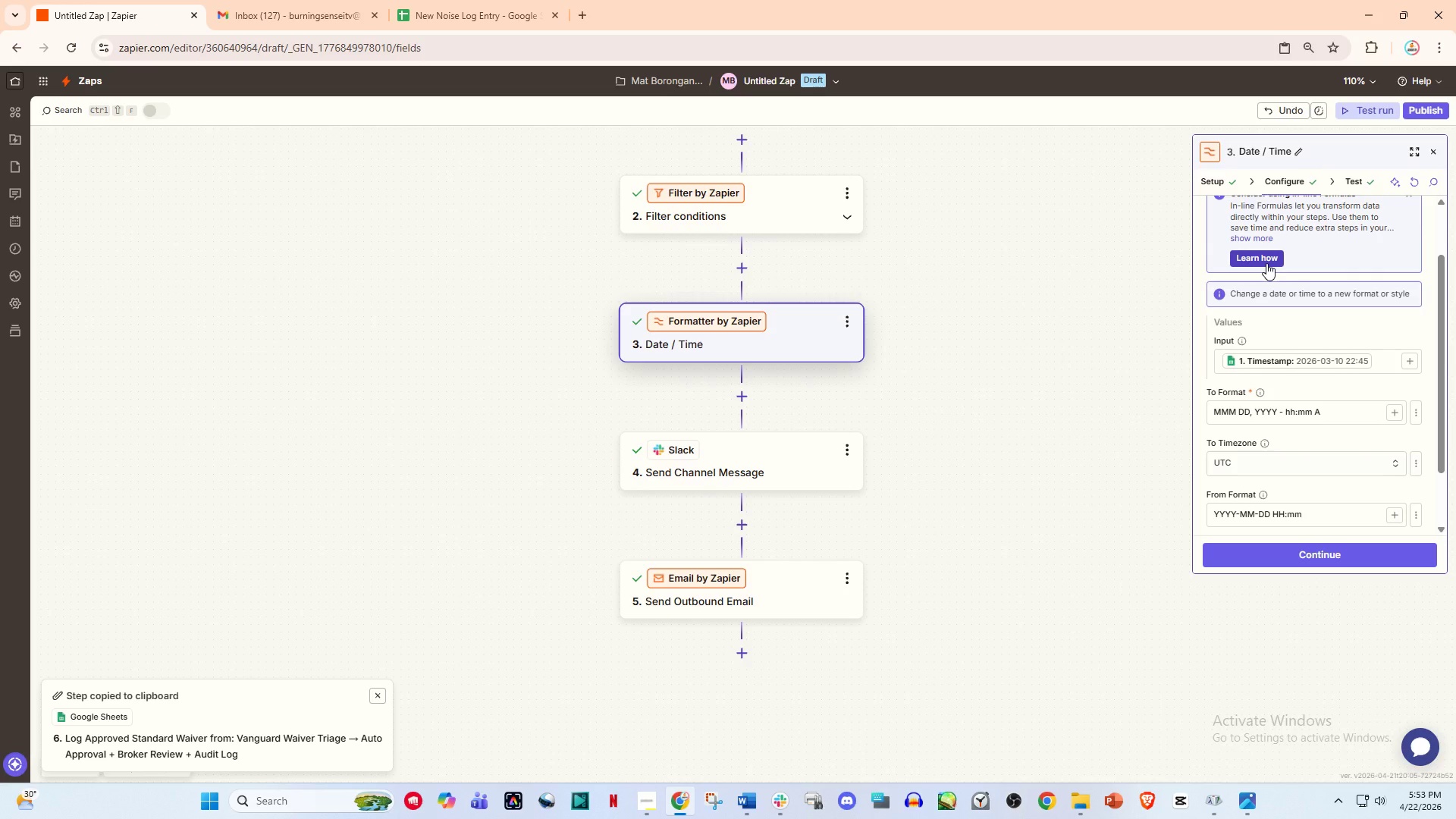 
wait(14.08)
 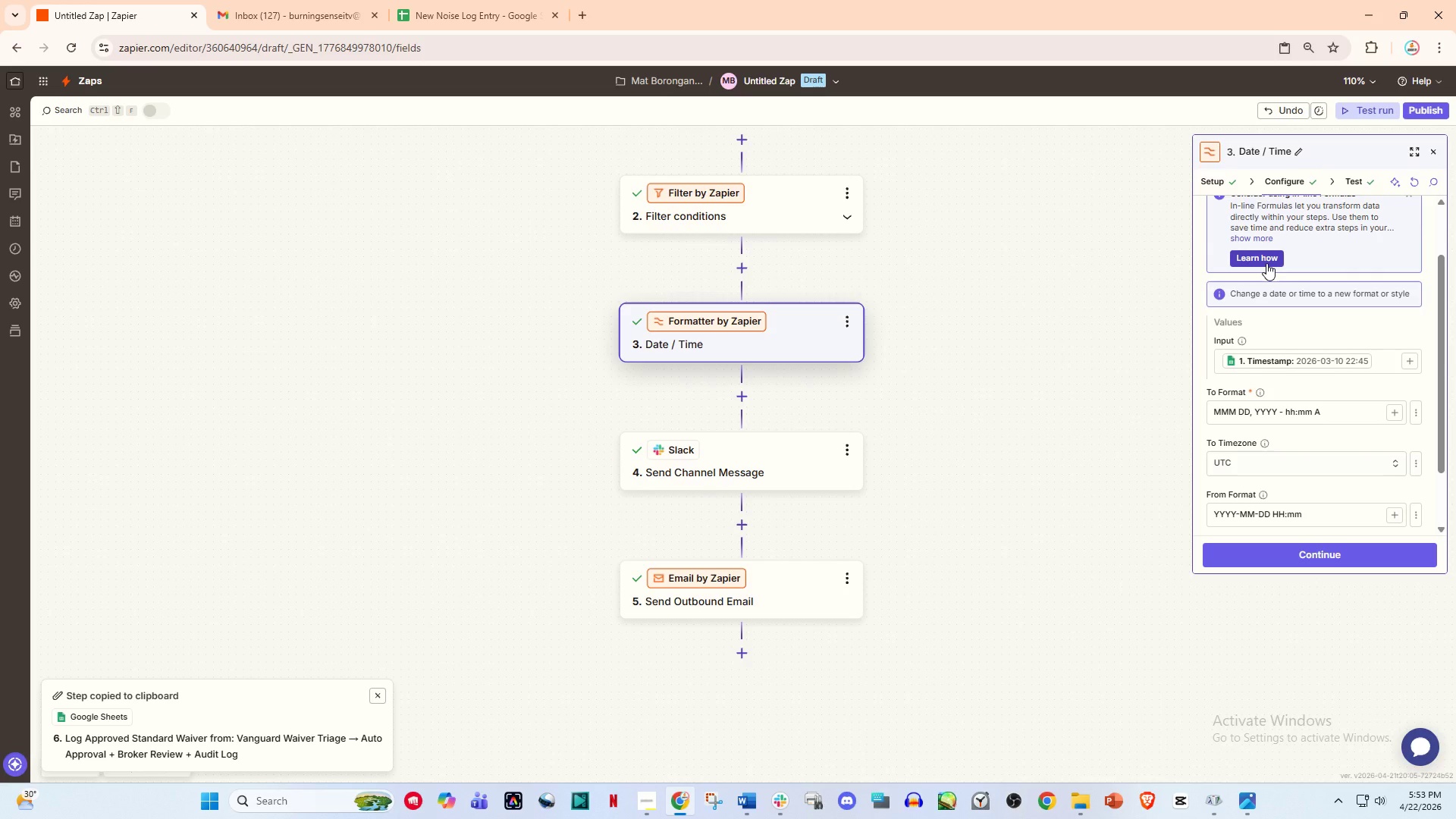 
left_click([1373, 806])
 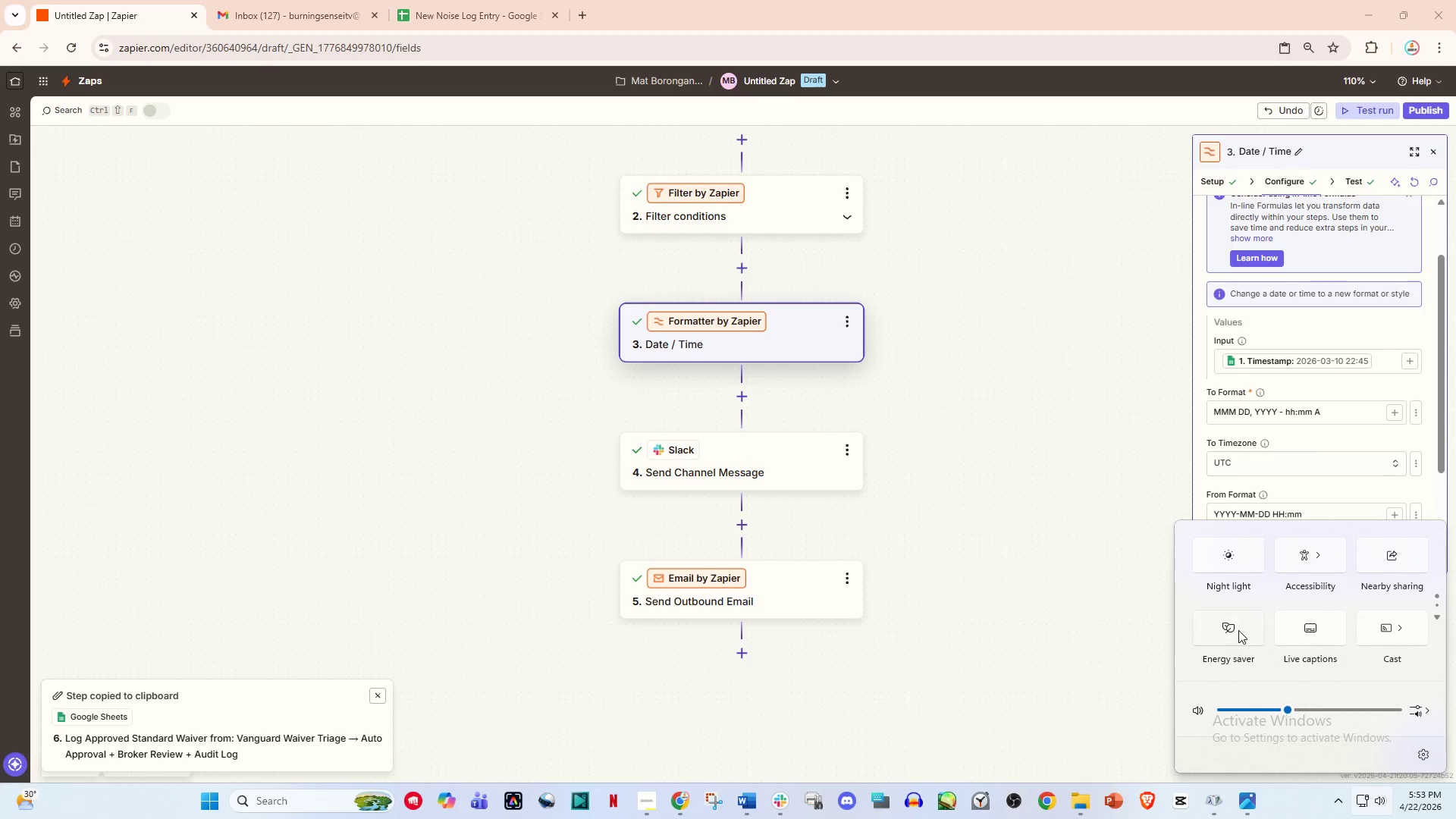 
left_click([1243, 564])
 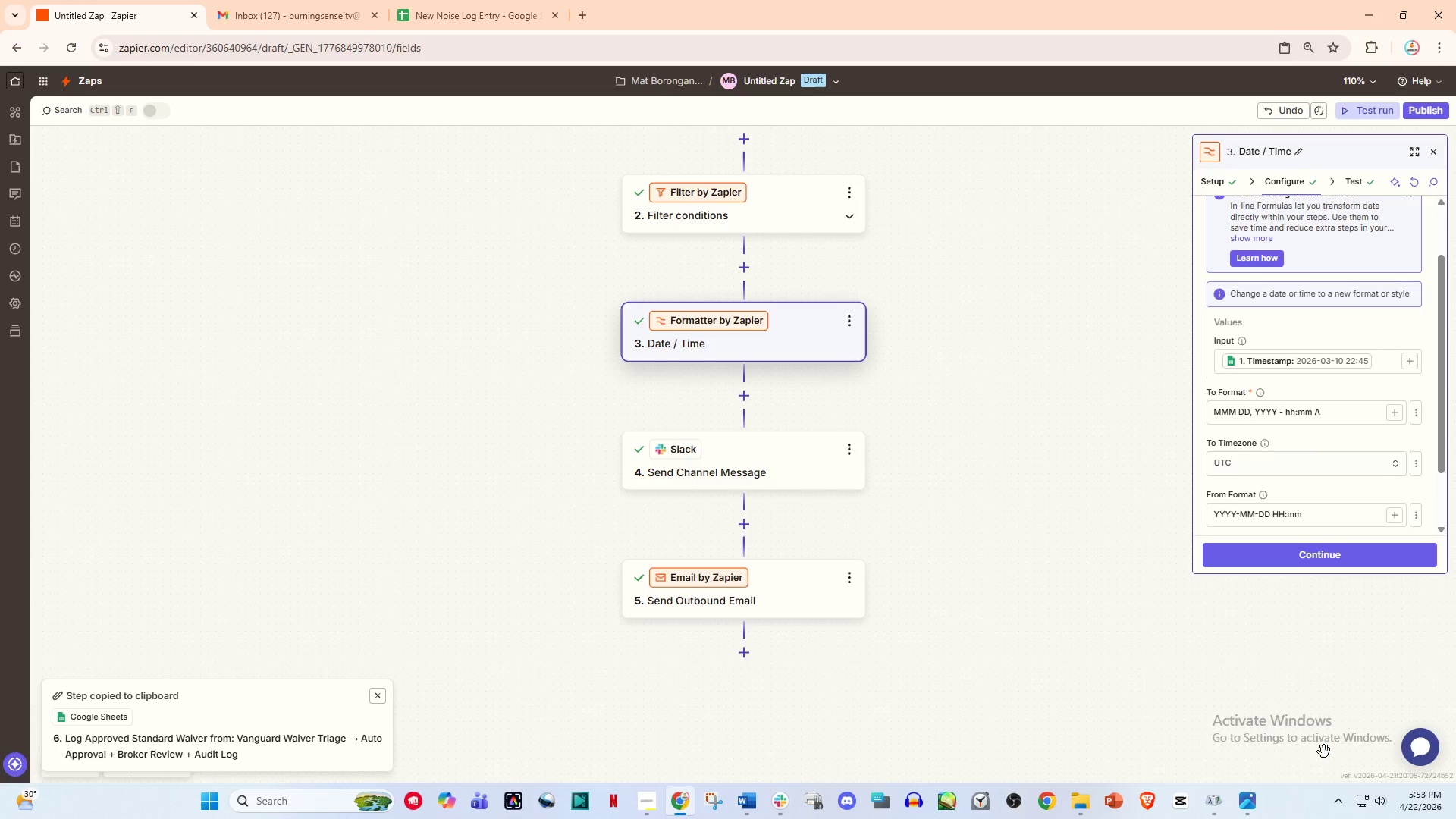 
wait(8.69)
 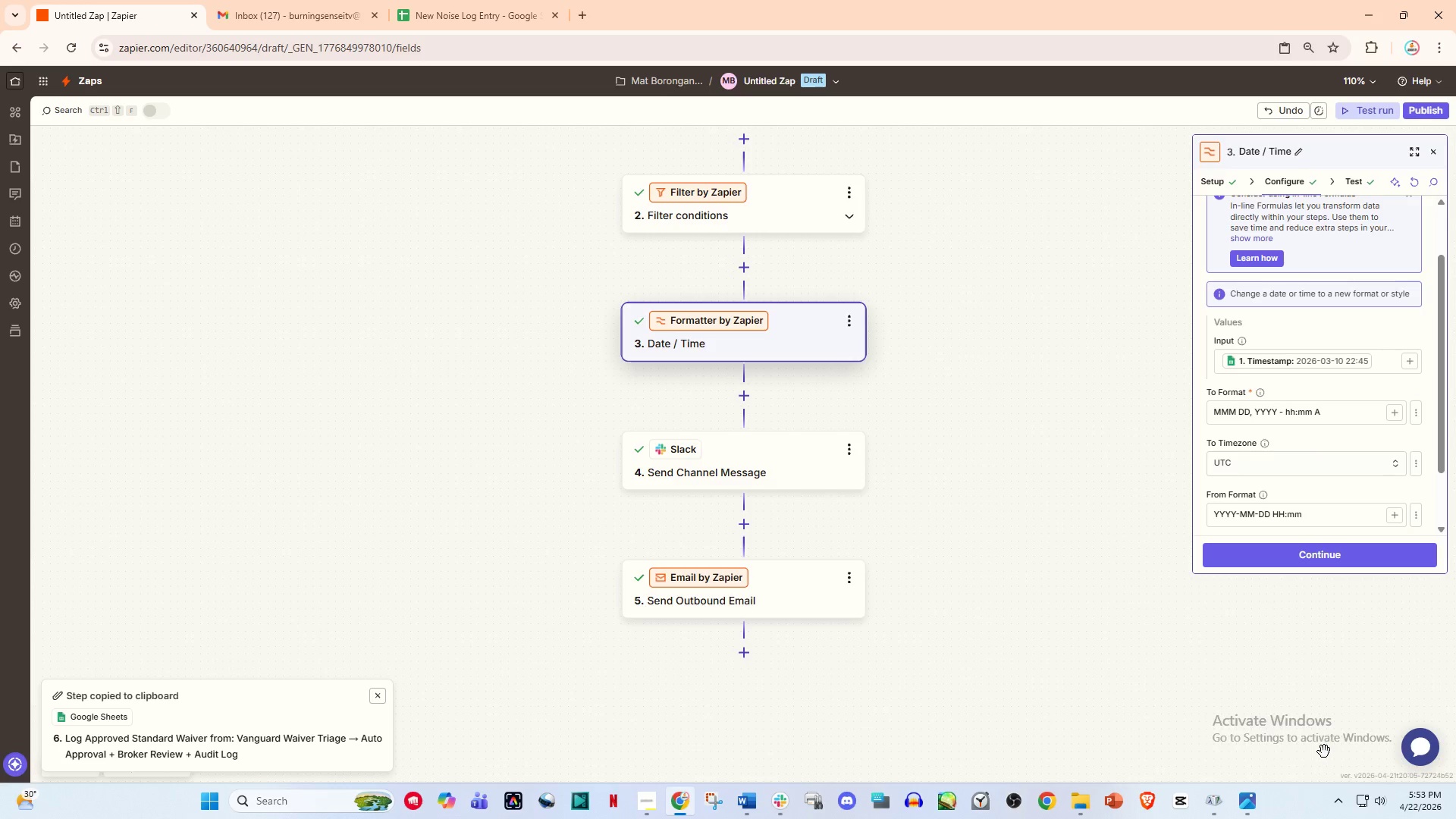 
left_click([760, 465])
 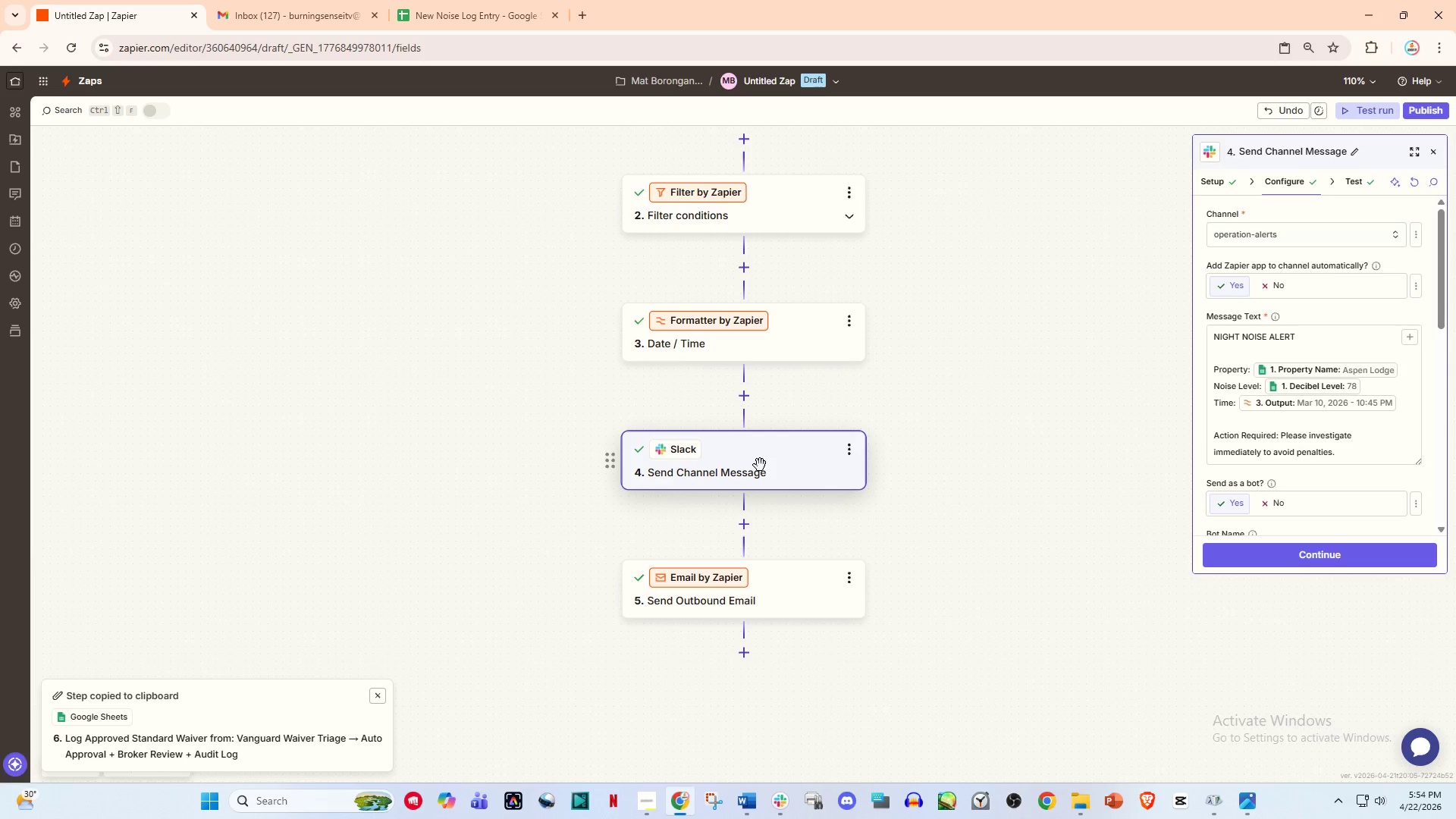 
wait(6.52)
 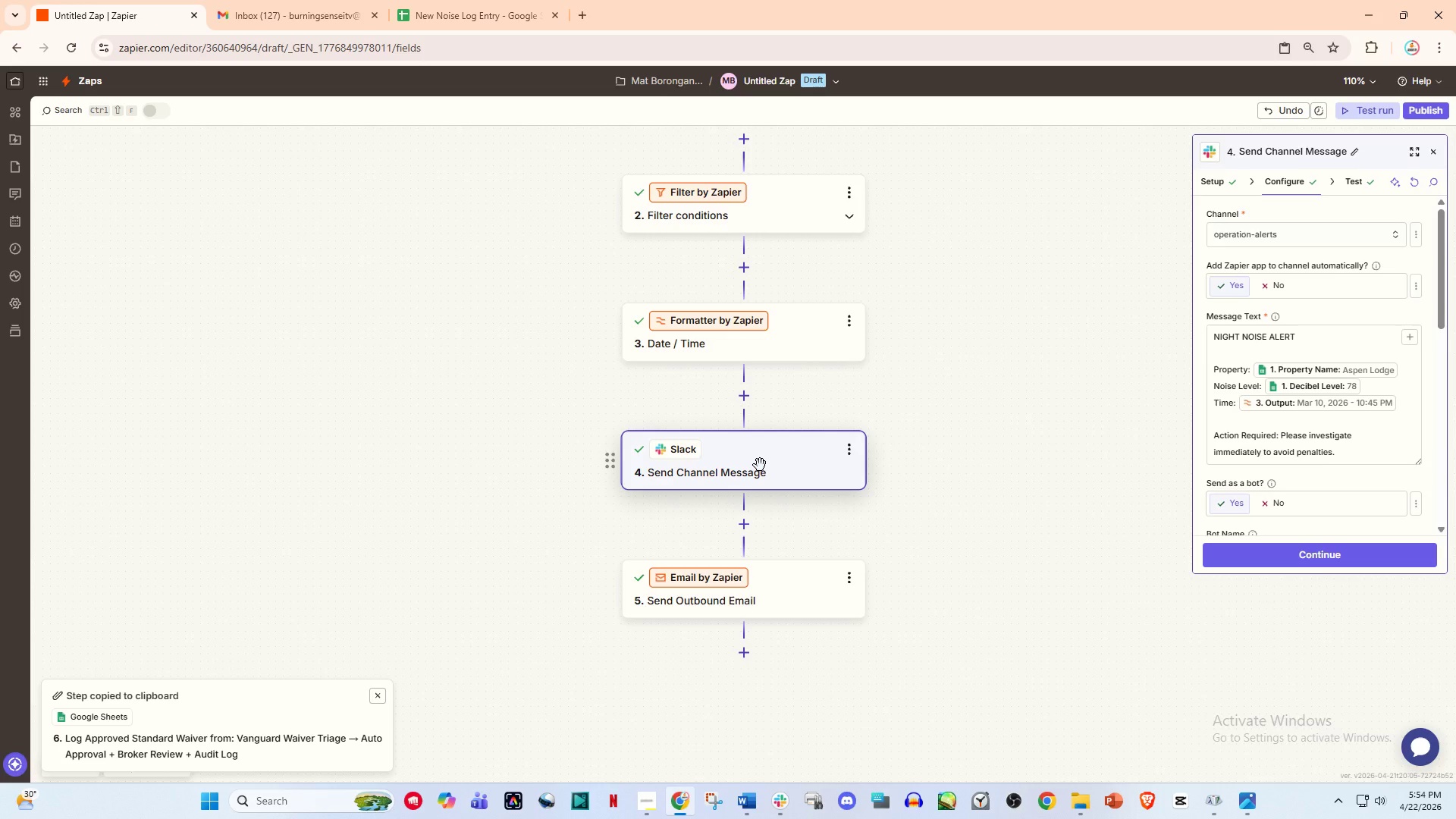 
left_click([760, 610])
 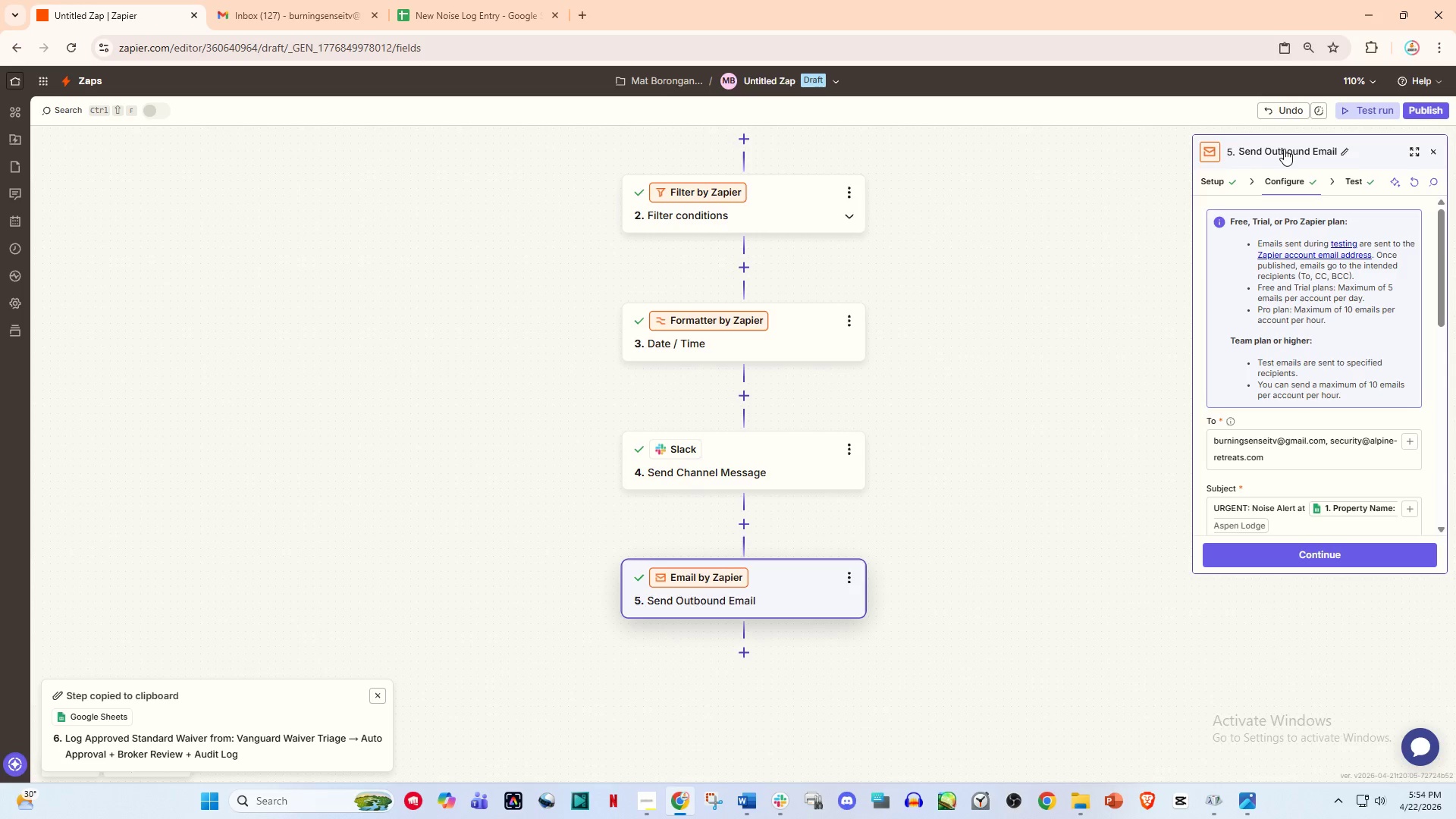 
scroll: coordinate [983, 160], scroll_direction: up, amount: 4.0
 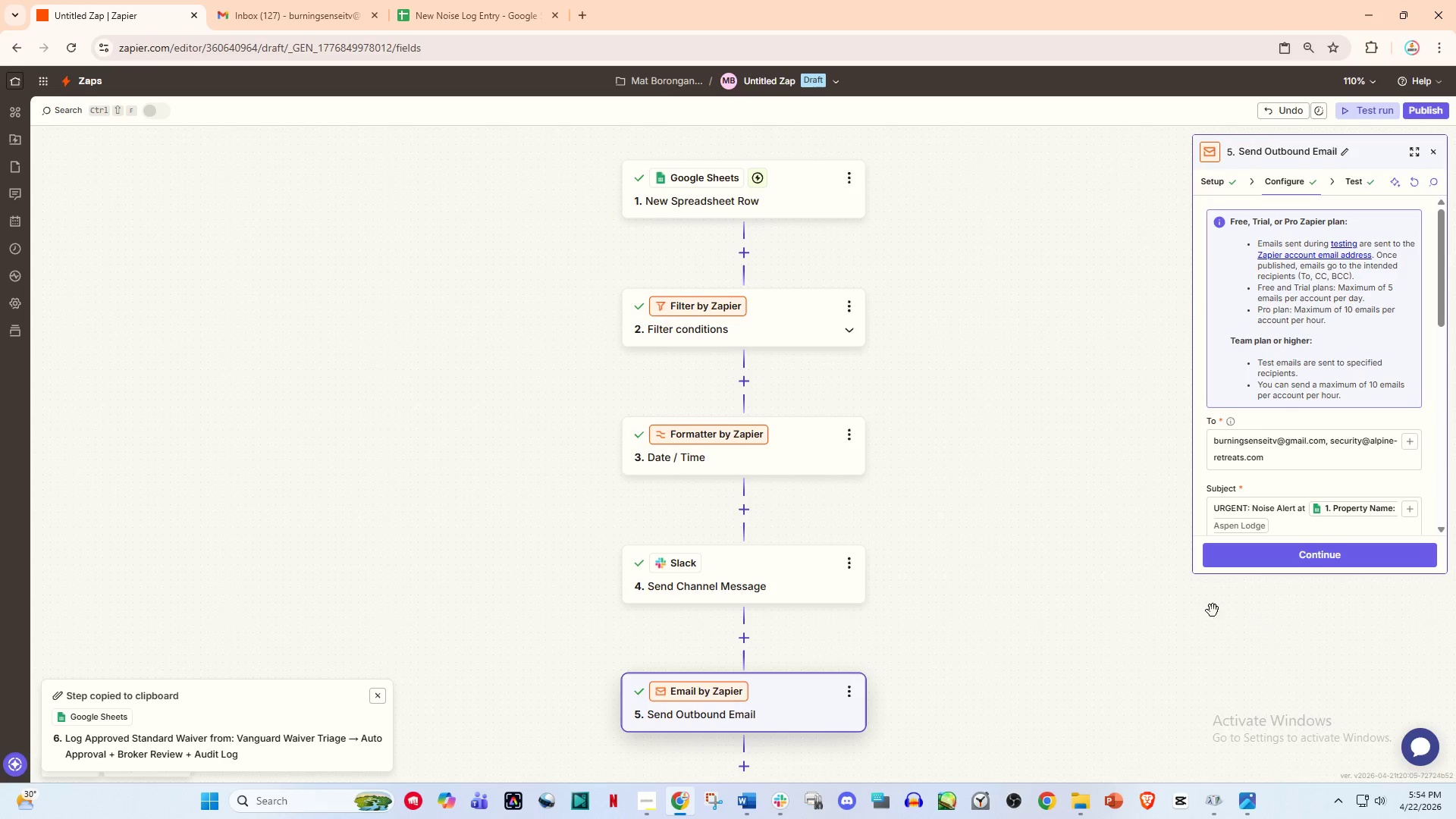 
left_click([1092, 517])
 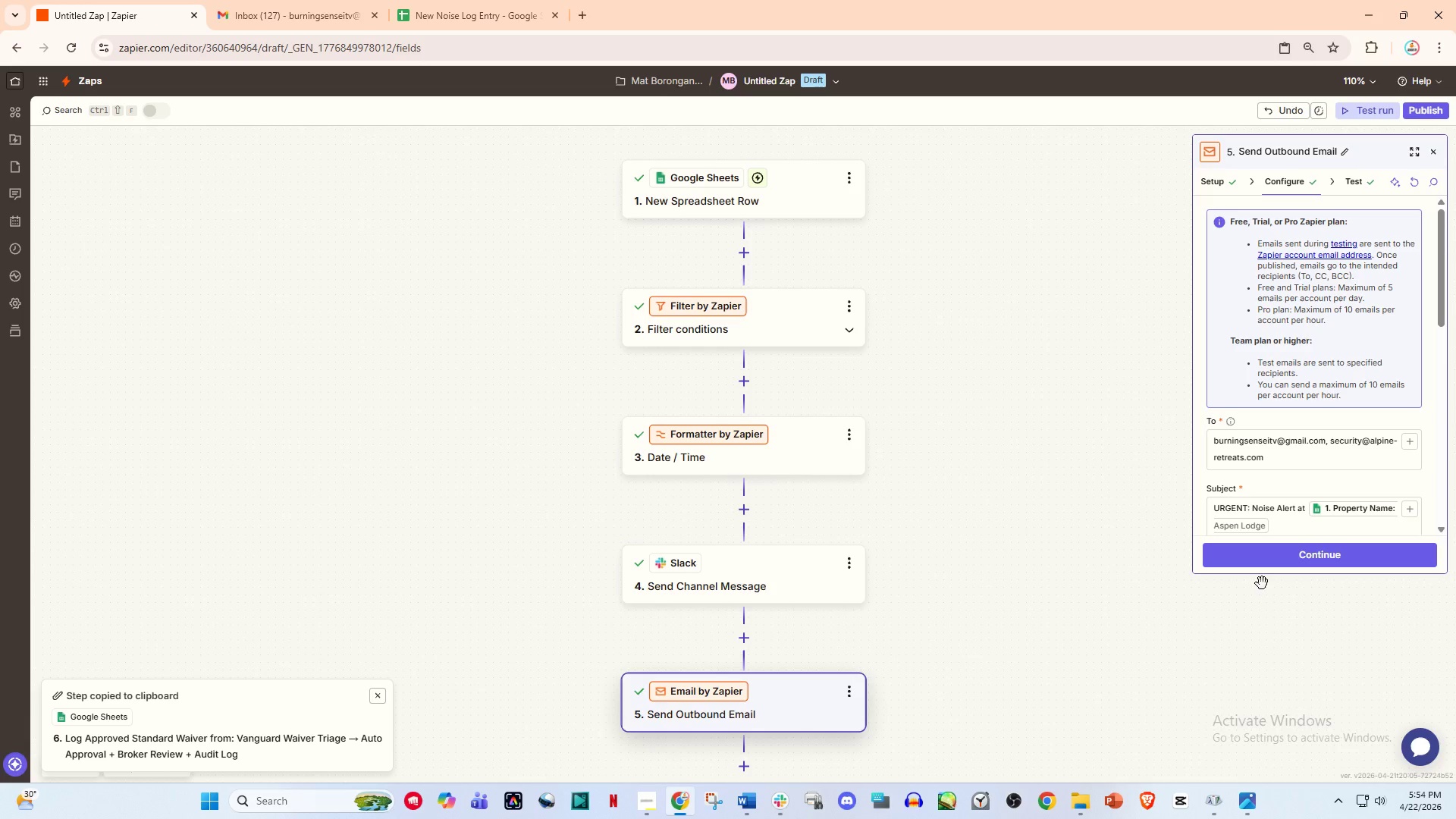 
wait(44.28)
 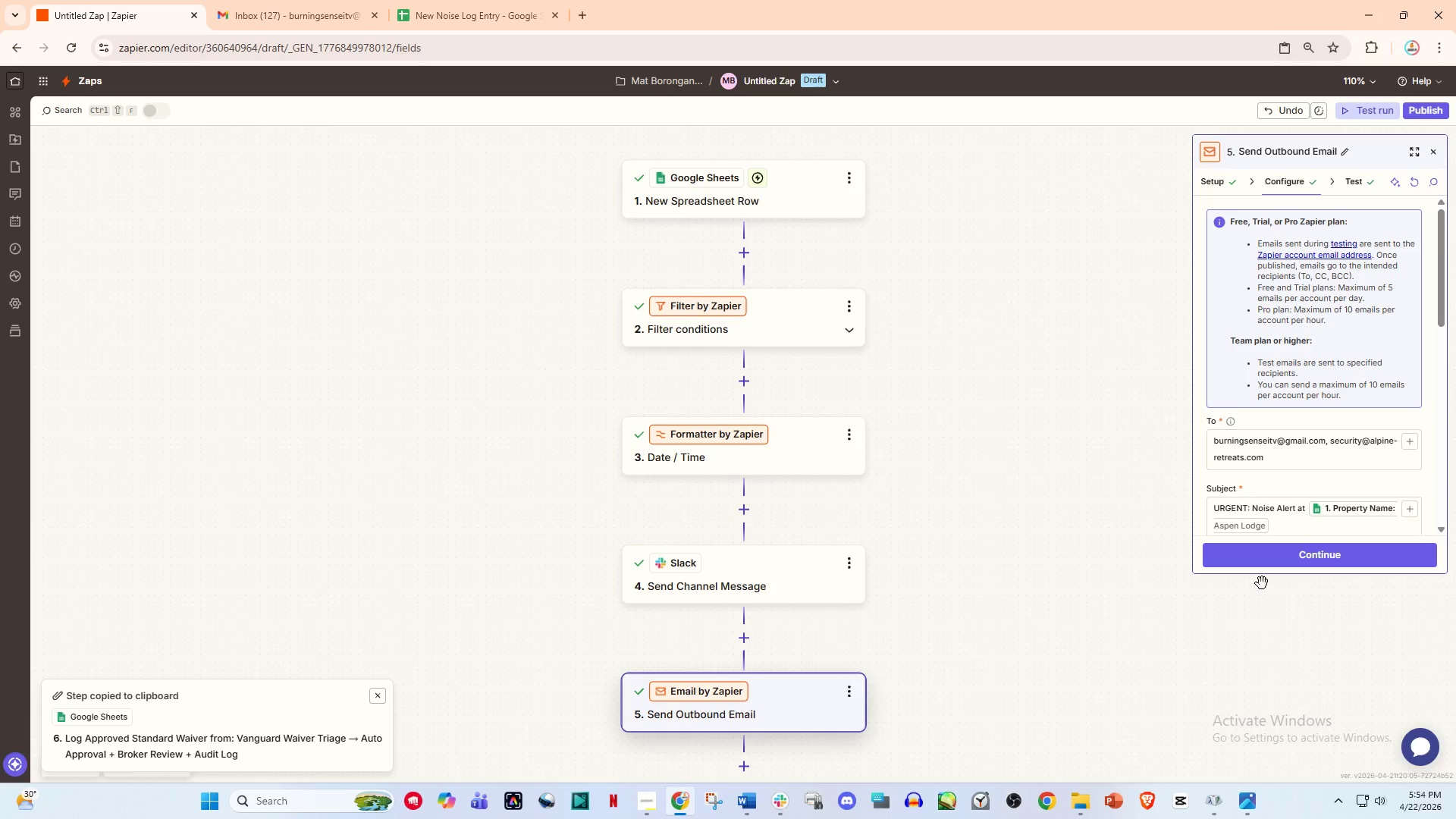 
left_click([759, 333])
 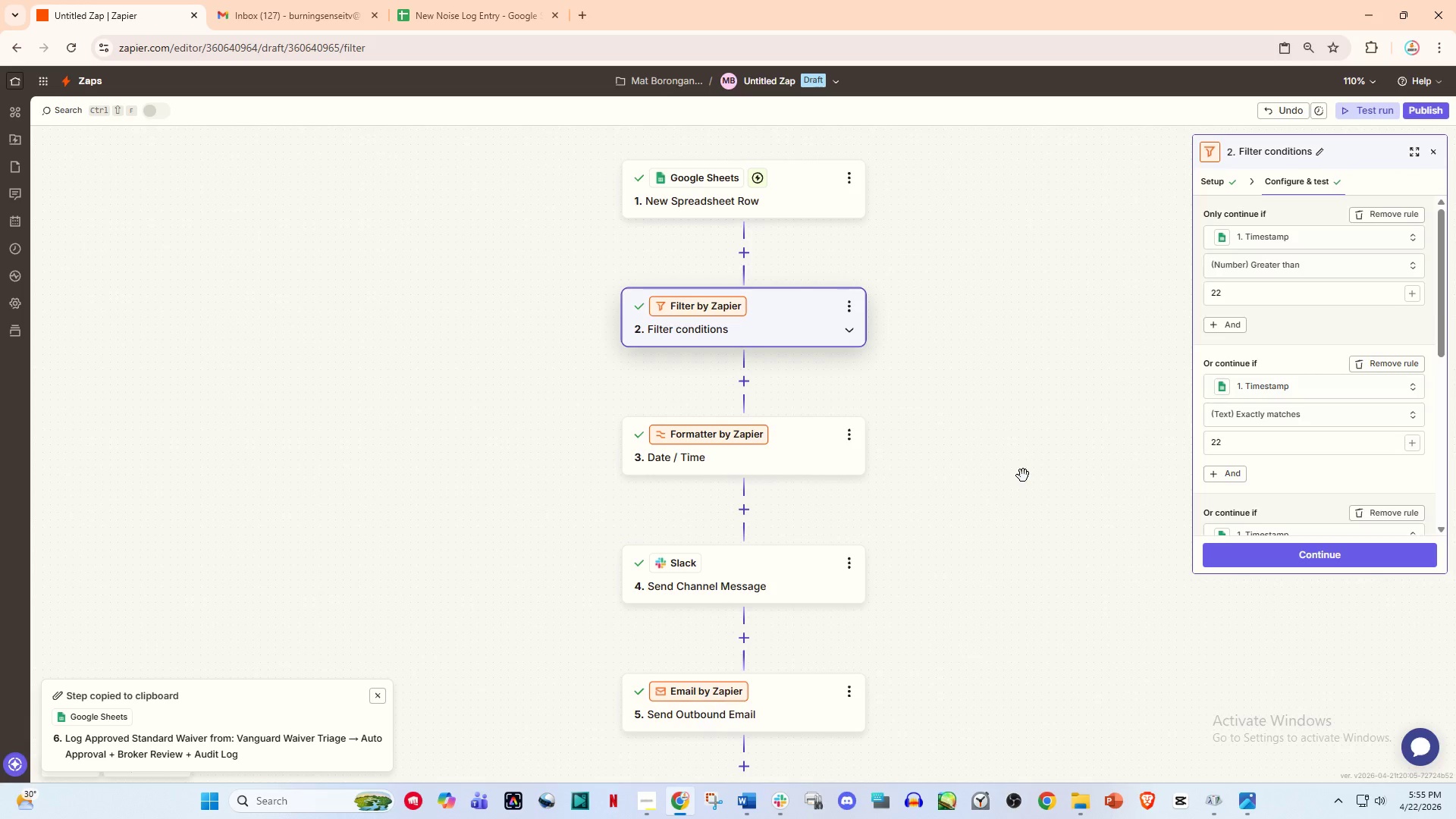 
wait(21.64)
 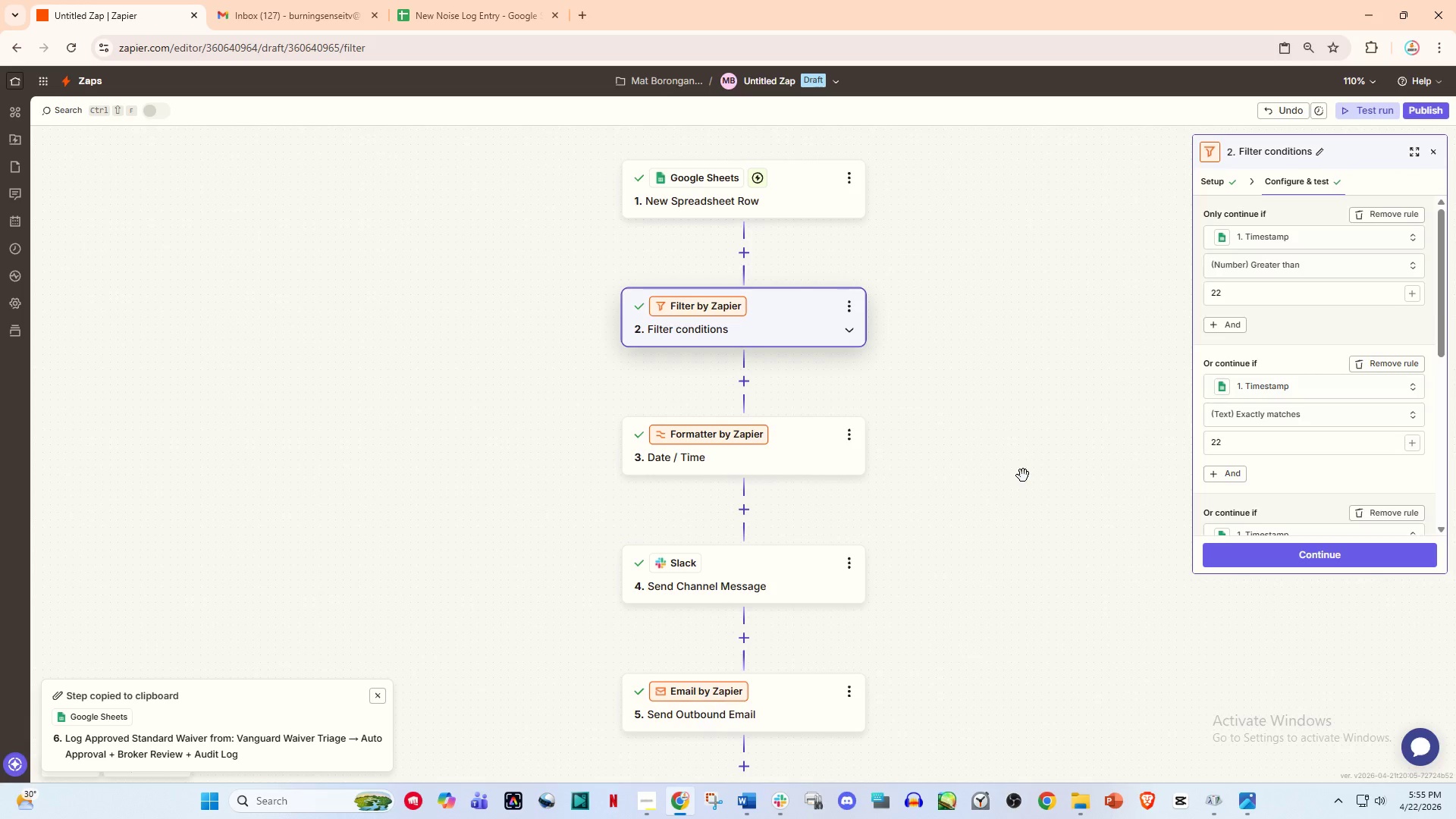 
left_click([751, 569])
 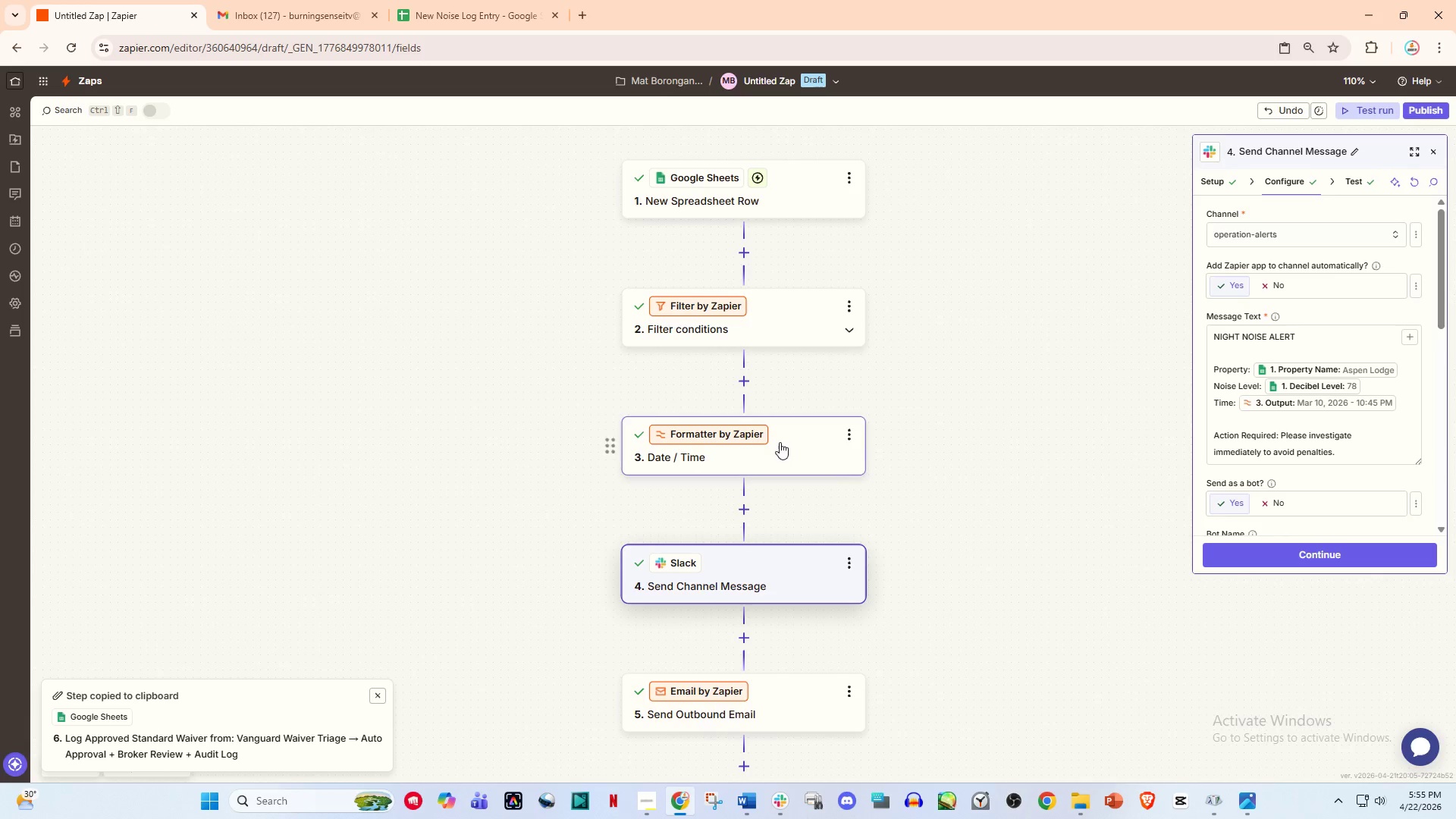 
left_click([780, 442])
 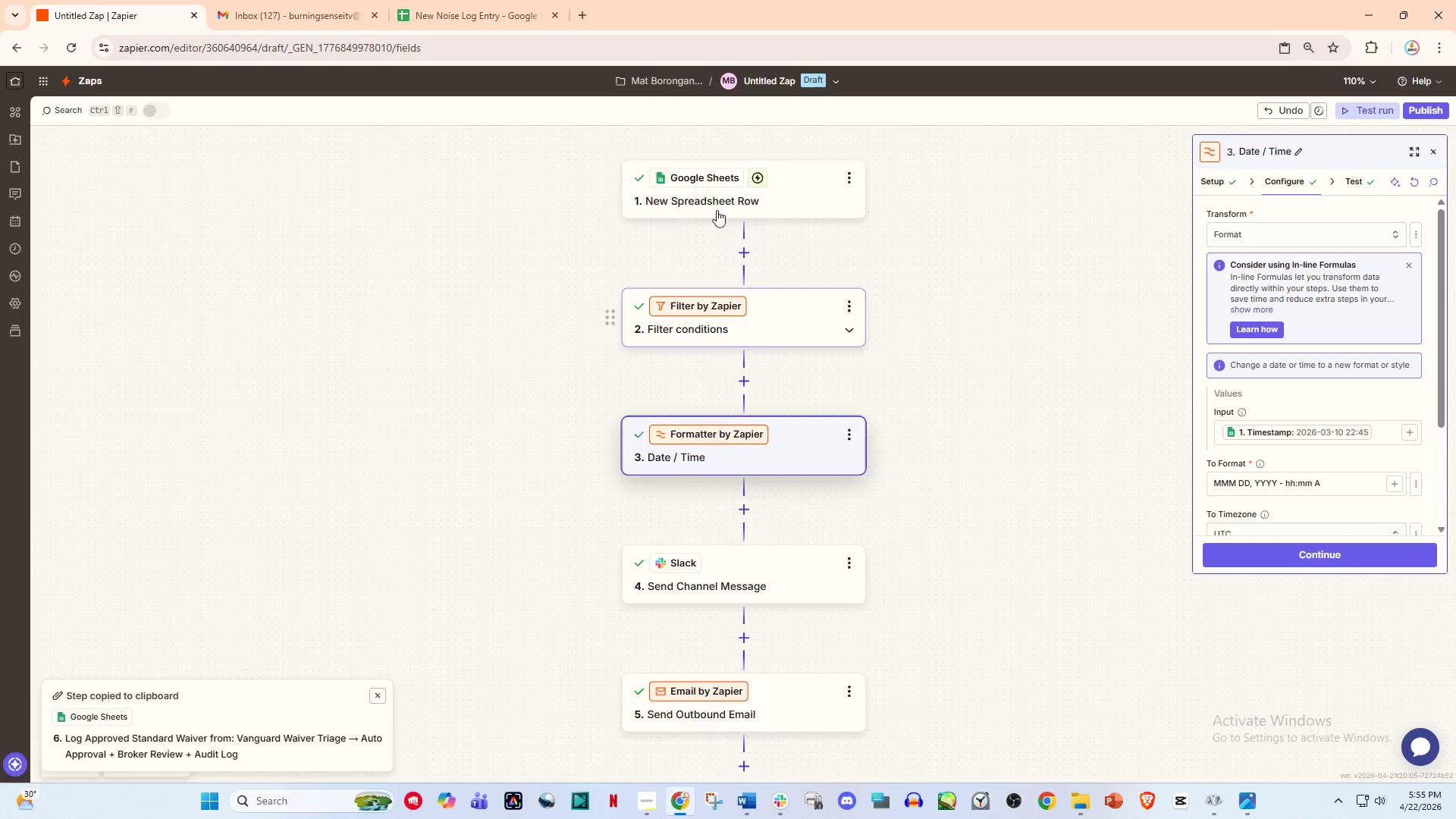 
left_click([740, 175])
 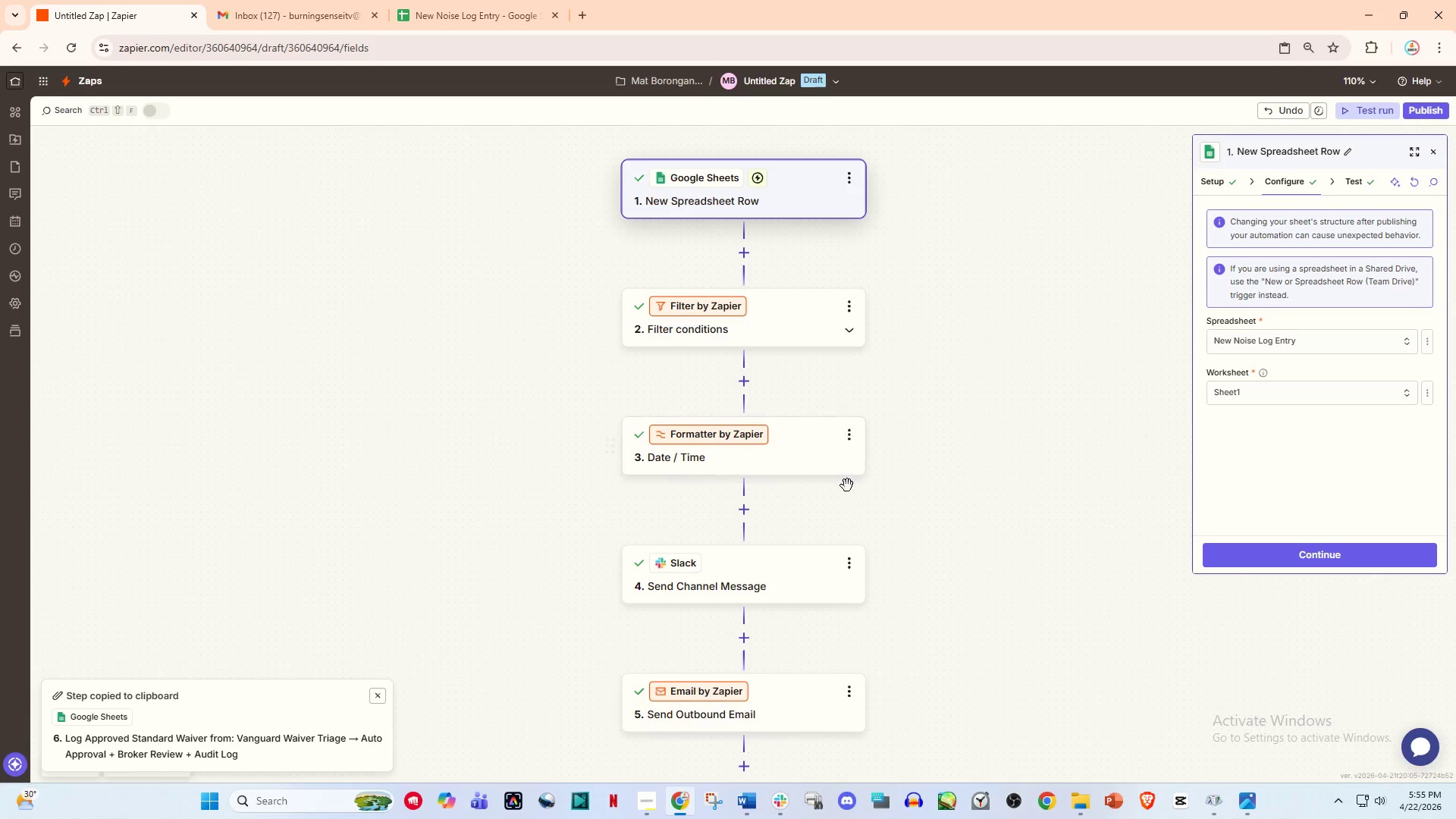 
scroll: coordinate [870, 521], scroll_direction: down, amount: 6.0
 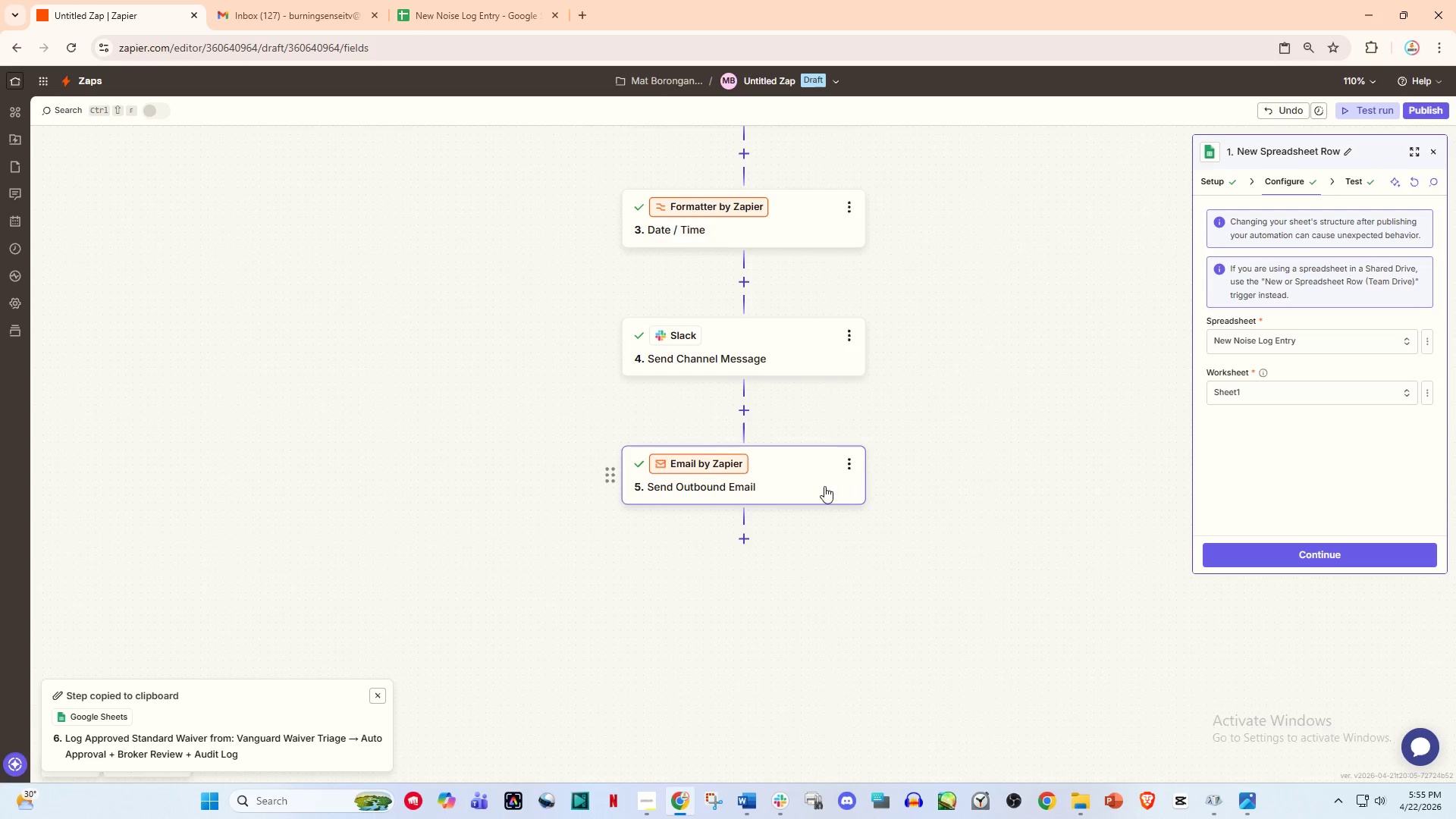 
left_click([820, 488])
 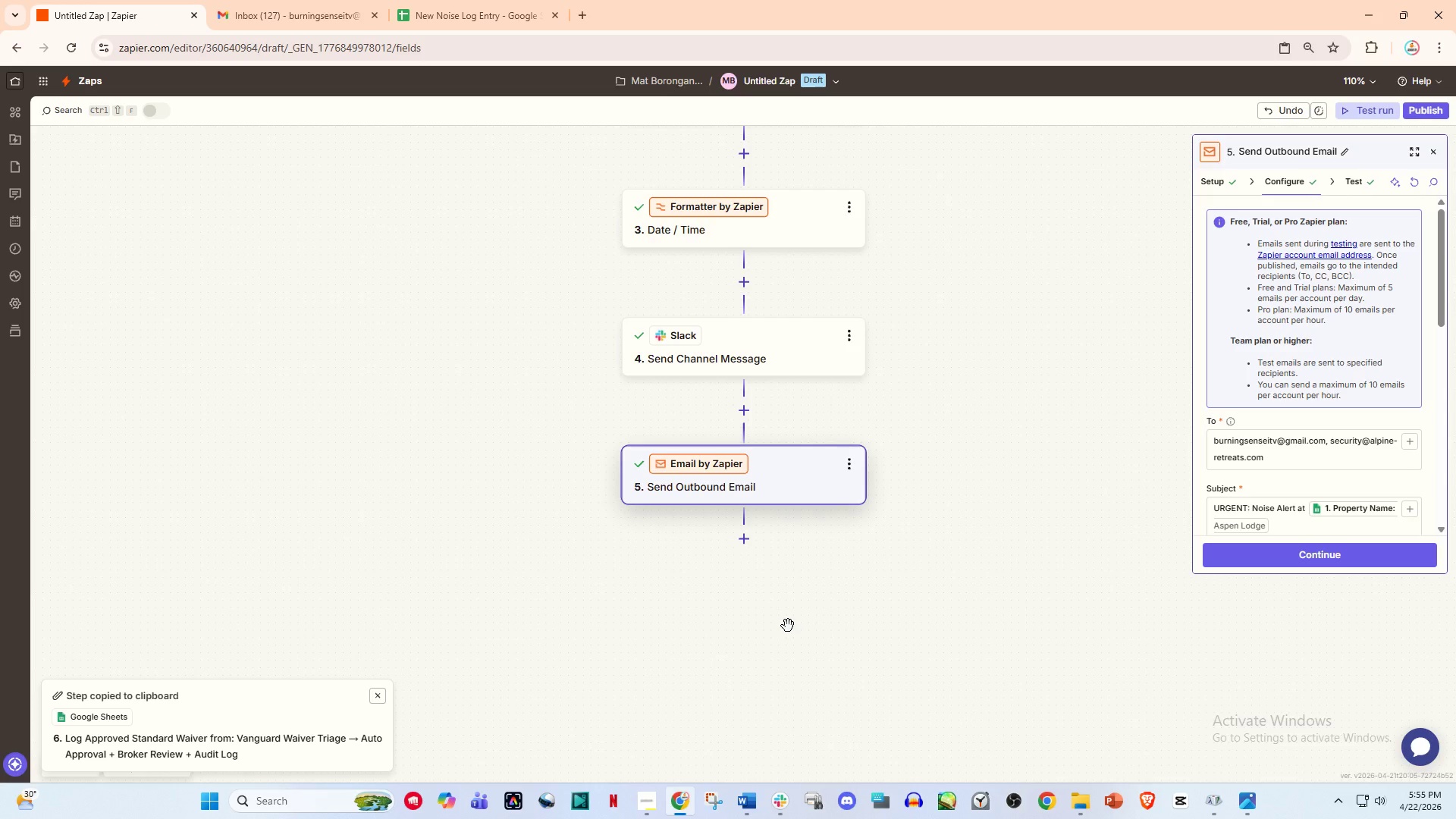 
wait(12.36)
 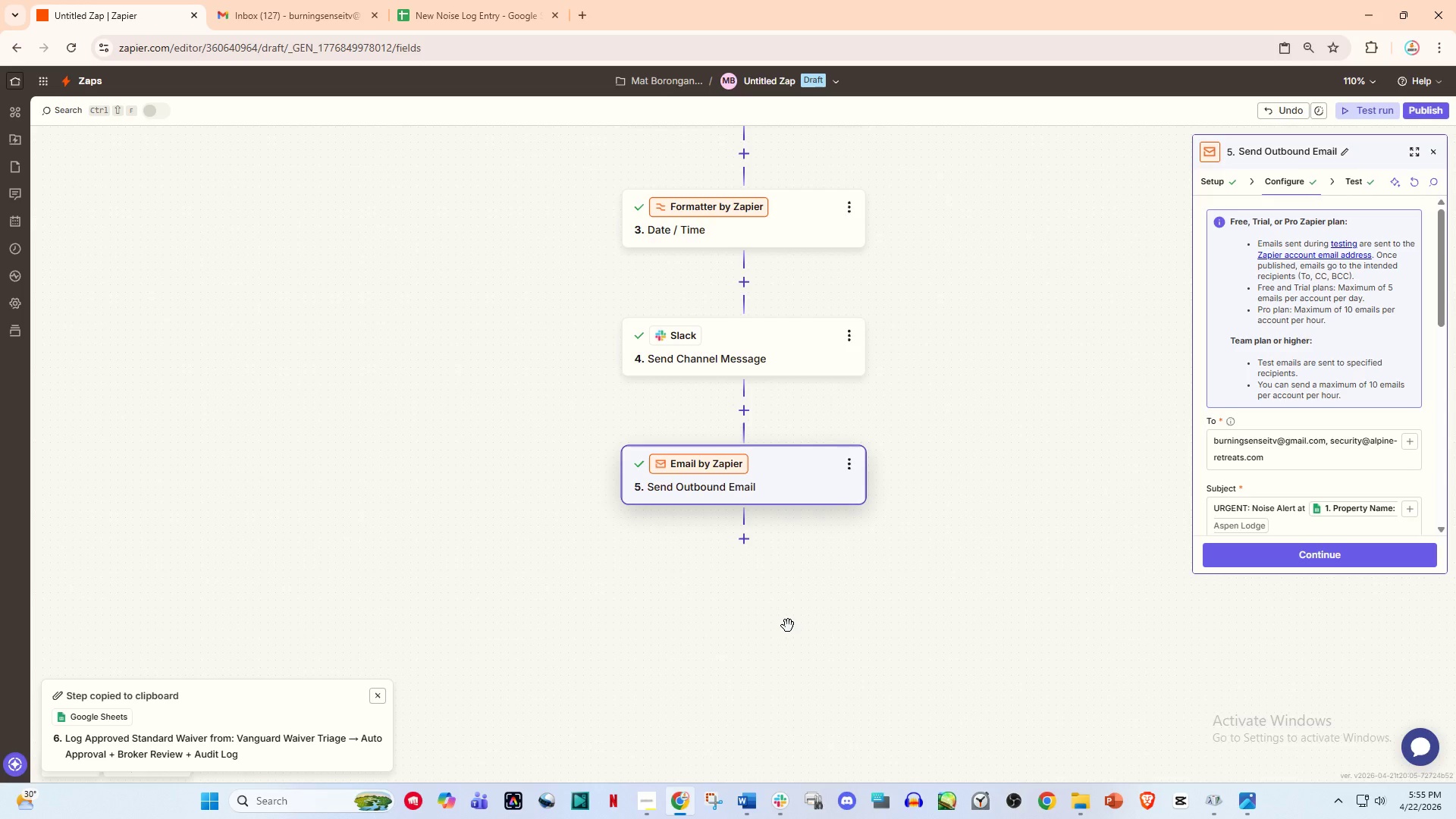 
left_click([307, 0])
 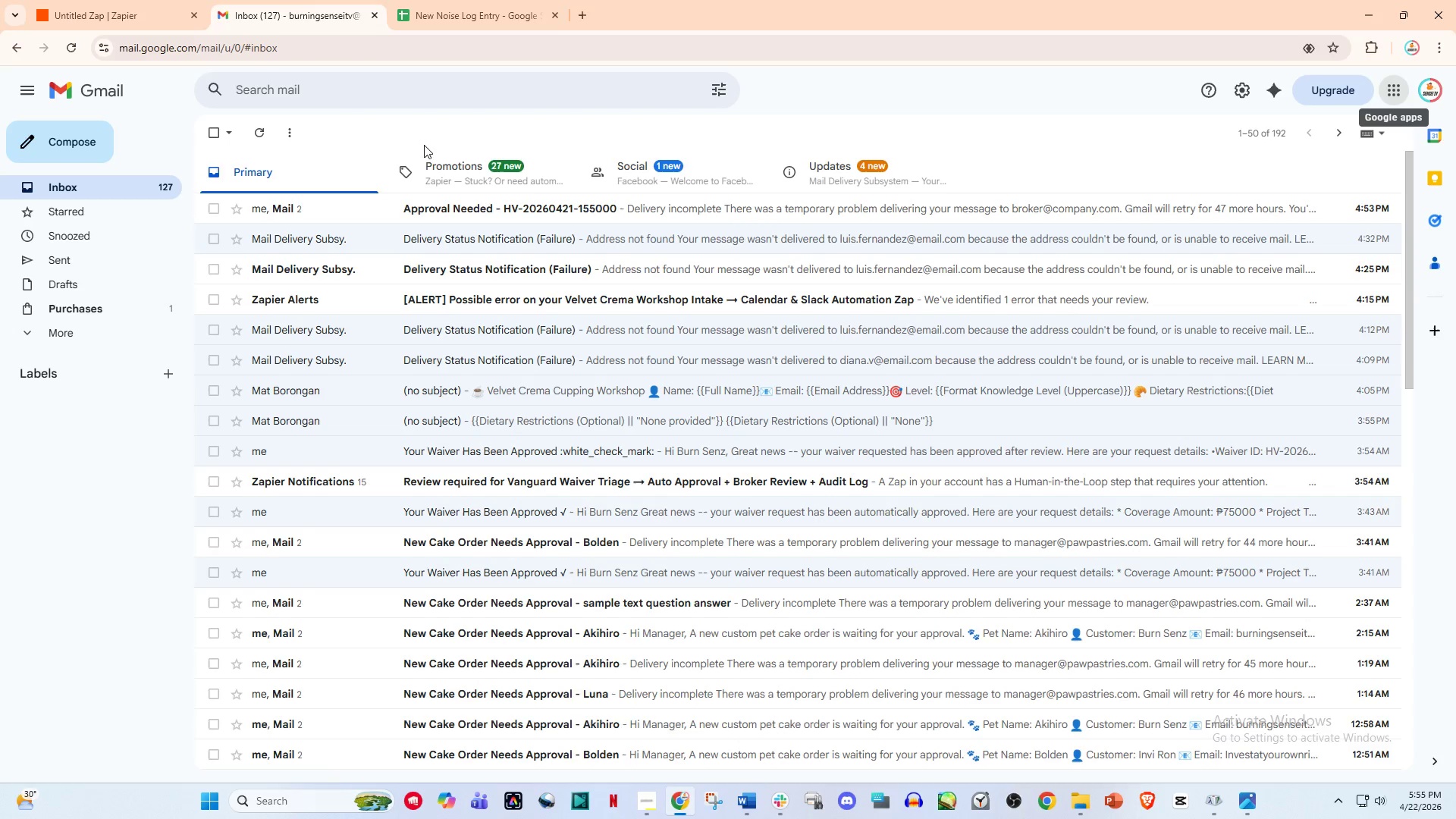 
left_click([477, 0])
 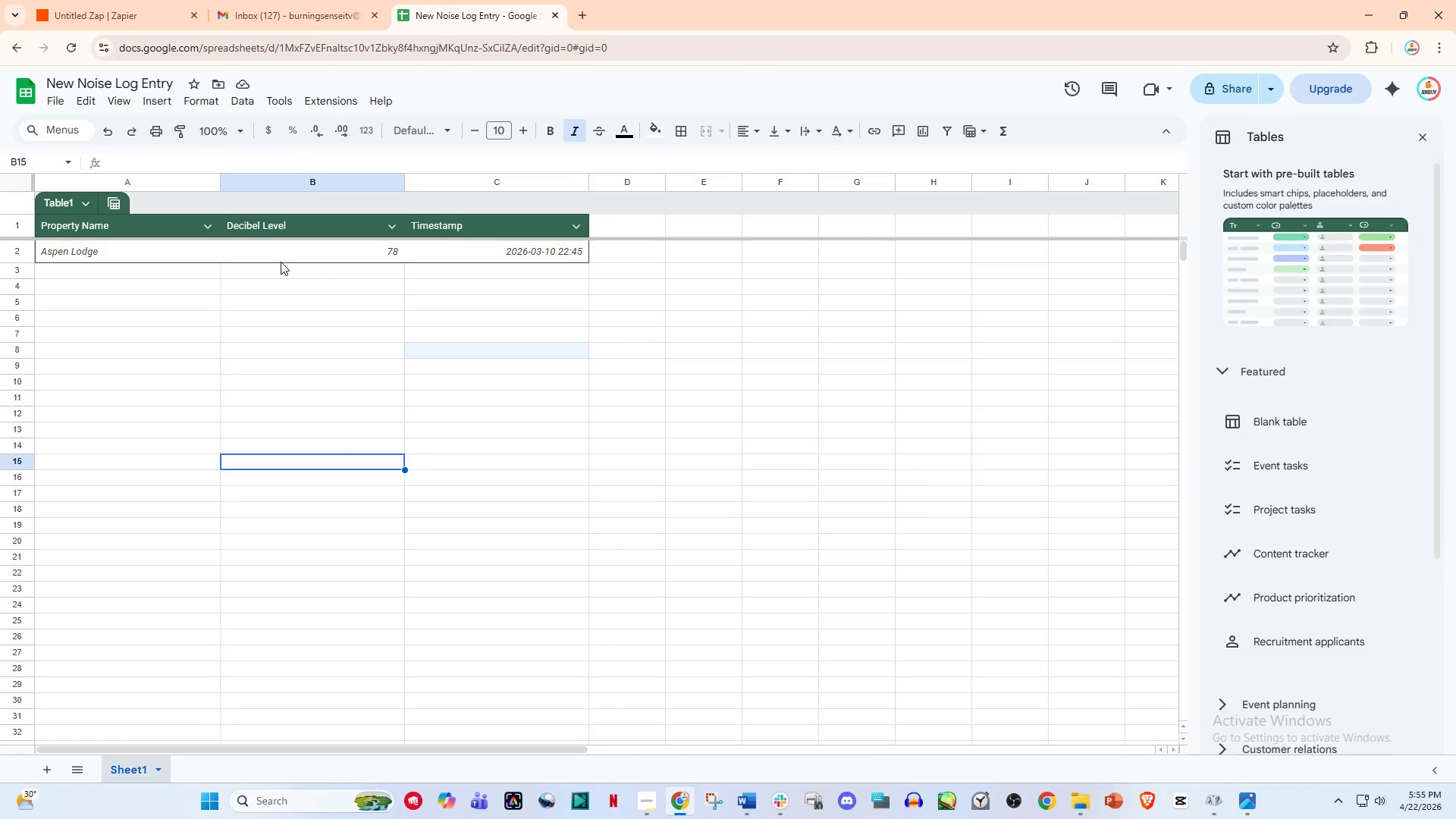 
left_click([107, 0])
 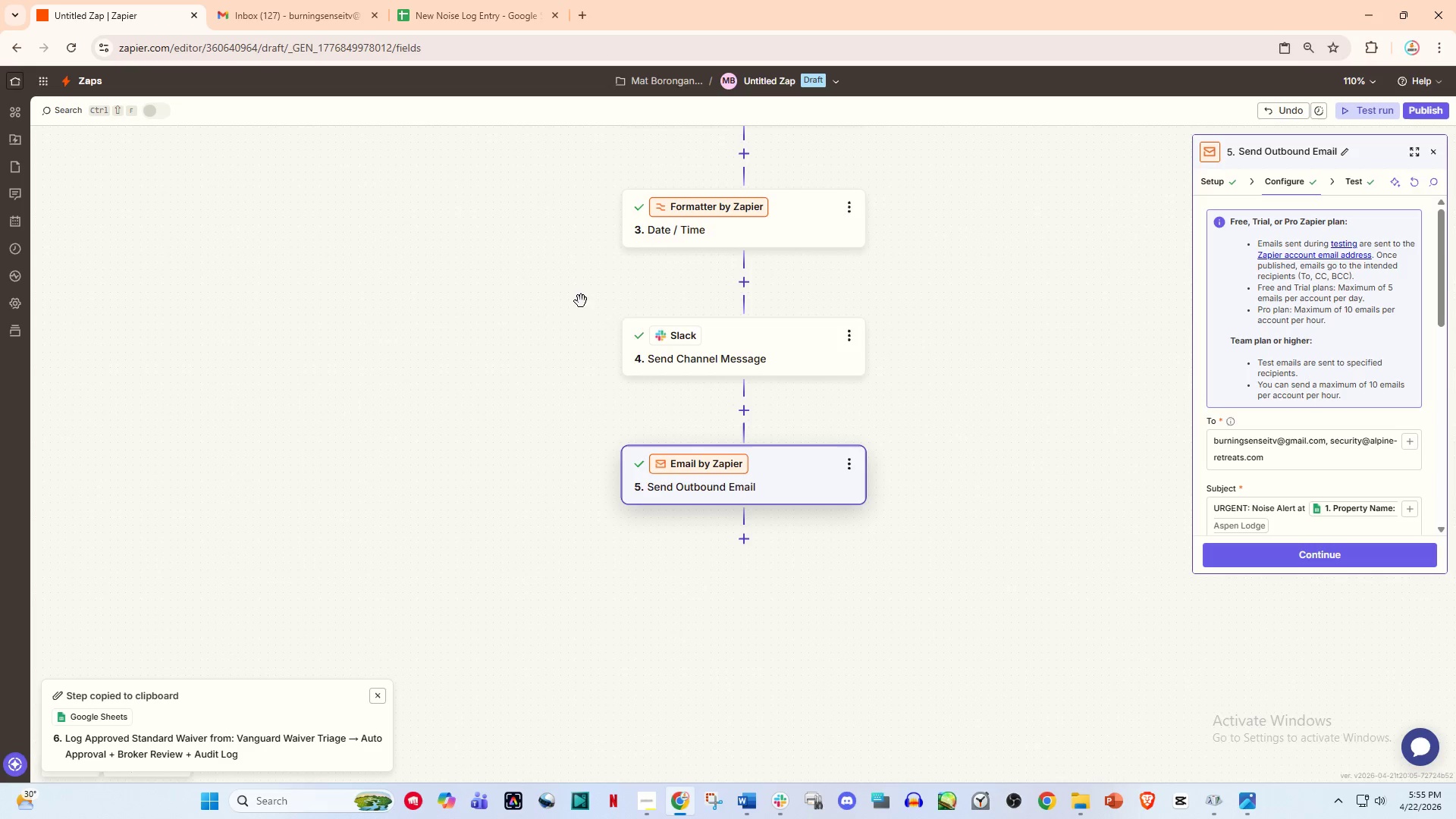 
scroll: coordinate [634, 332], scroll_direction: up, amount: 2.0
 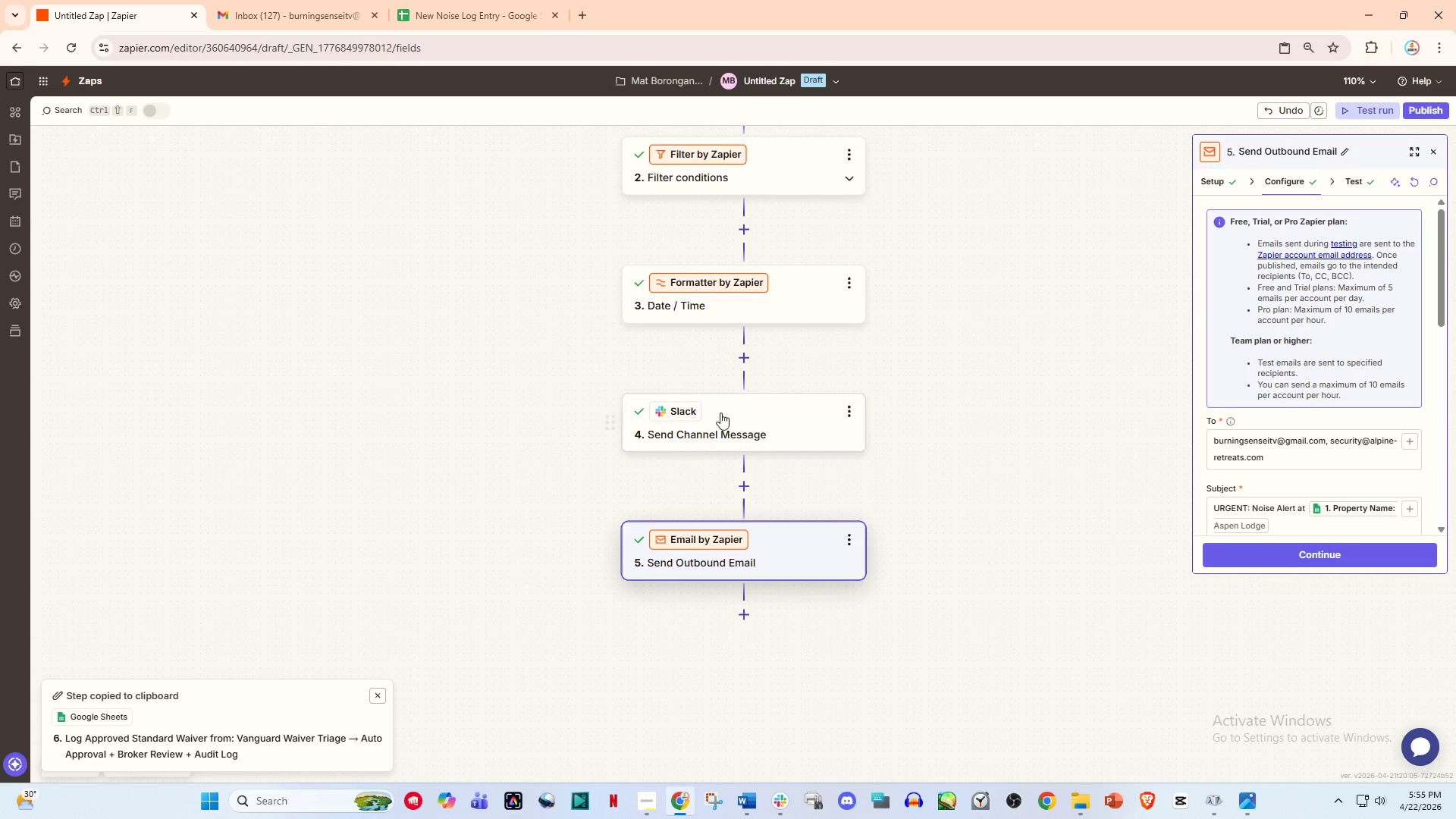 
left_click([731, 426])
 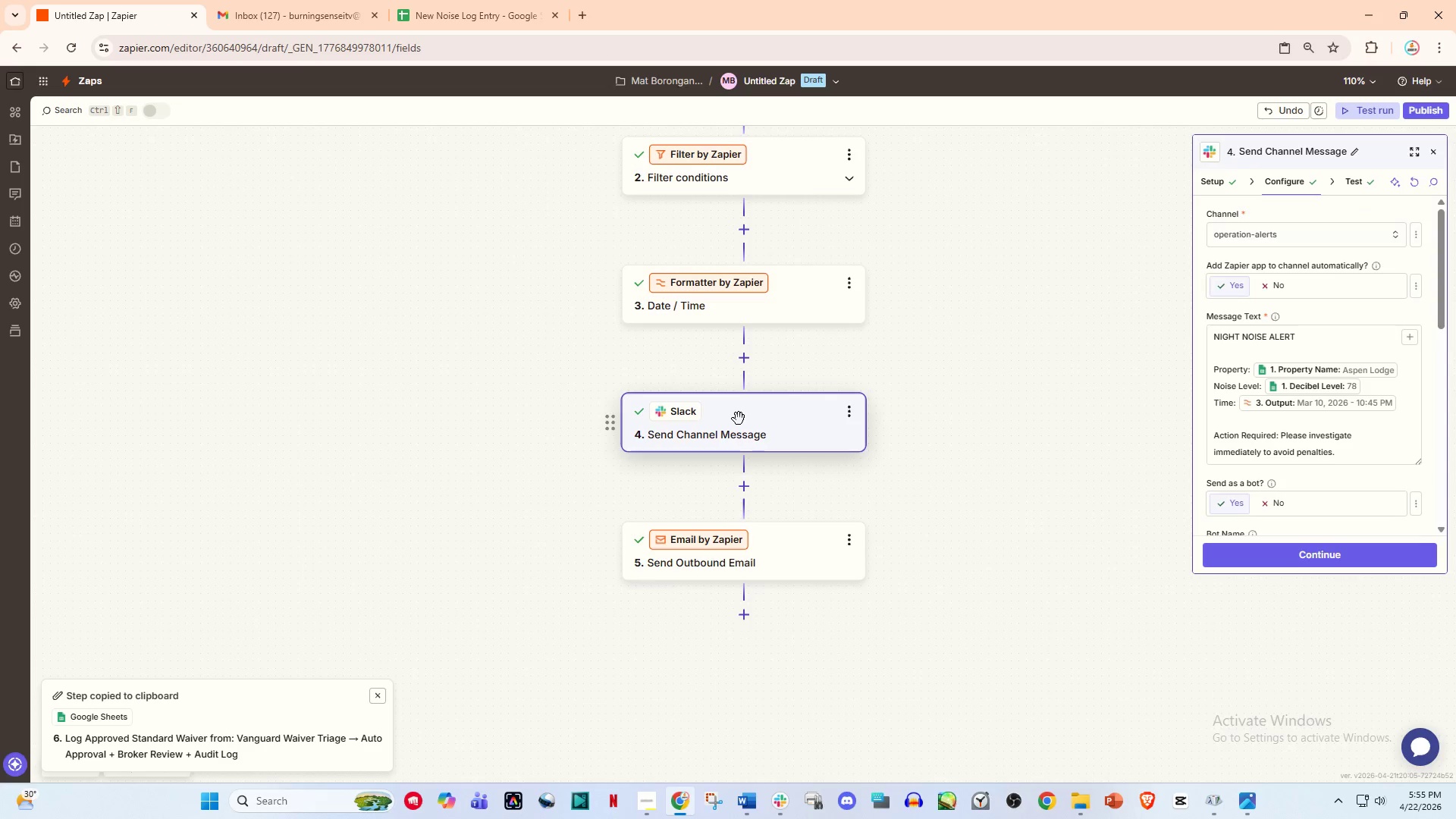 
scroll: coordinate [759, 467], scroll_direction: down, amount: 2.0
 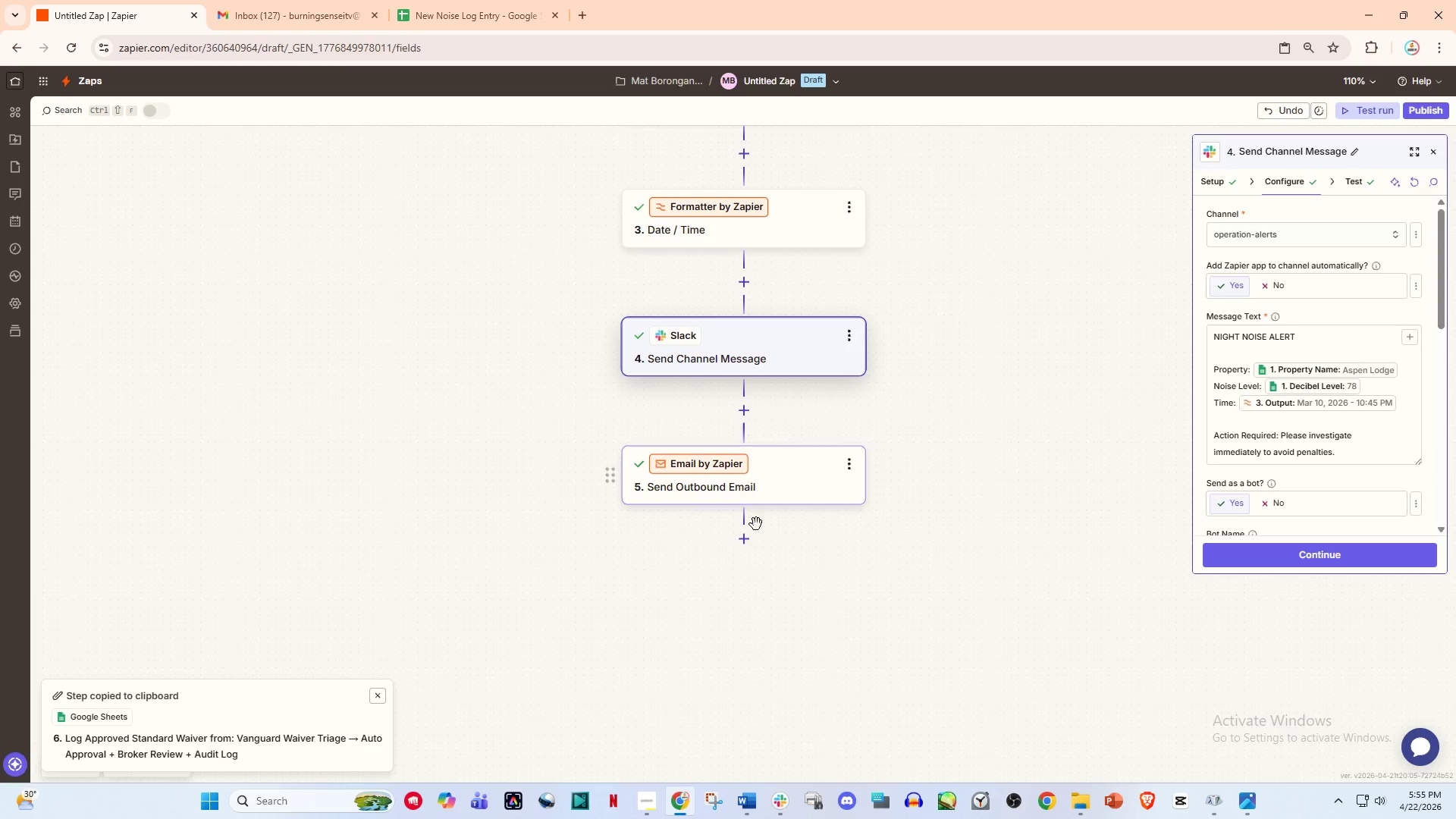 
left_click([742, 530])
 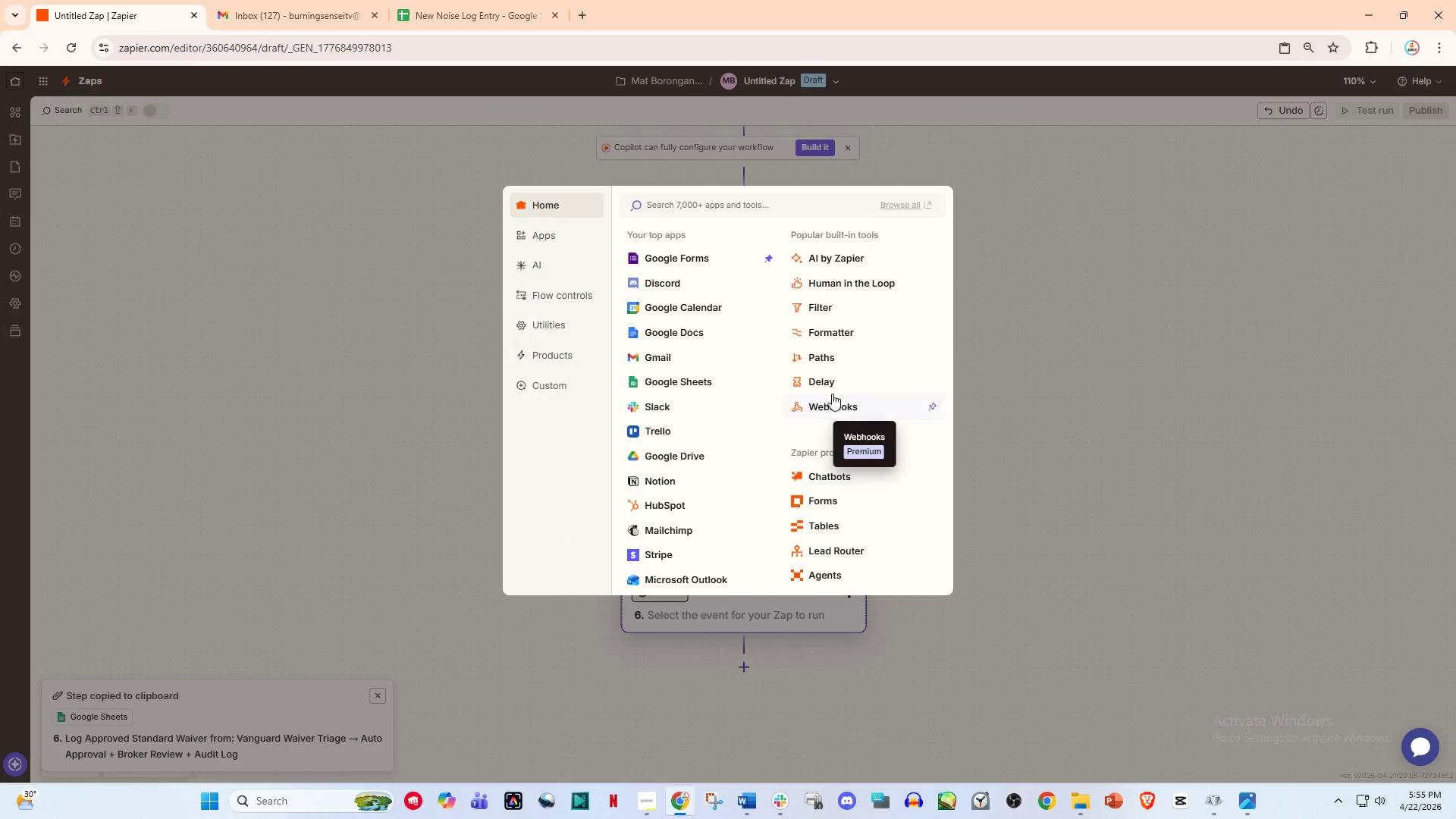 
left_click([833, 355])
 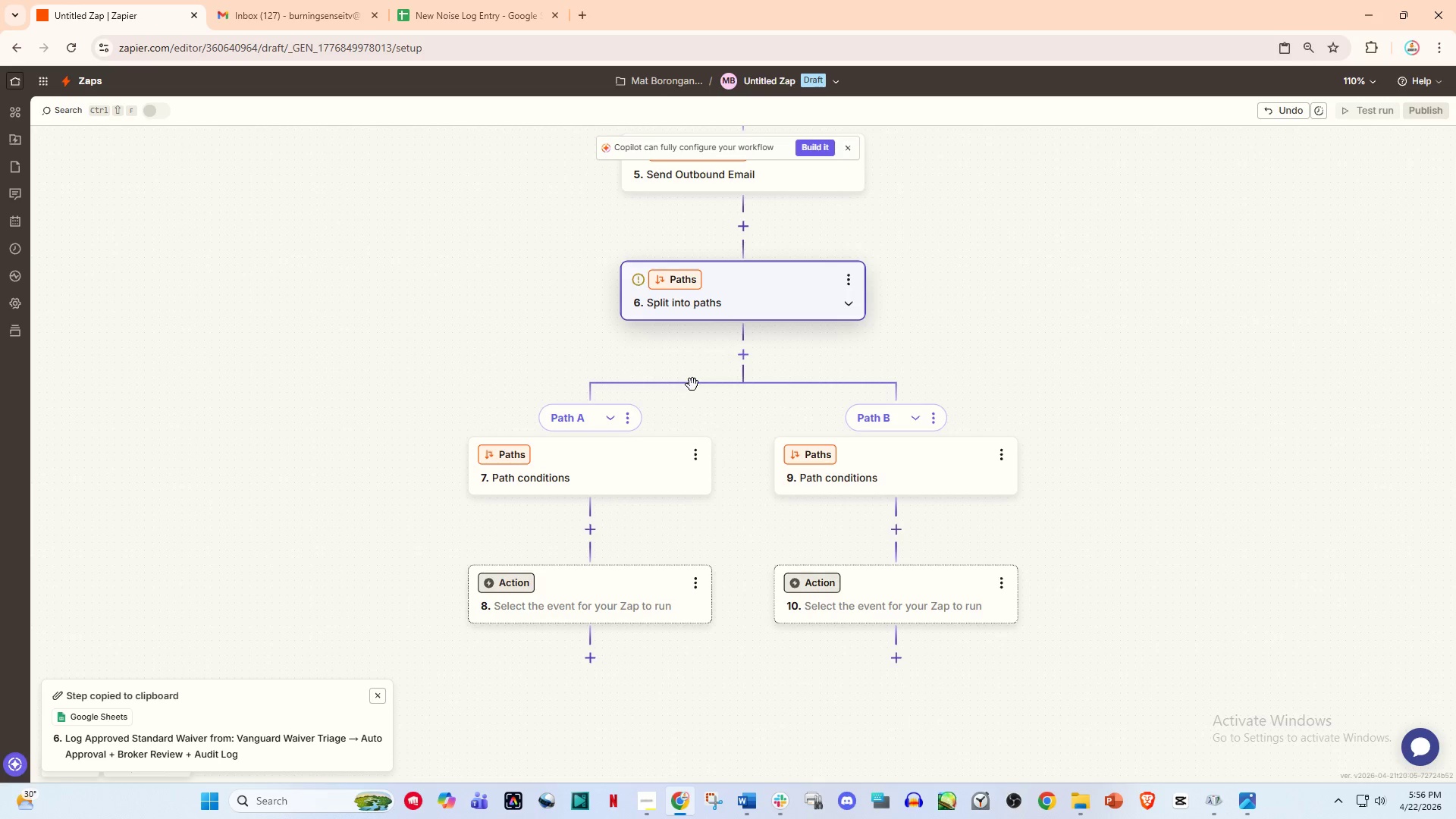 
wait(15.05)
 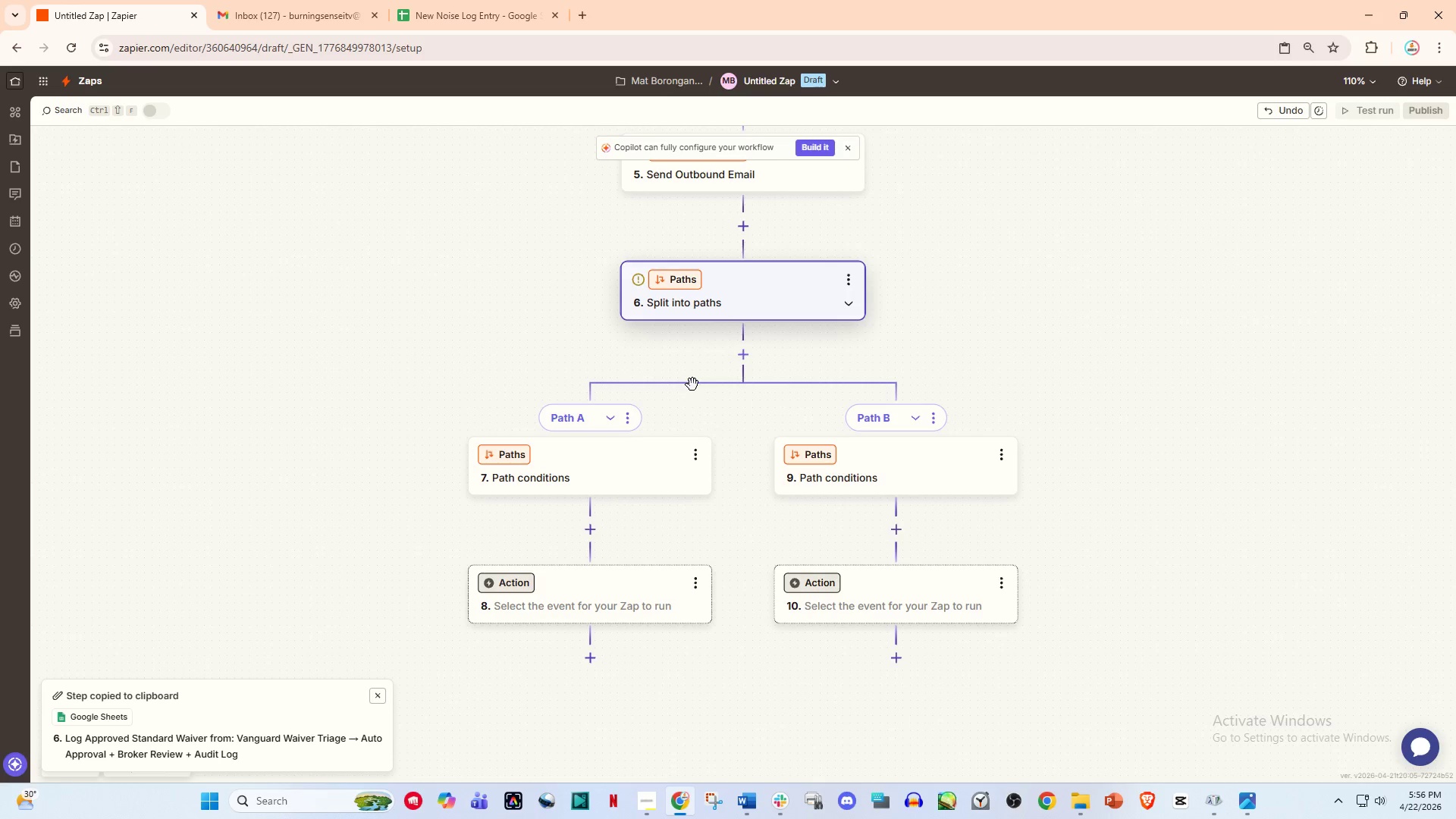 
left_click([442, 0])
 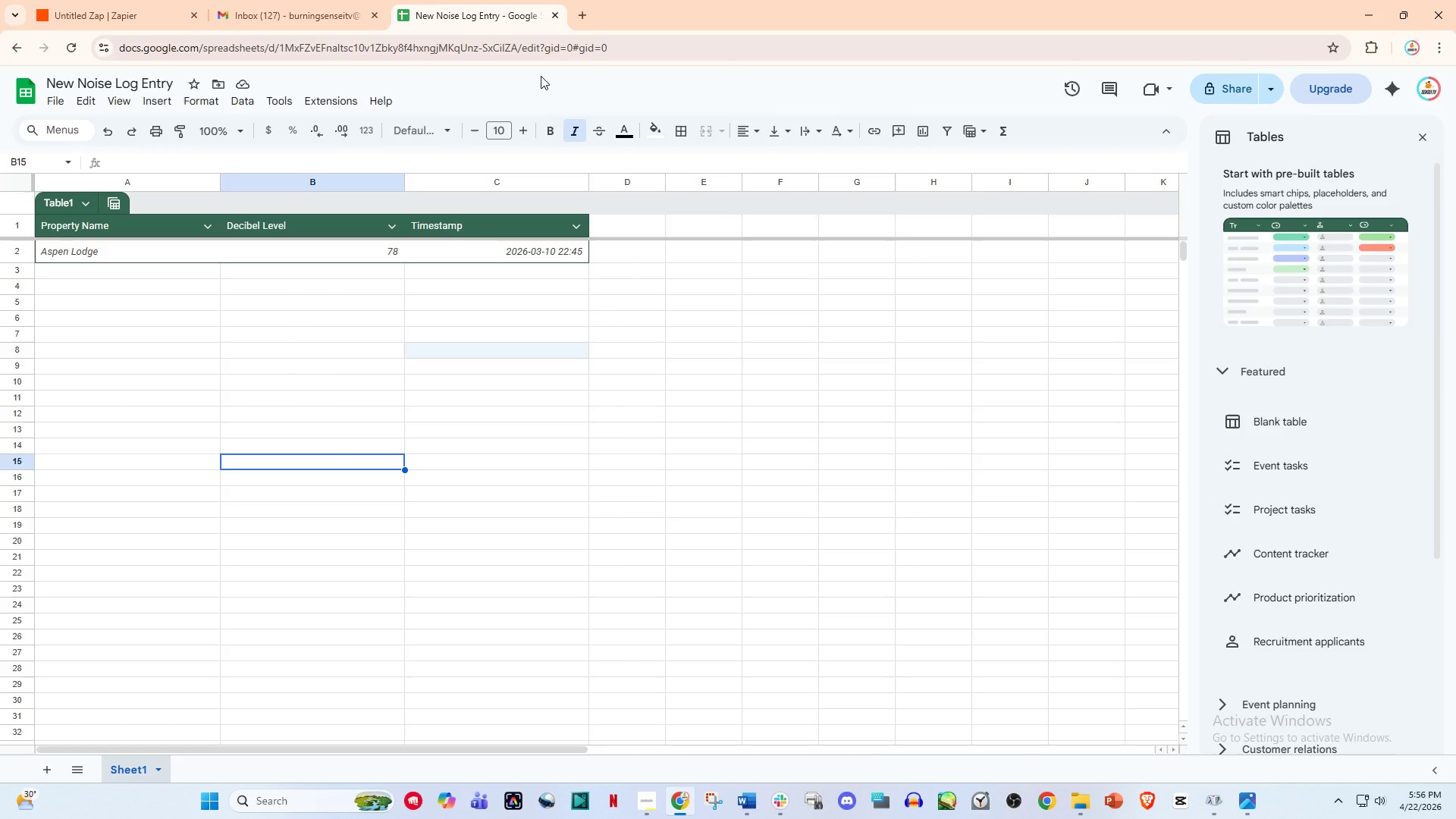 
wait(32.58)
 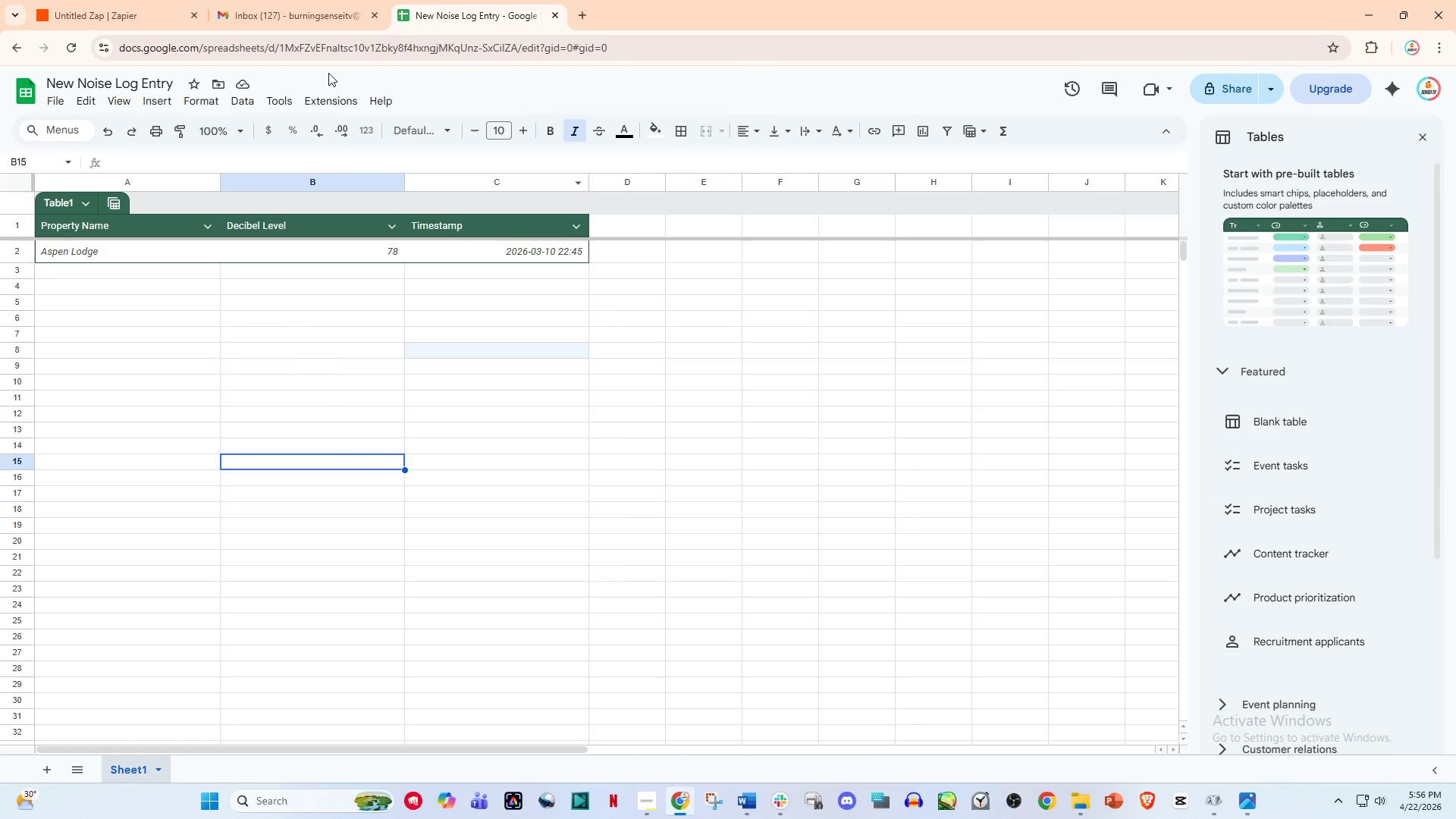 
left_click_drag(start_coordinate=[303, 0], to_coordinate=[299, 0])
 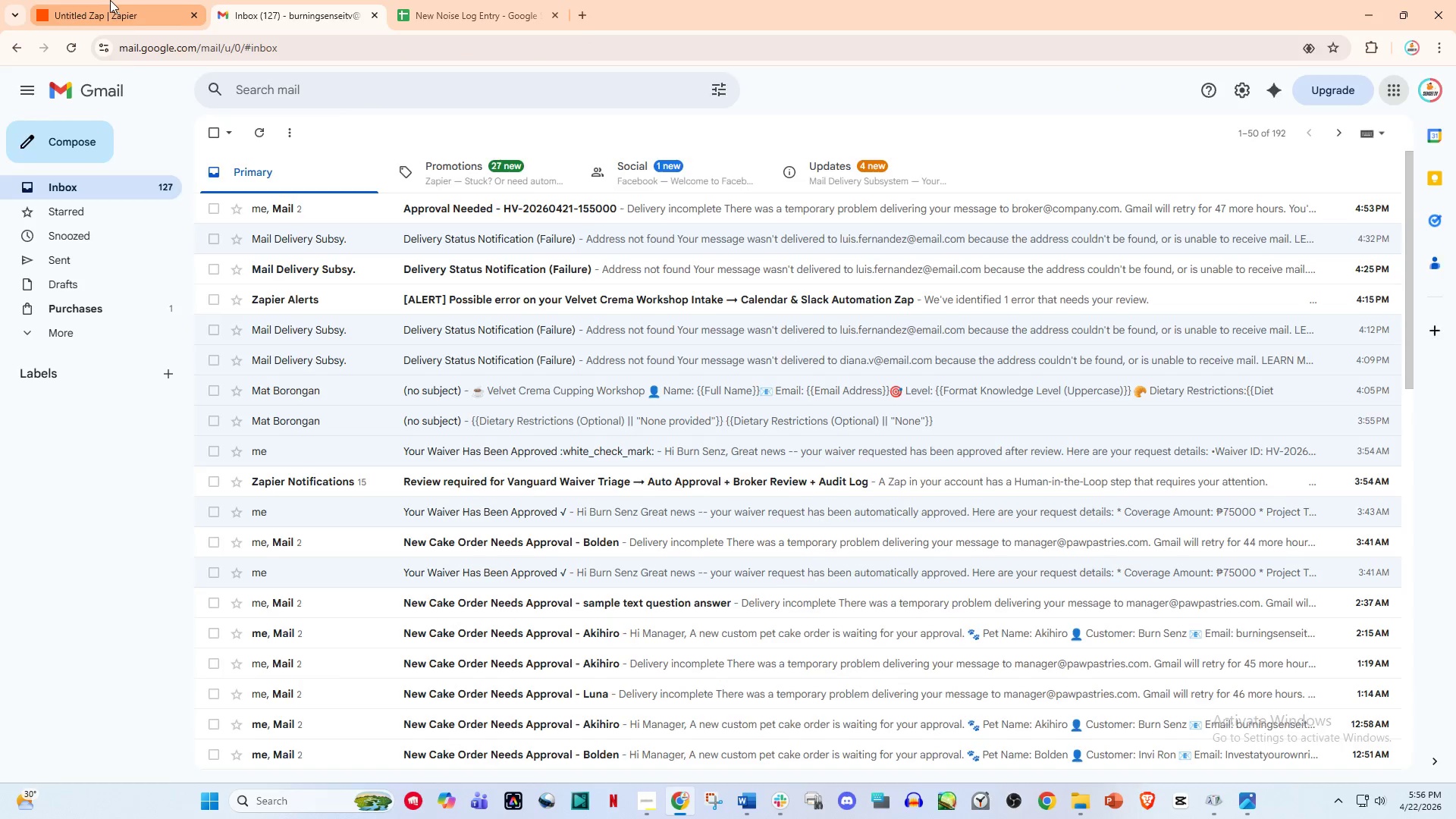 
scroll: coordinate [460, 152], scroll_direction: up, amount: 1.0
 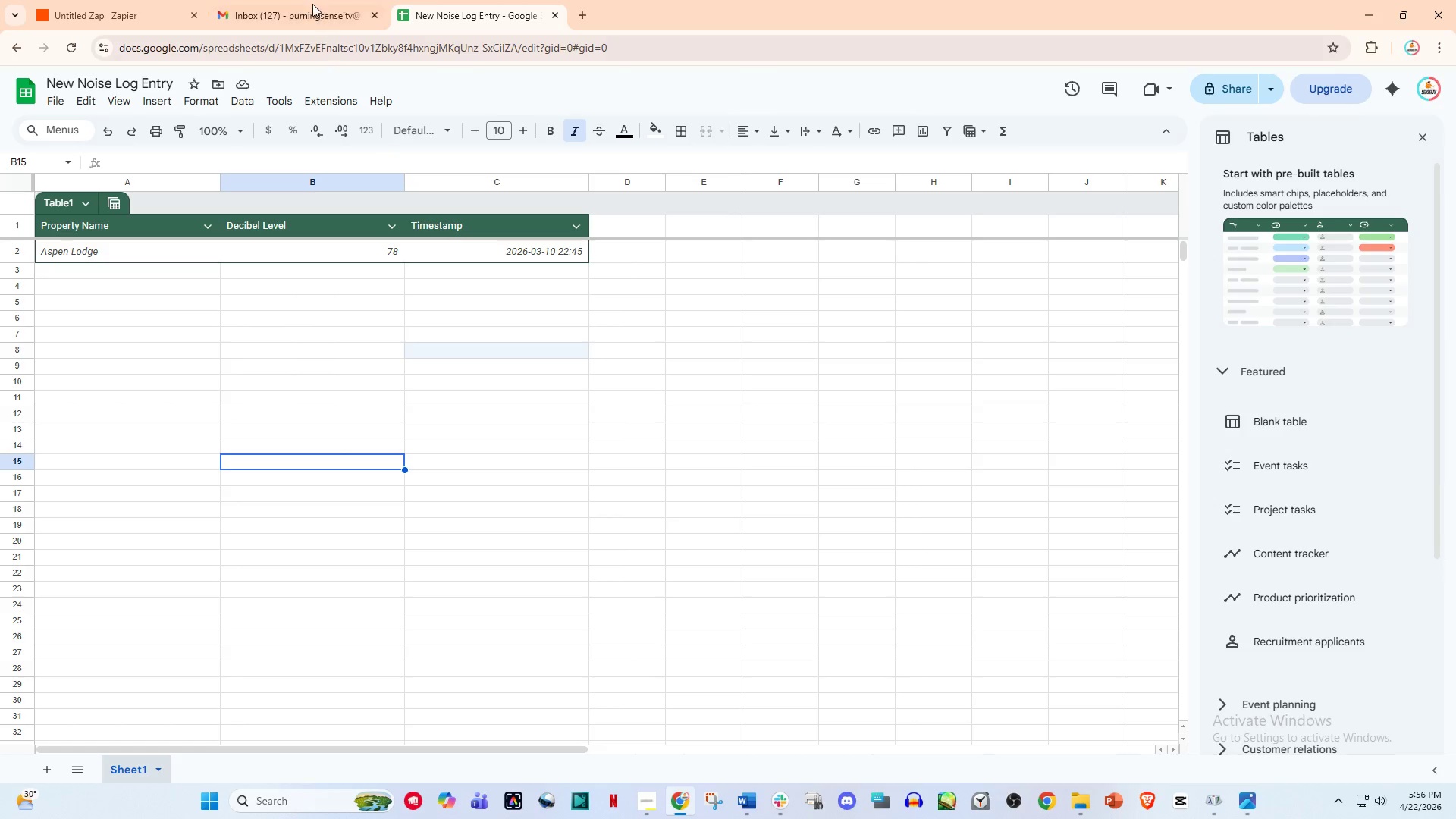 
double_click([110, 0])
 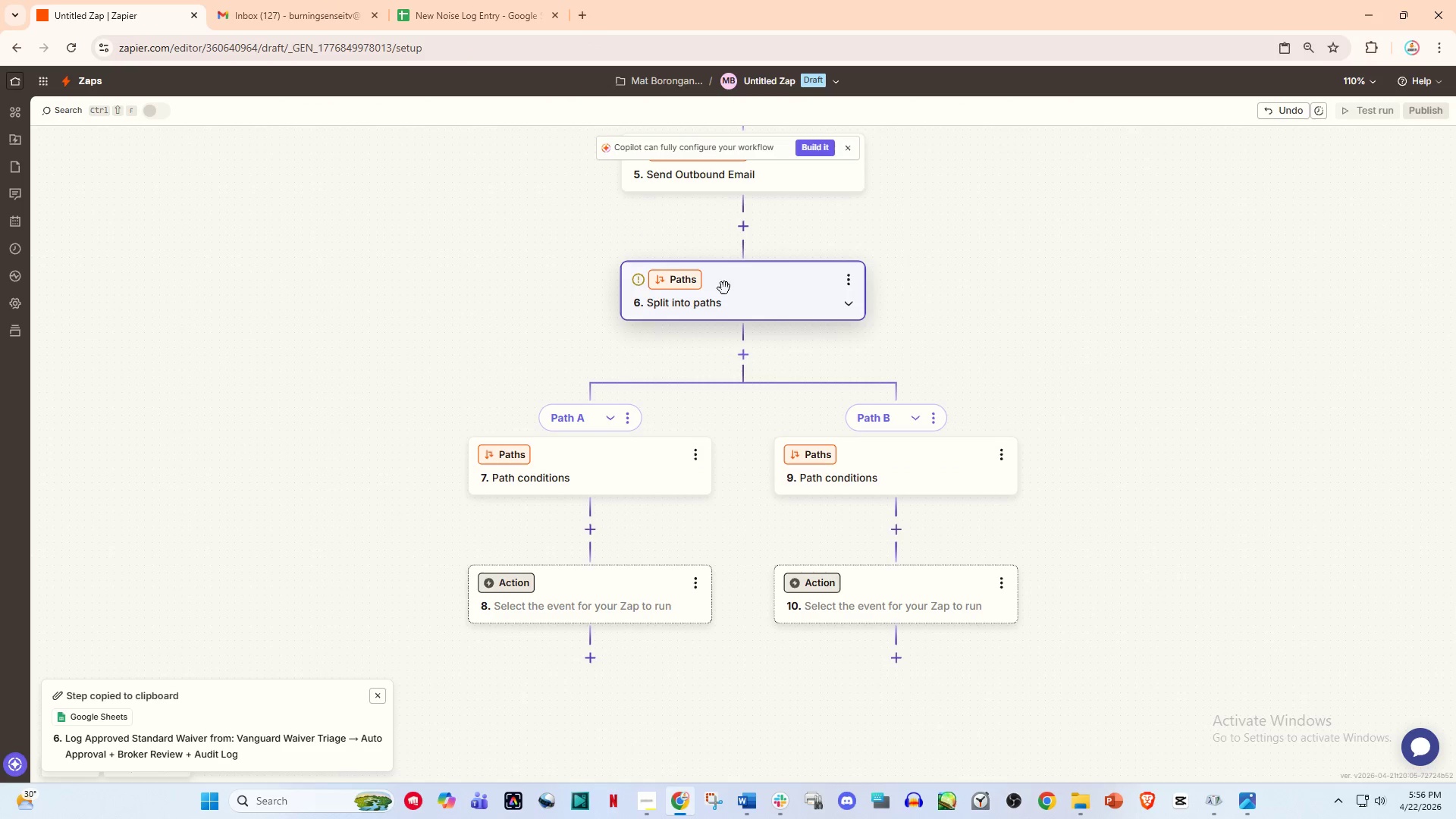 
scroll: coordinate [767, 406], scroll_direction: down, amount: 5.0
 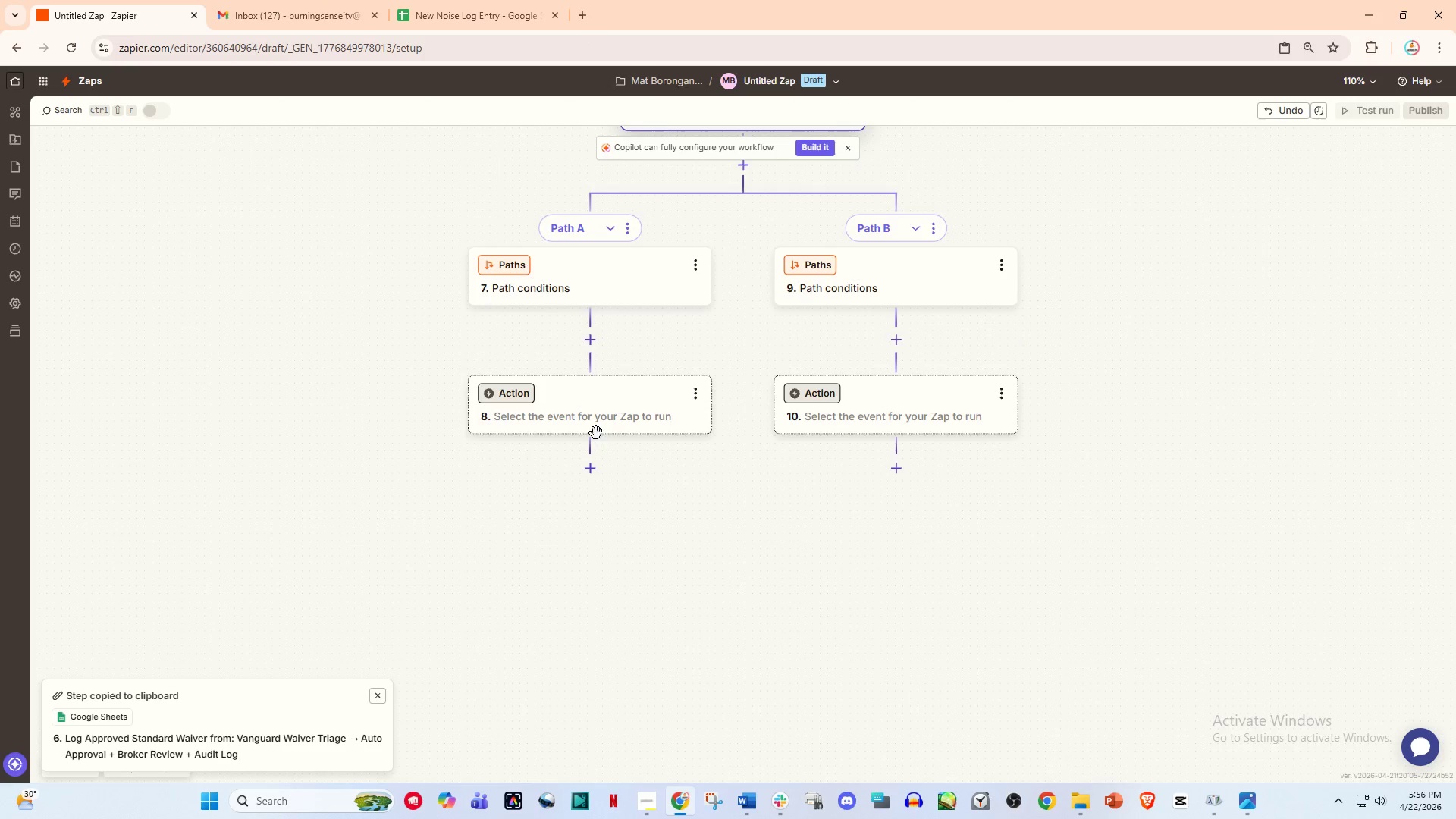 
scroll: coordinate [596, 421], scroll_direction: up, amount: 2.0
 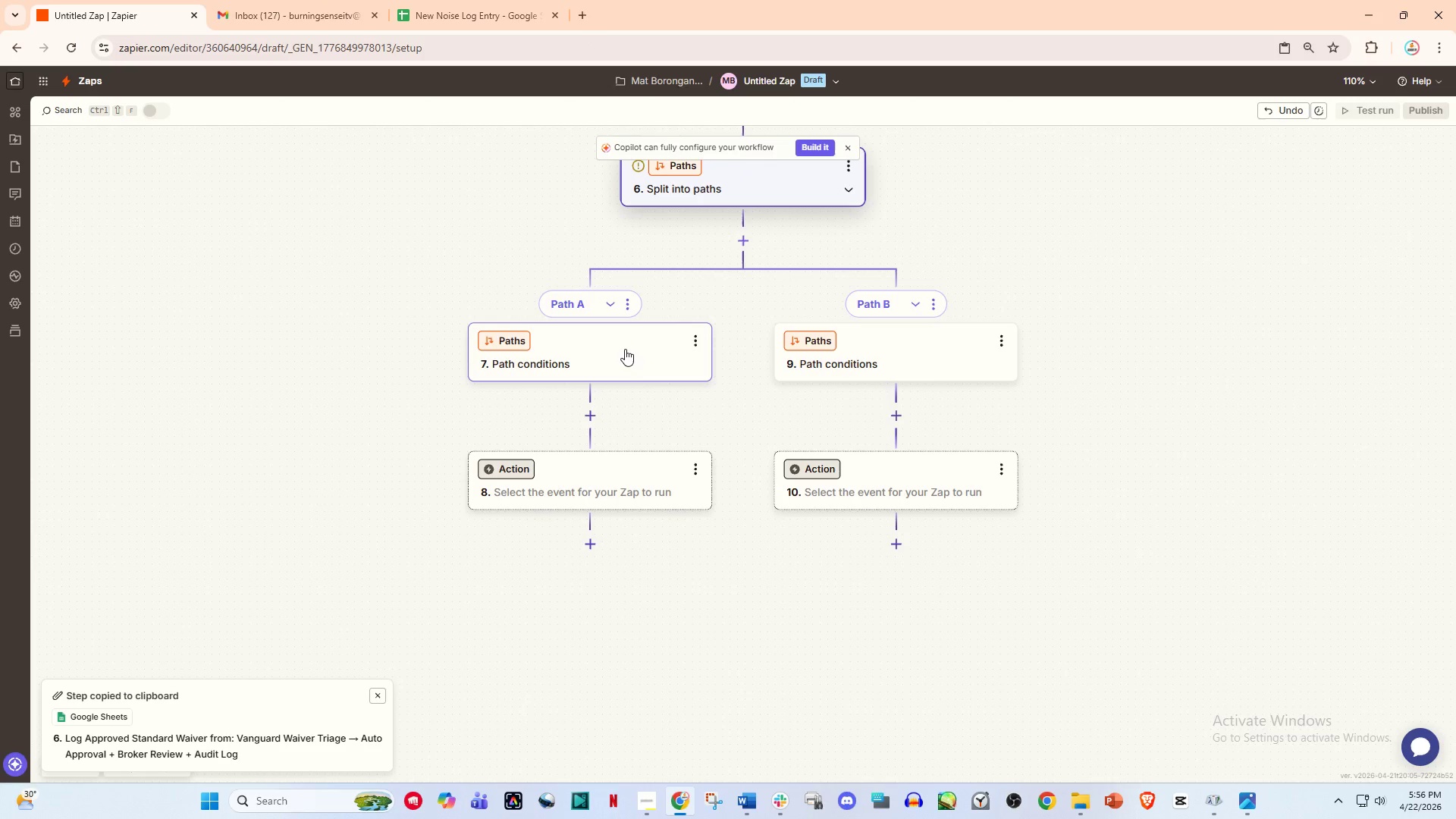 
left_click([625, 349])
 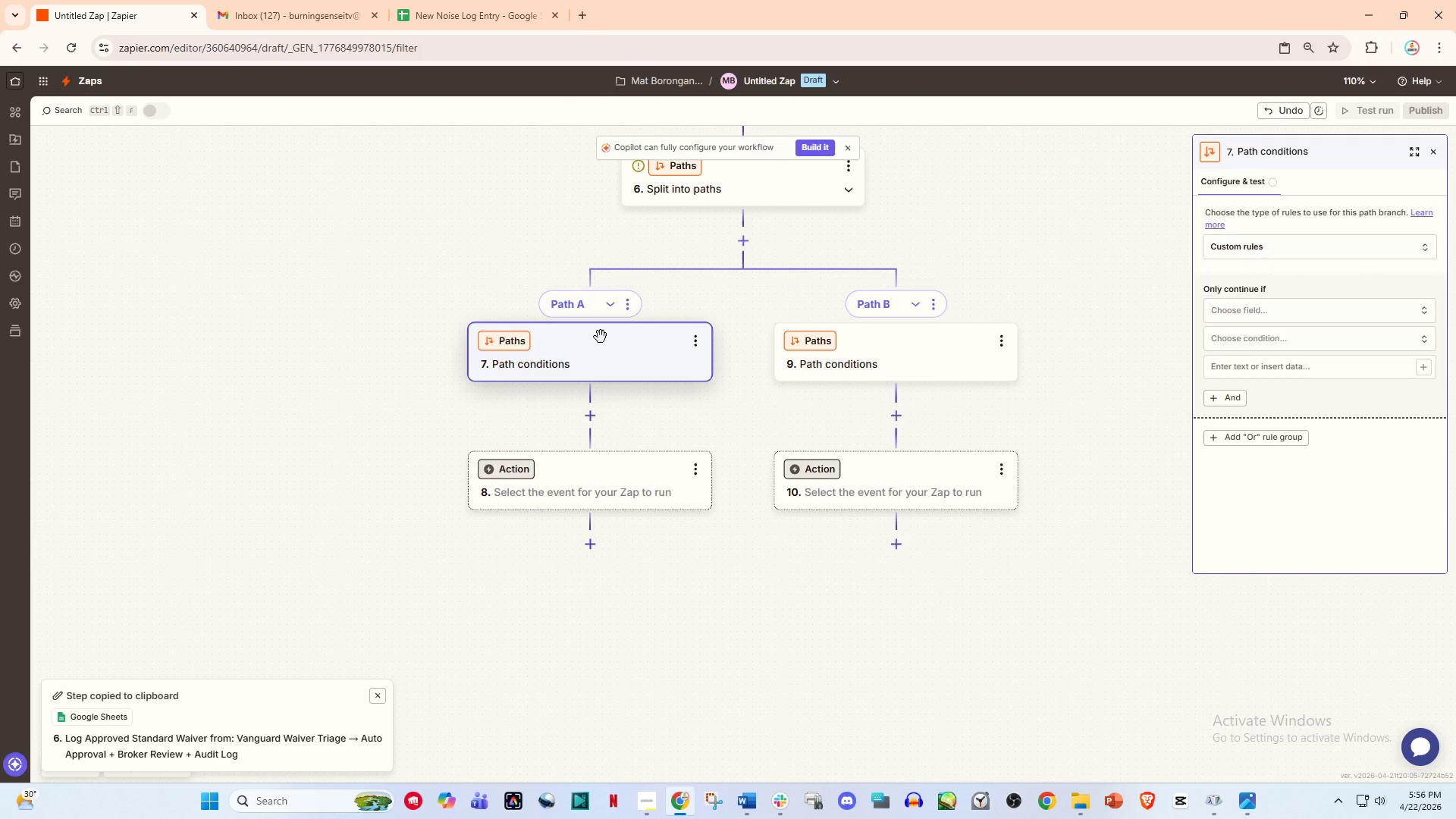 
wait(9.84)
 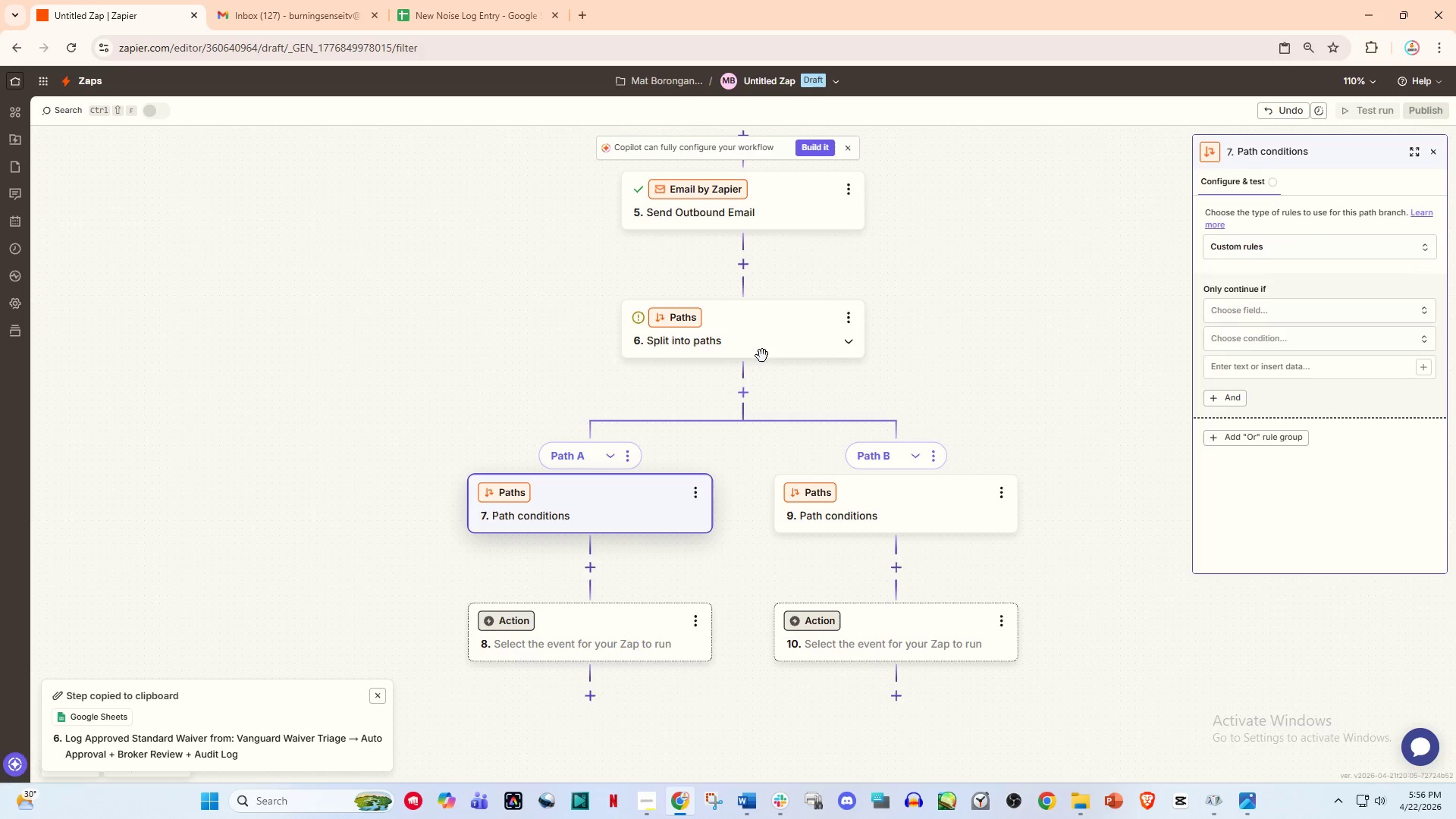 
left_click([754, 335])
 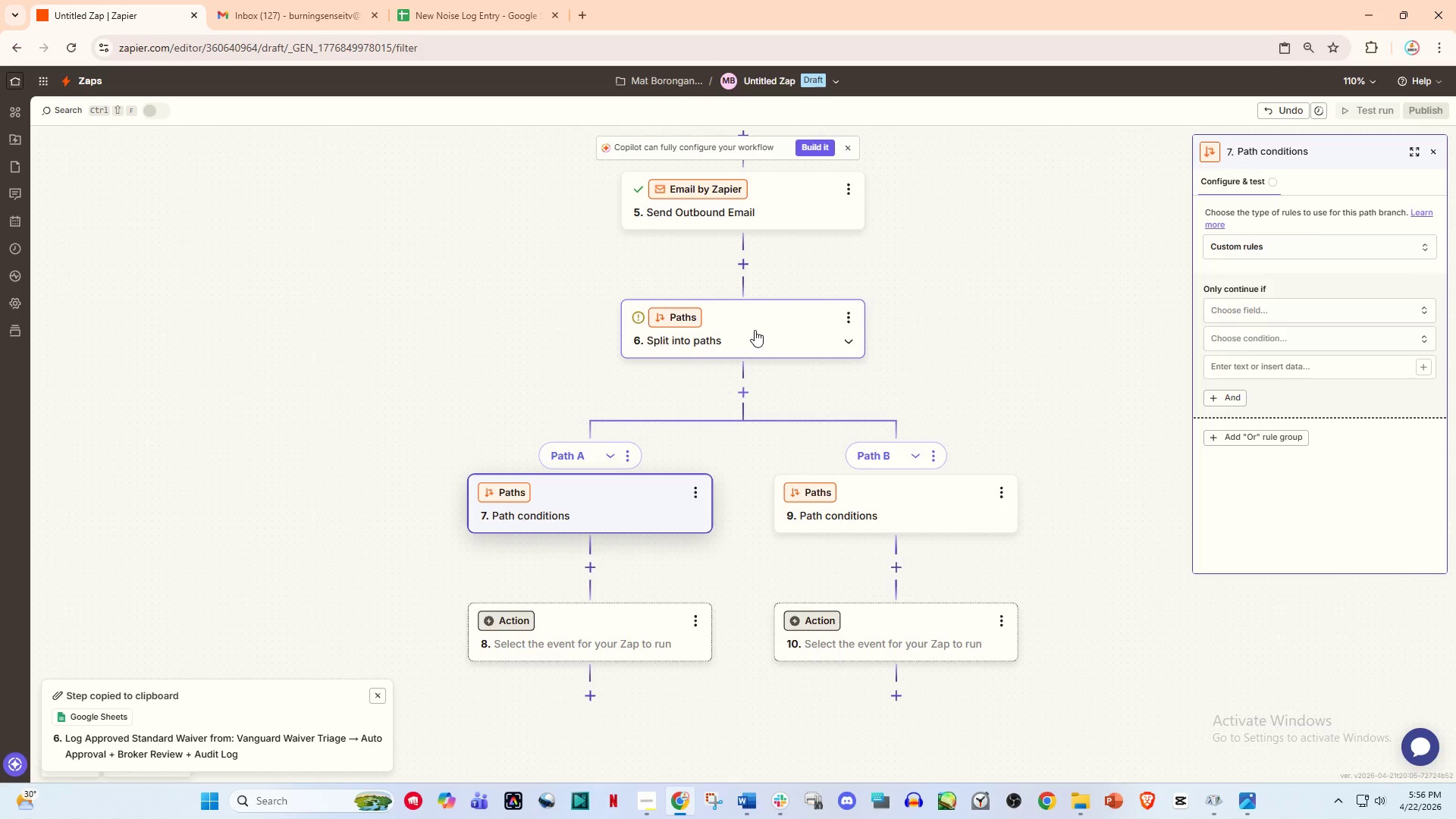 
scroll: coordinate [766, 372], scroll_direction: up, amount: 4.0
 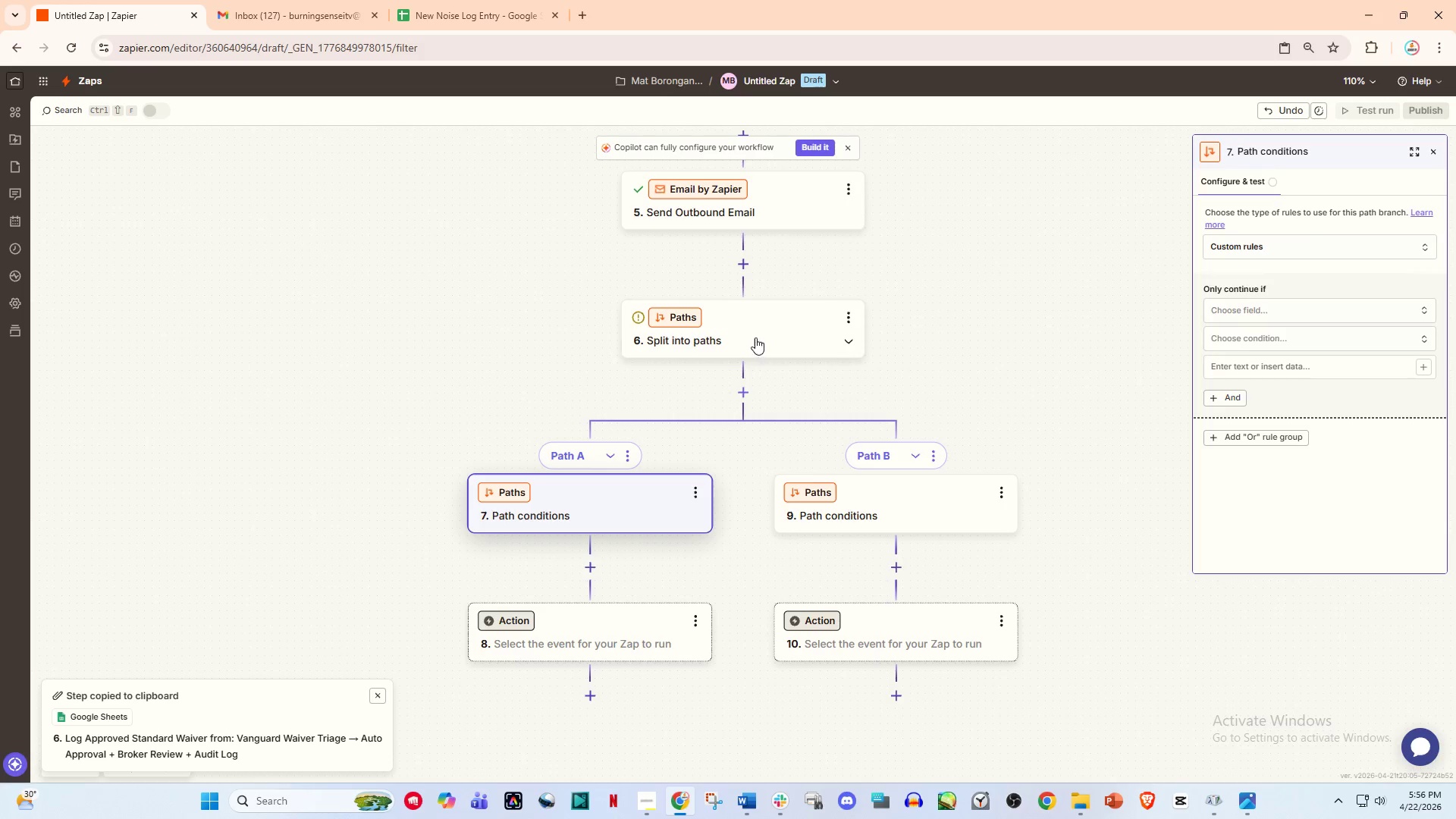 
left_click([774, 309])
 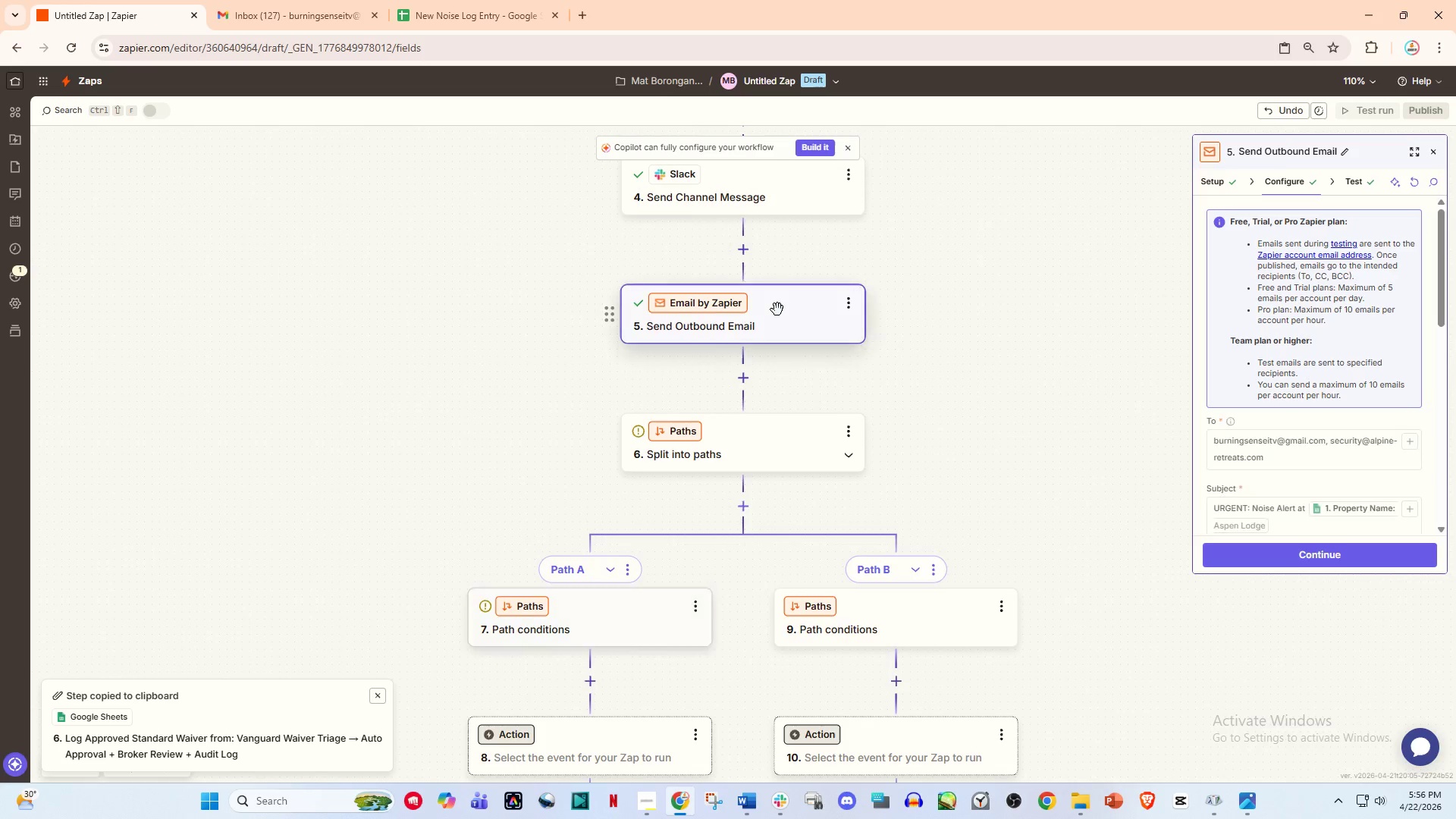 
scroll: coordinate [749, 274], scroll_direction: up, amount: 12.0
 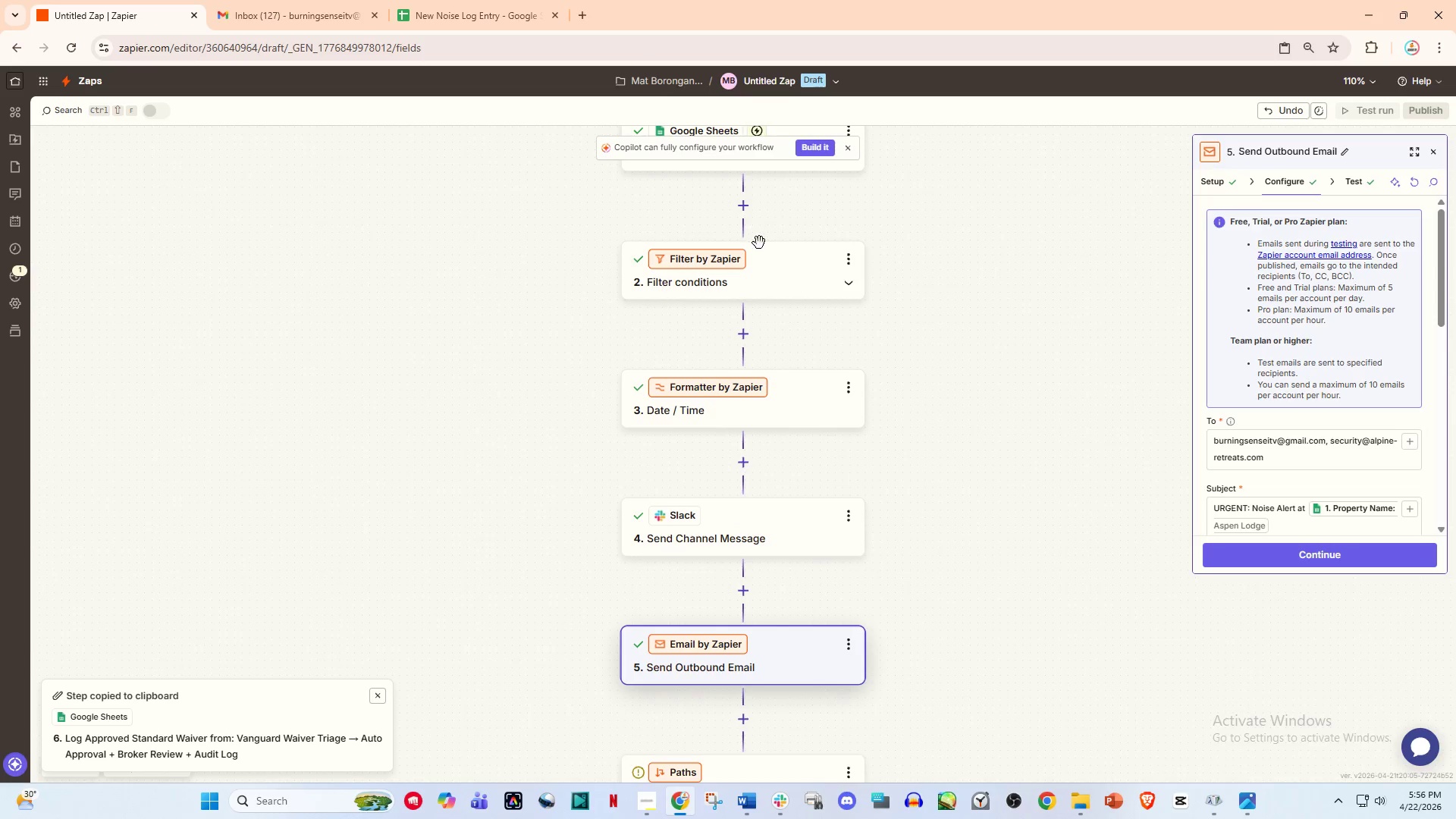 
left_click([761, 265])
 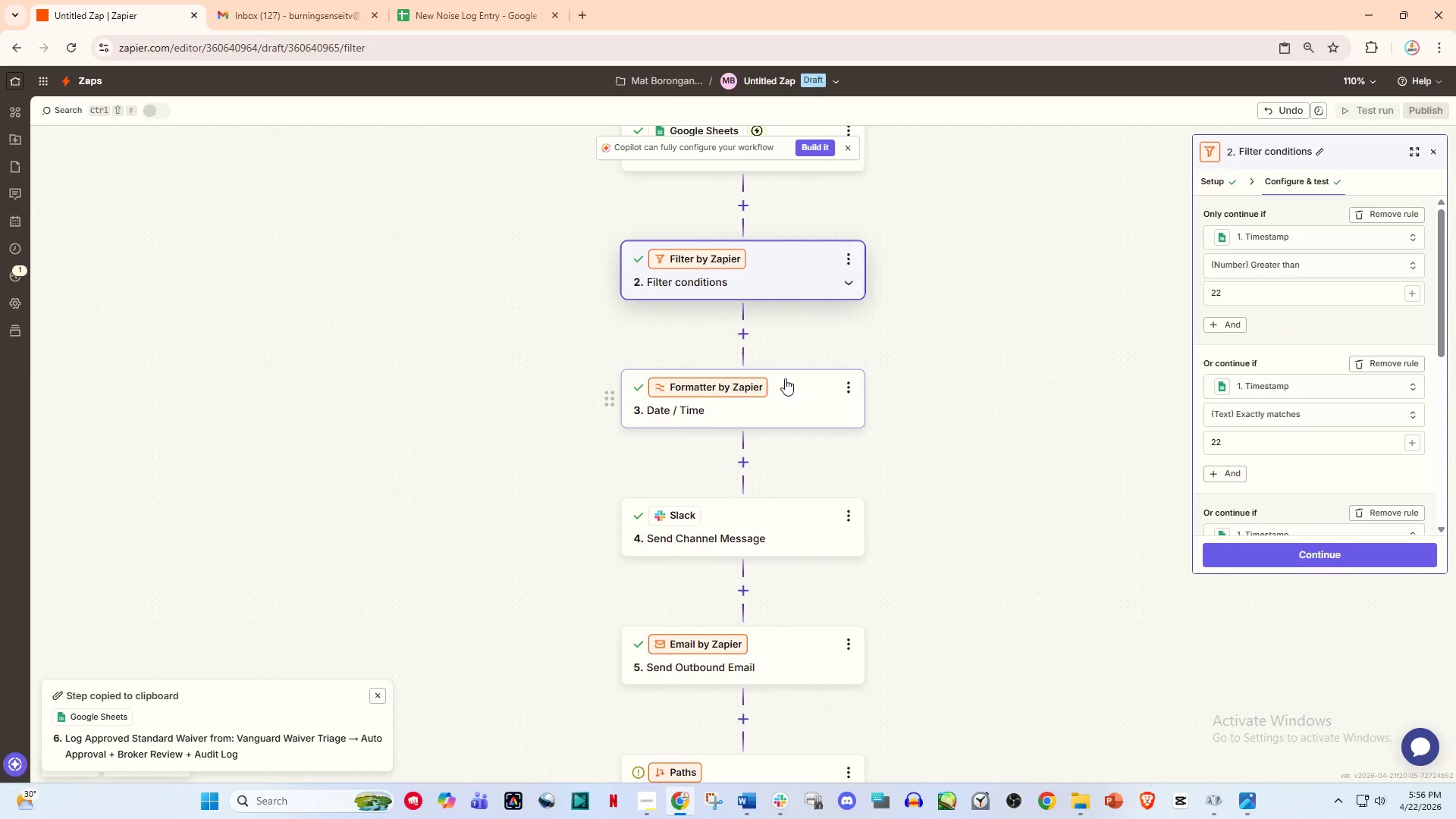 
left_click([785, 390])
 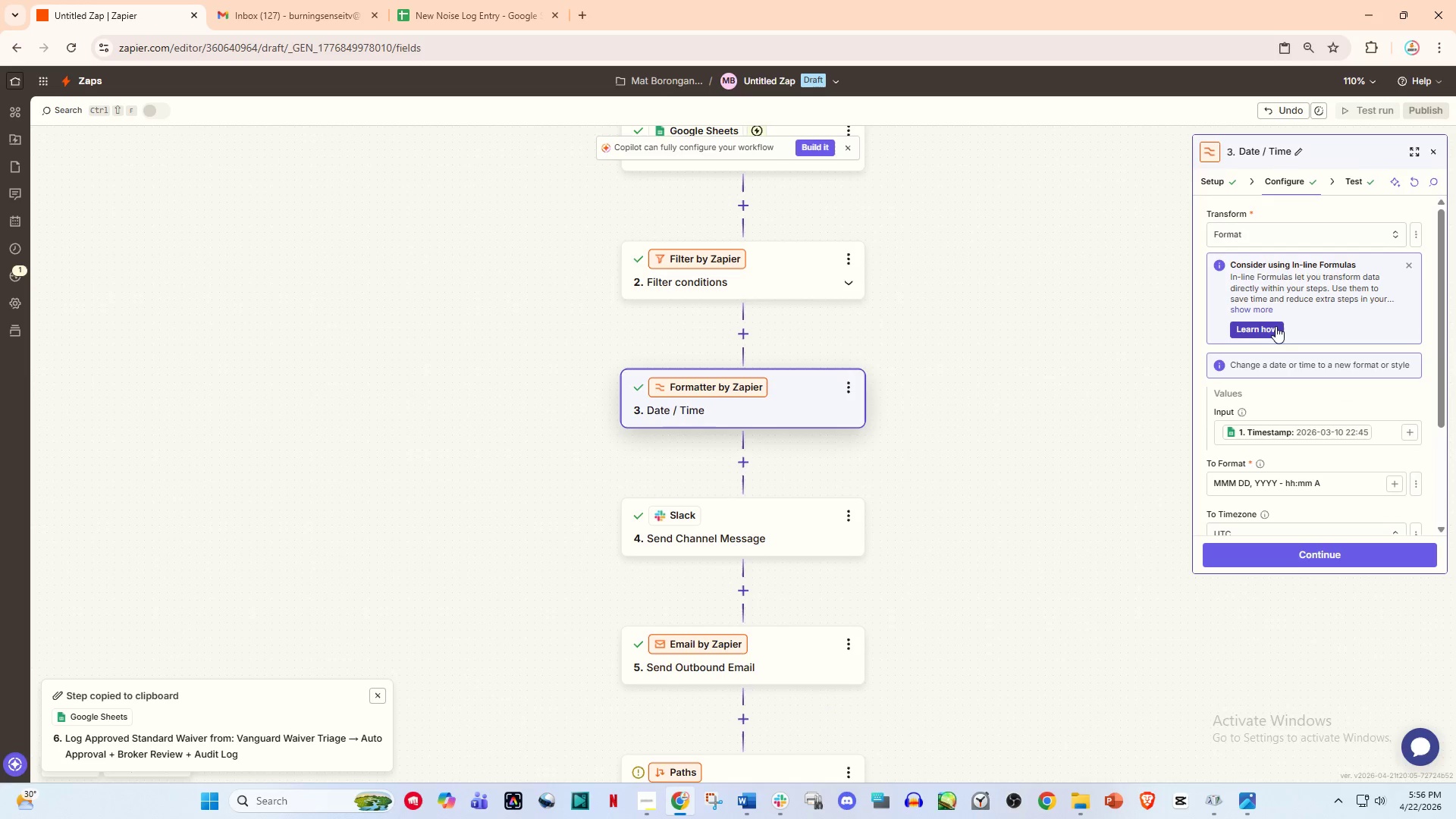 
scroll: coordinate [1323, 326], scroll_direction: down, amount: 4.0
 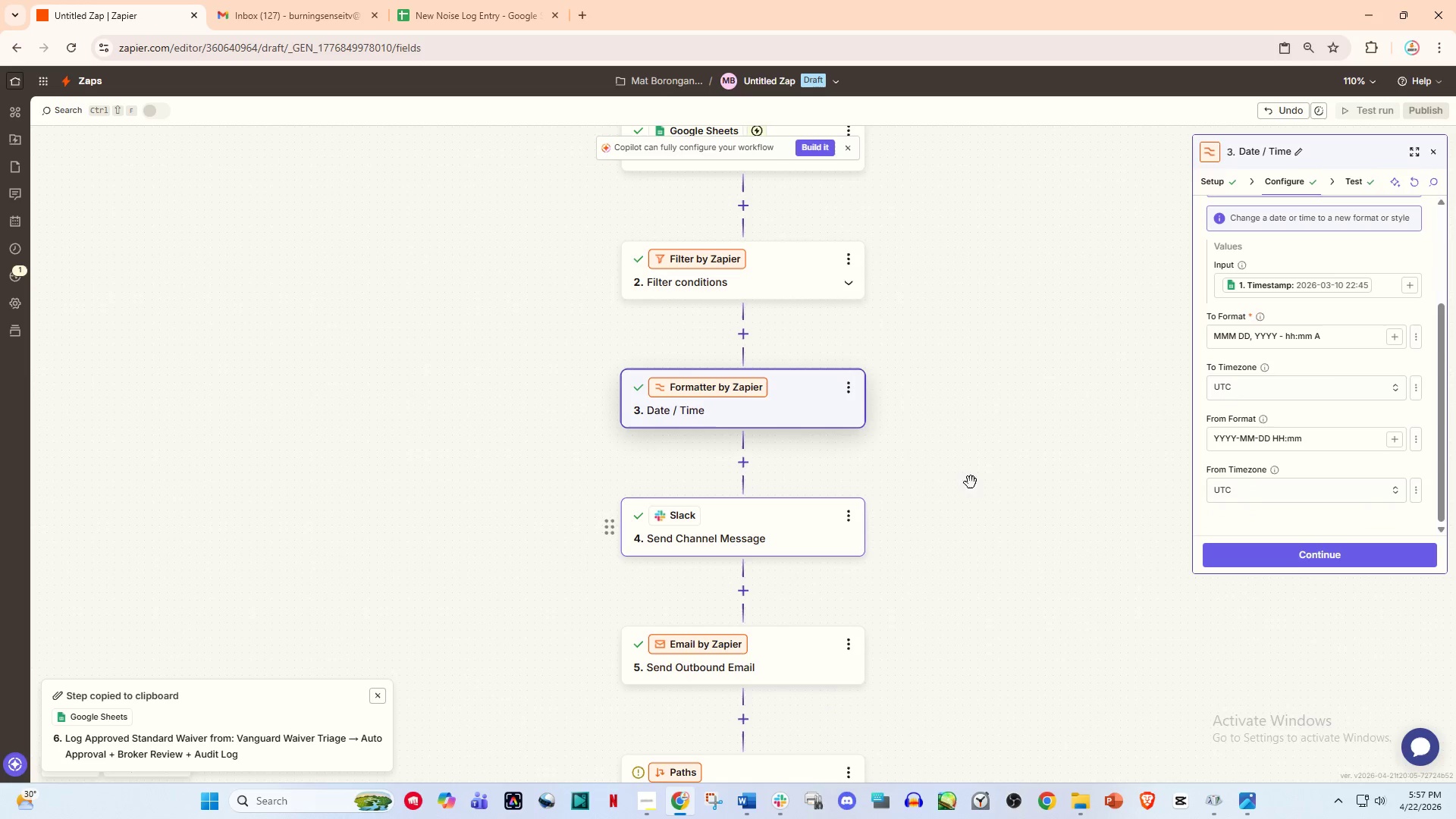 
scroll: coordinate [1247, 401], scroll_direction: none, amount: 0.0
 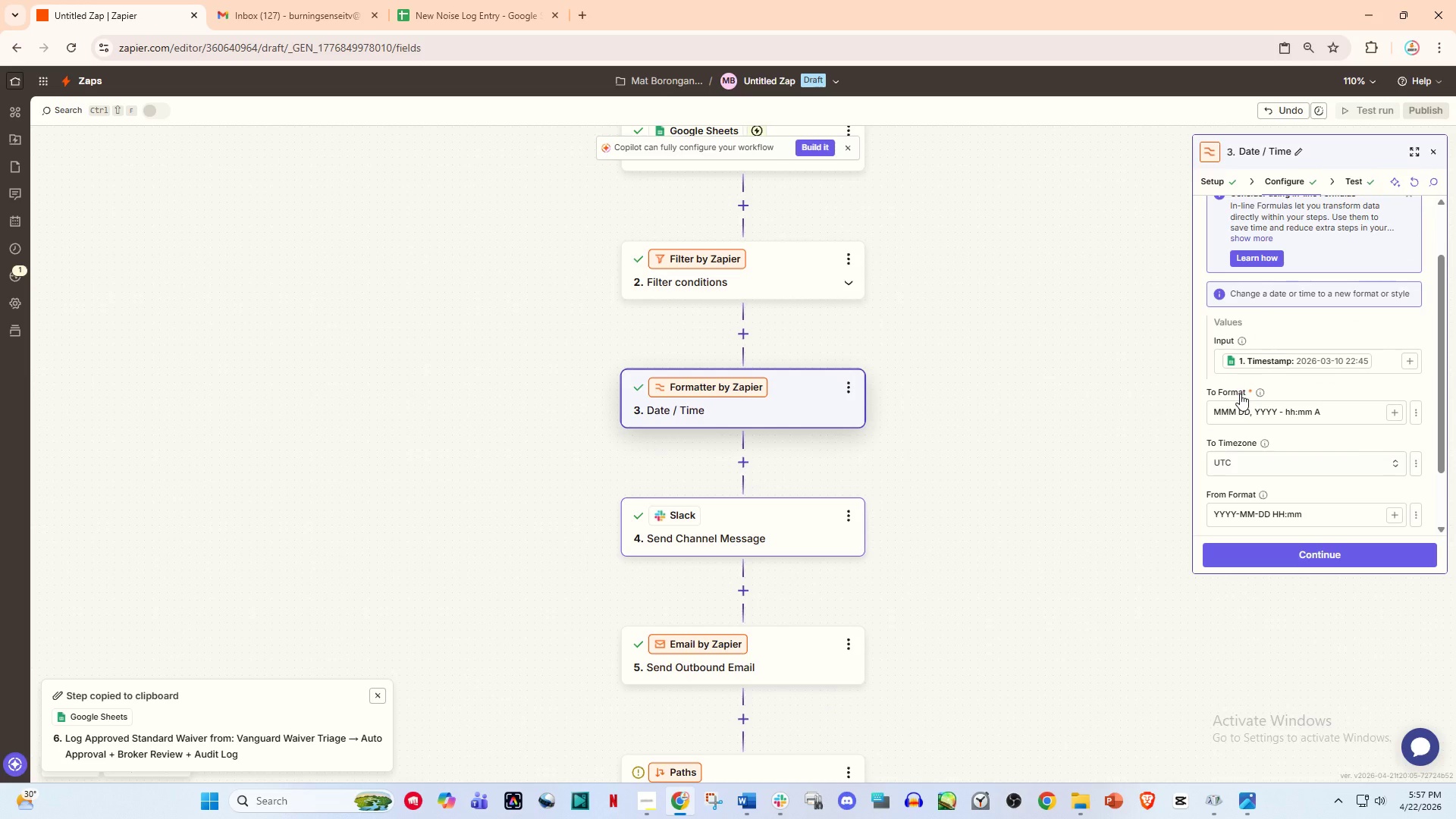 
wait(16.24)
 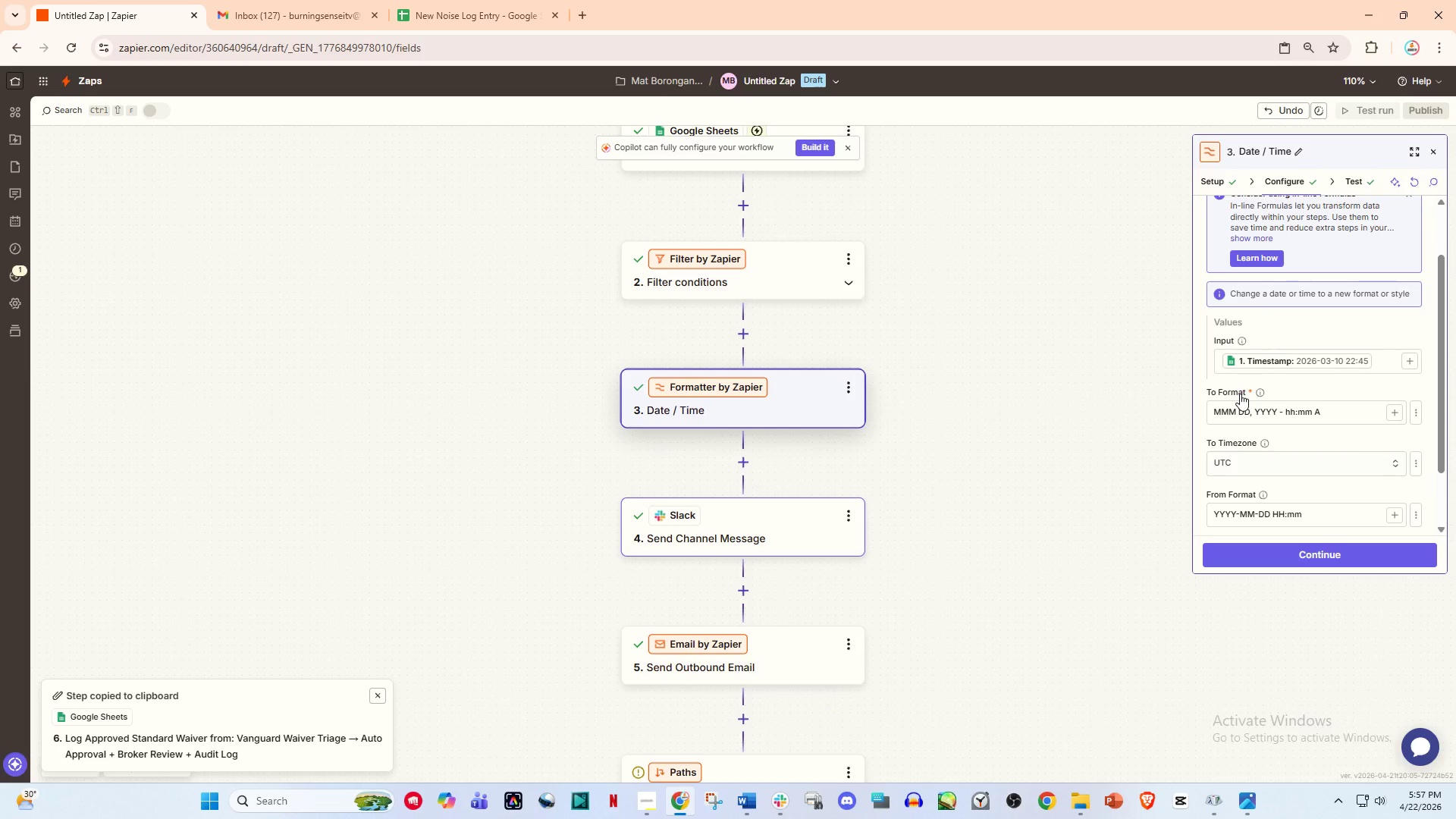 
left_click([1016, 612])
 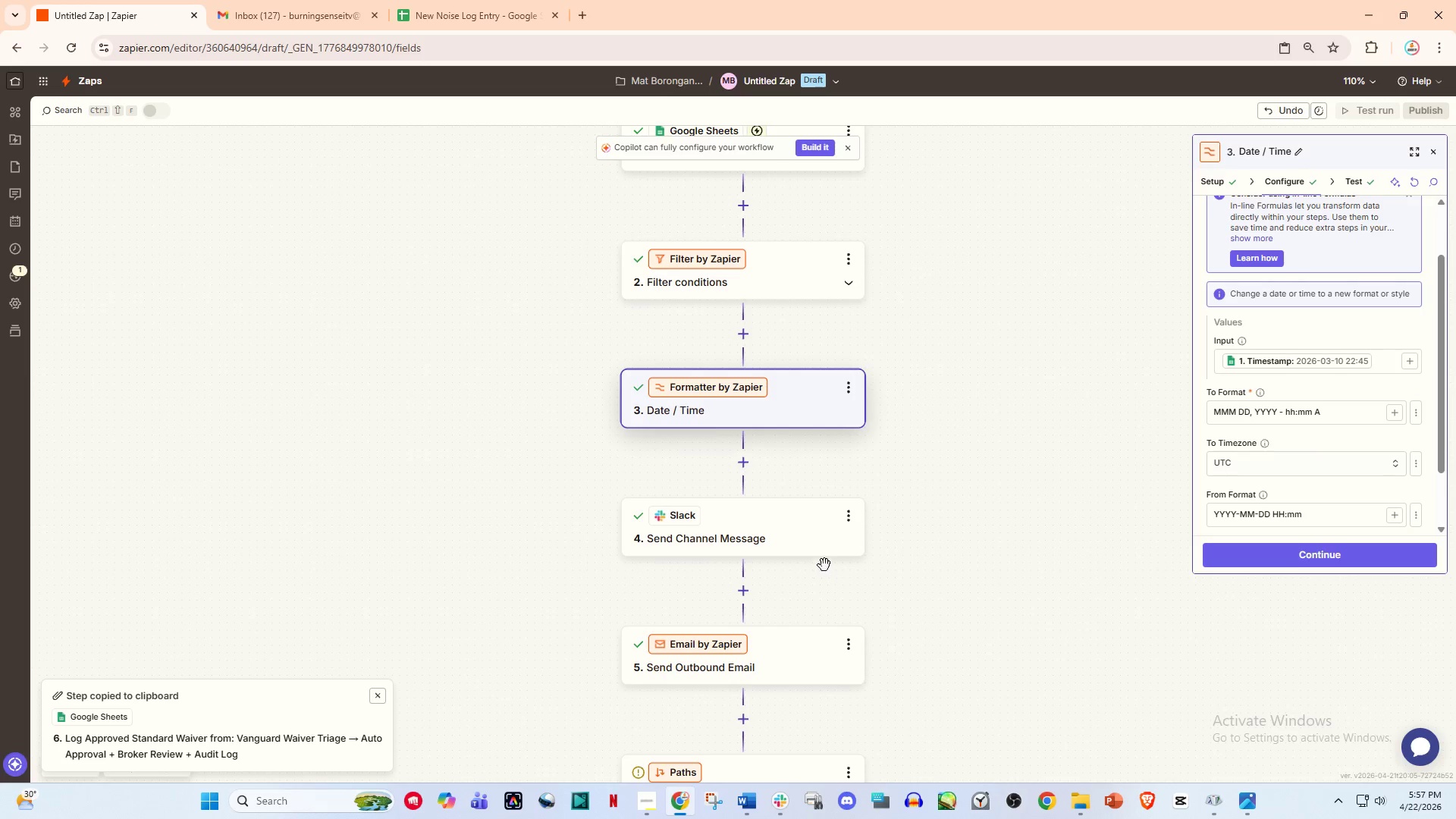 
left_click([820, 509])
 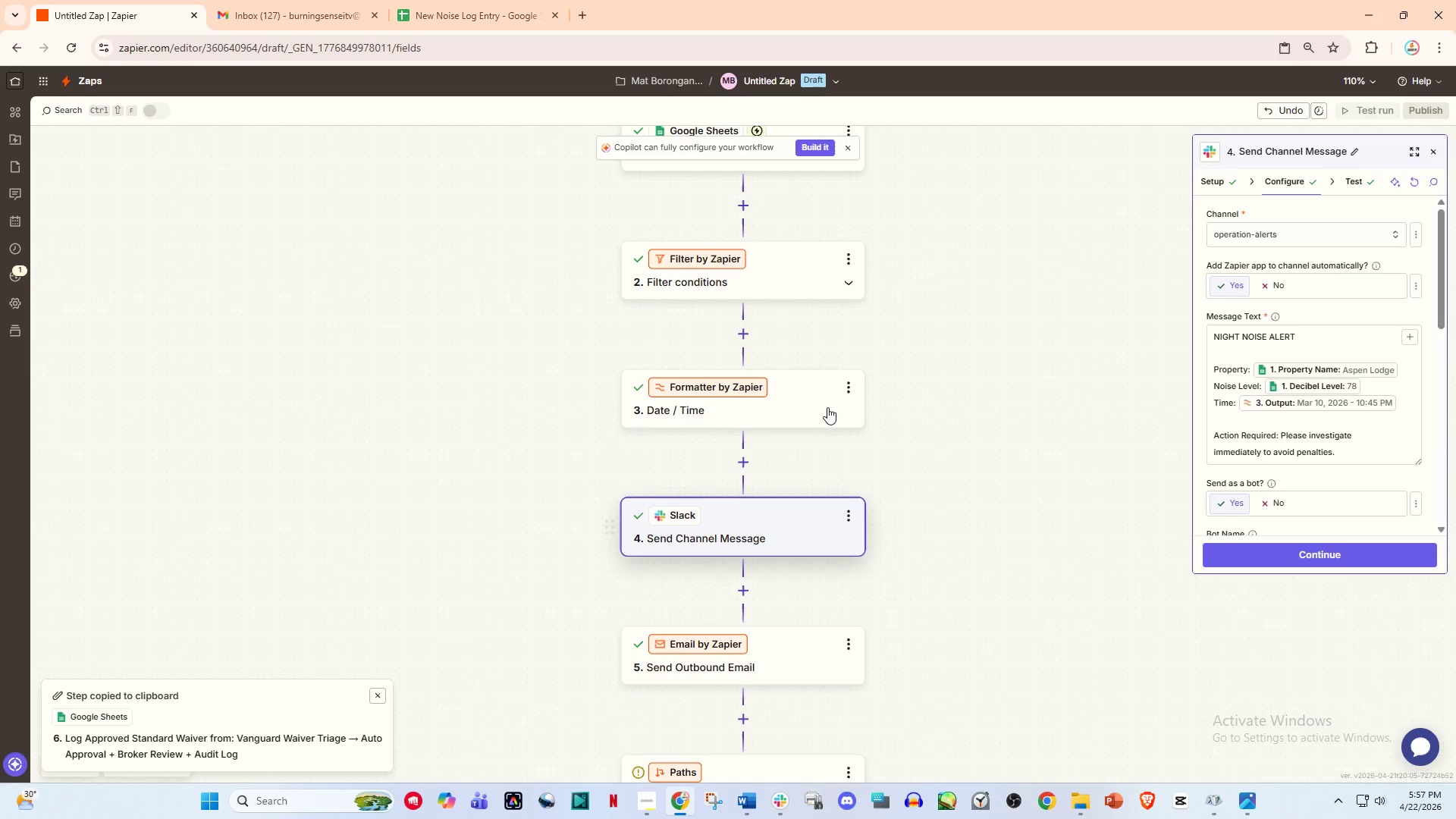 
left_click([827, 401])
 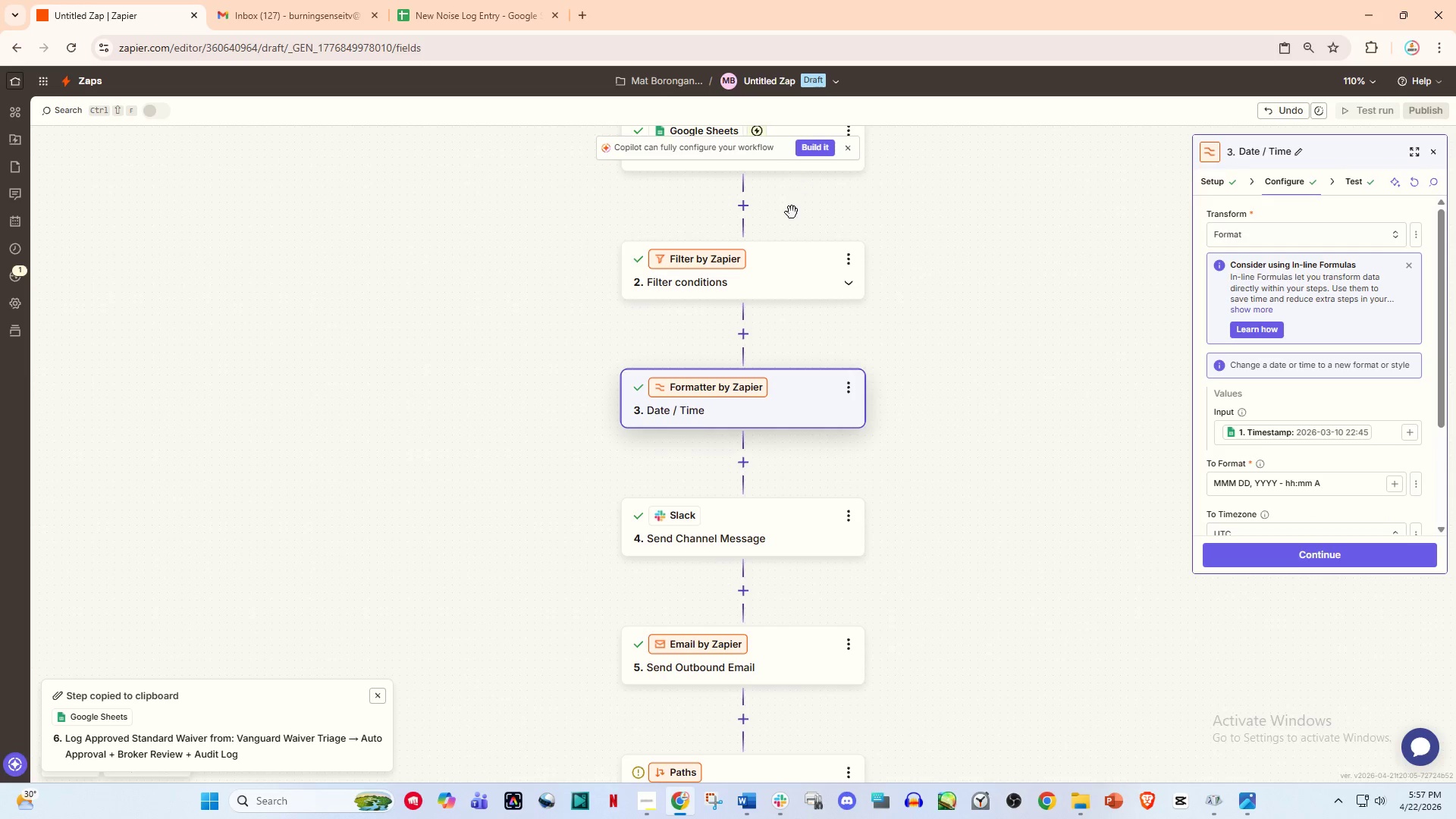 
left_click([783, 263])
 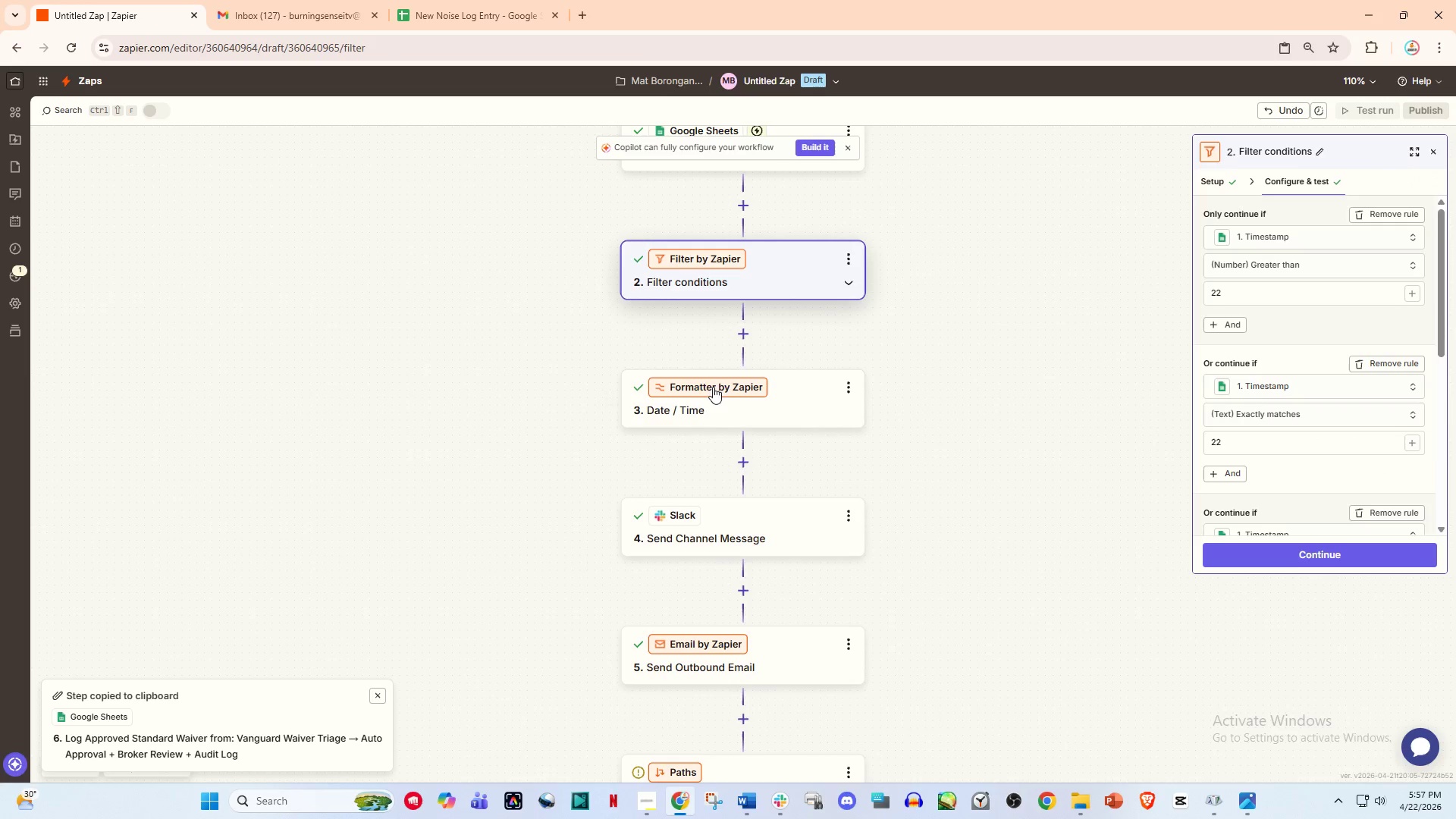 
scroll: coordinate [747, 362], scroll_direction: down, amount: 7.0
 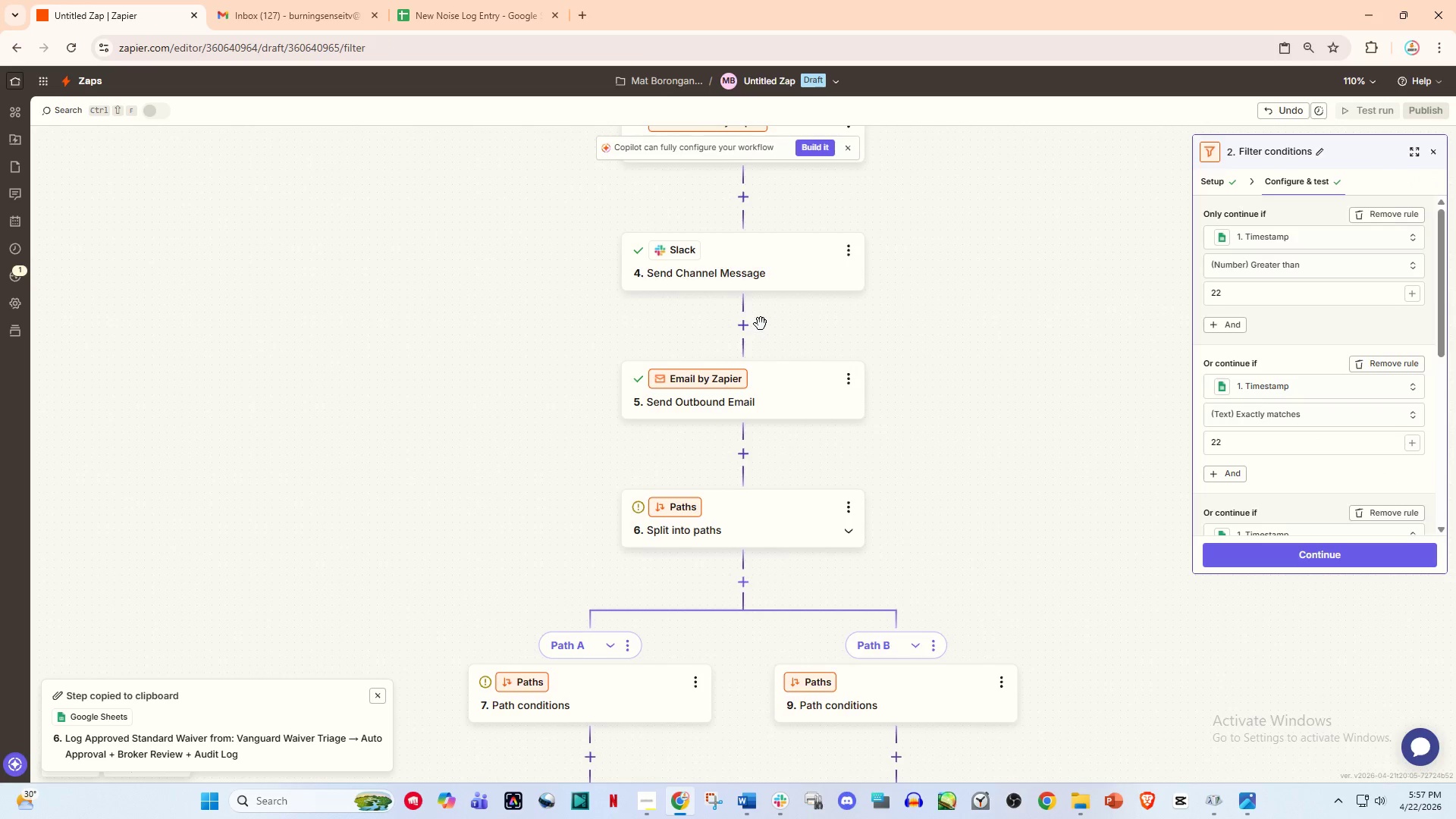 
scroll: coordinate [852, 241], scroll_direction: up, amount: 11.0
 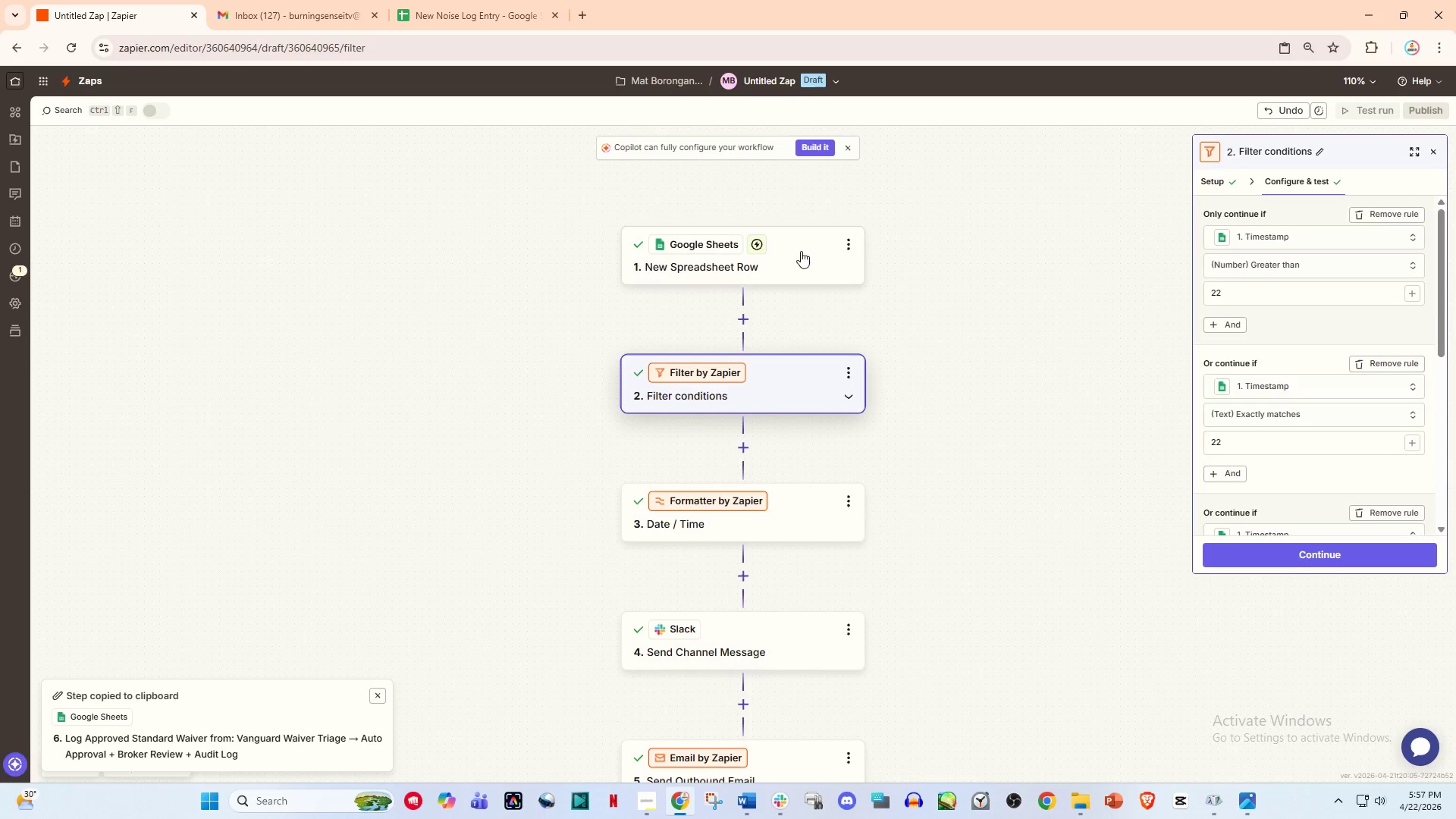 
left_click([801, 251])
 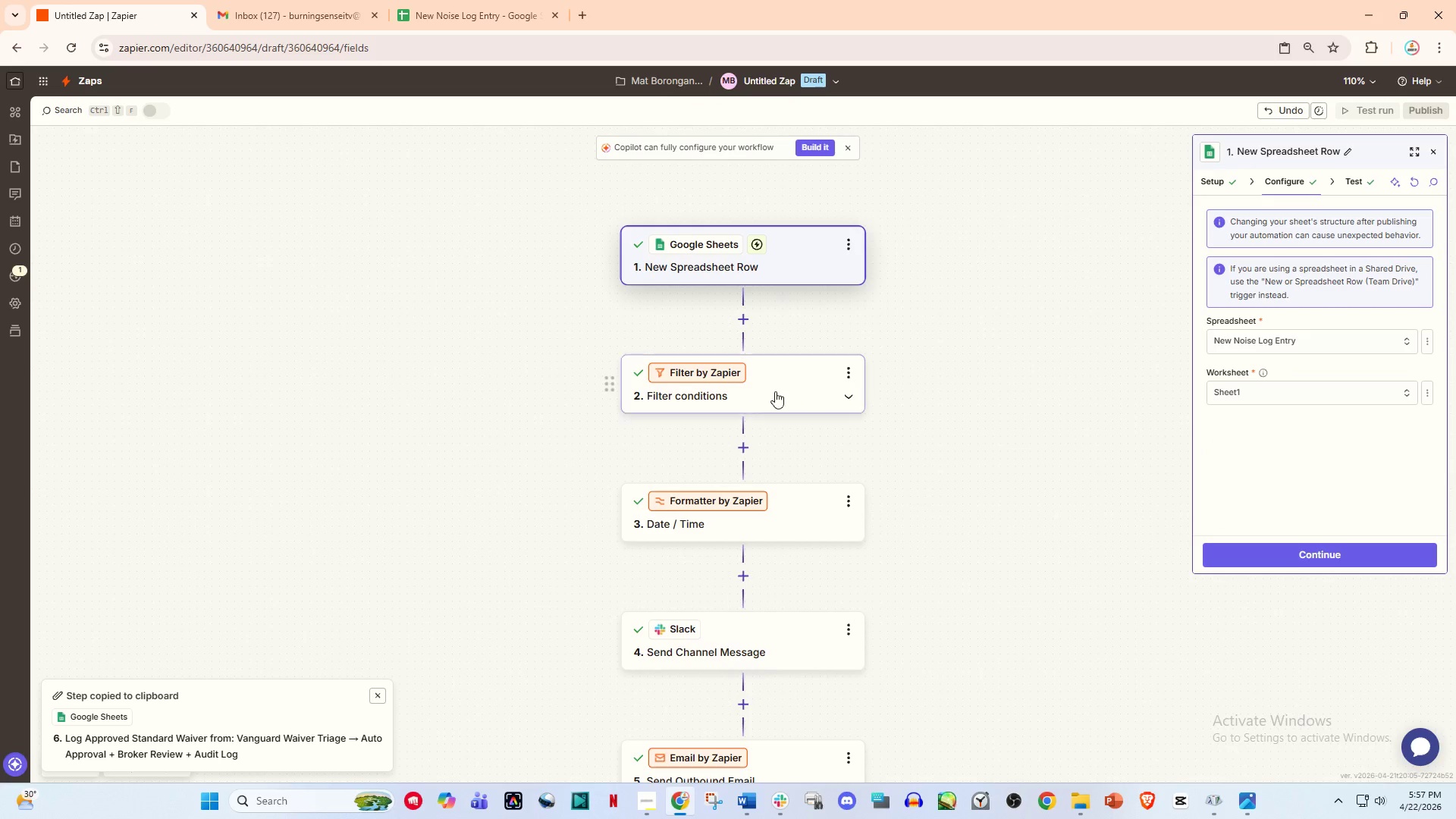 
left_click([790, 387])
 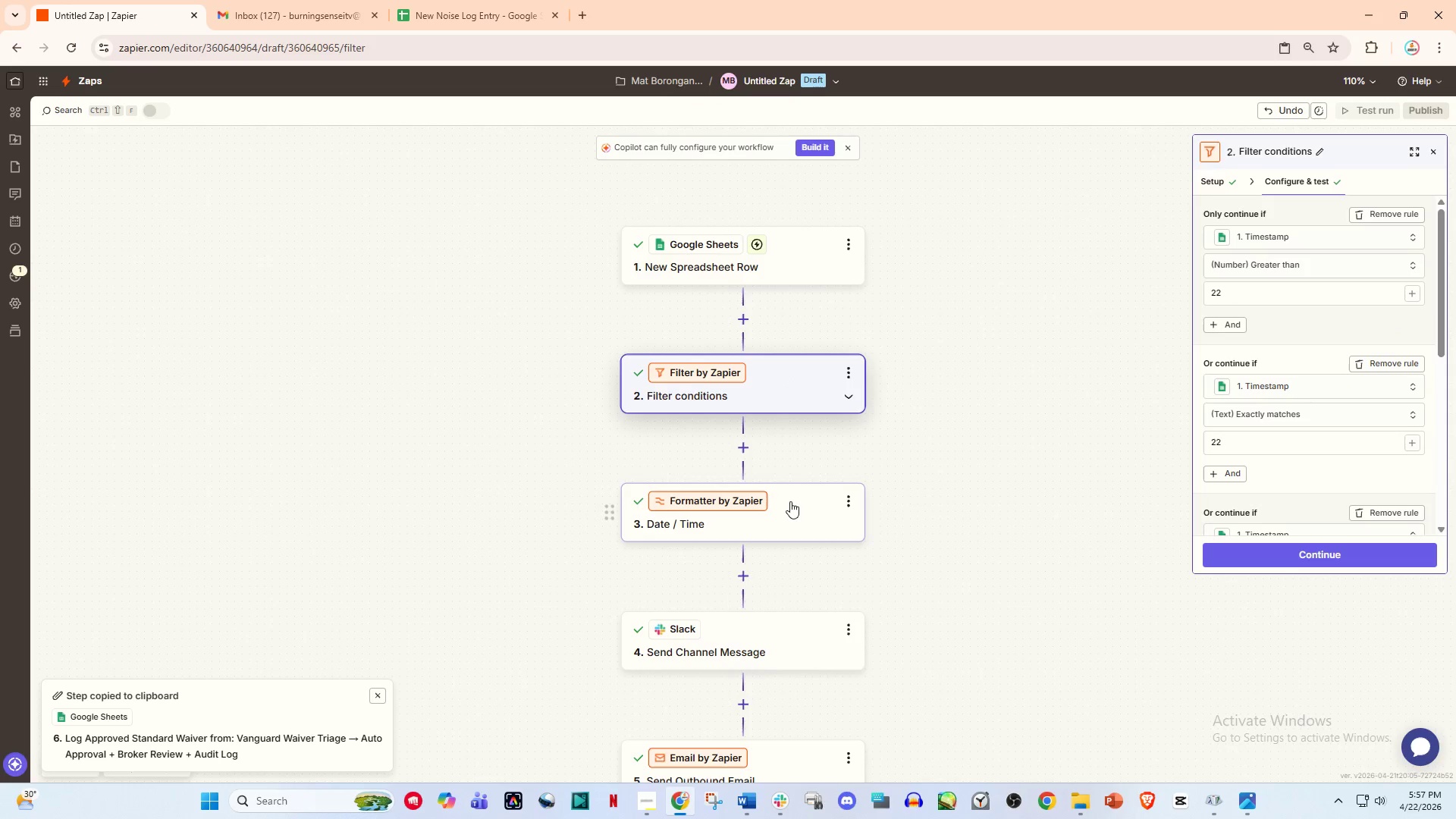 
left_click_drag(start_coordinate=[790, 504], to_coordinate=[792, 532])
 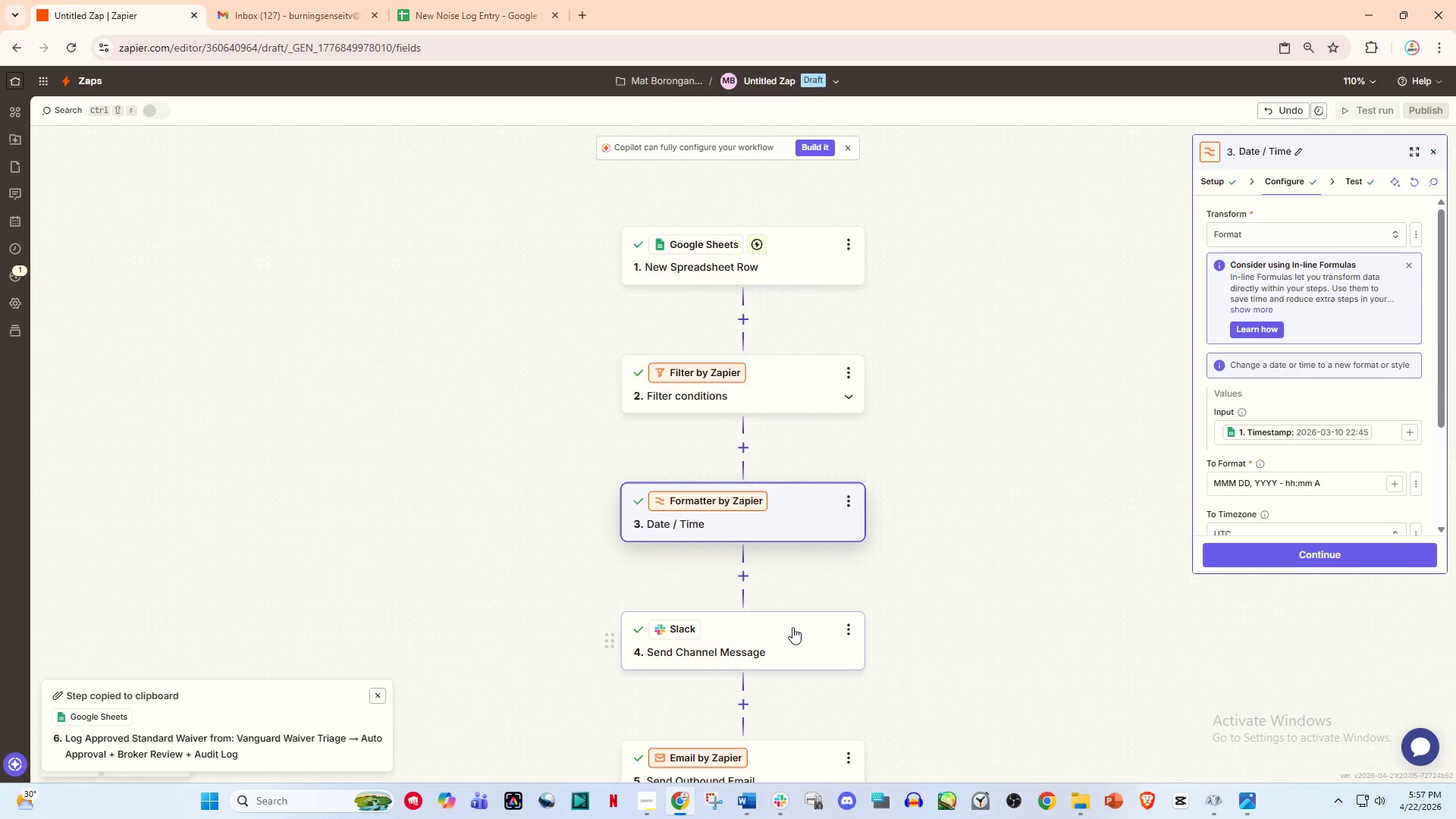 
left_click([792, 627])
 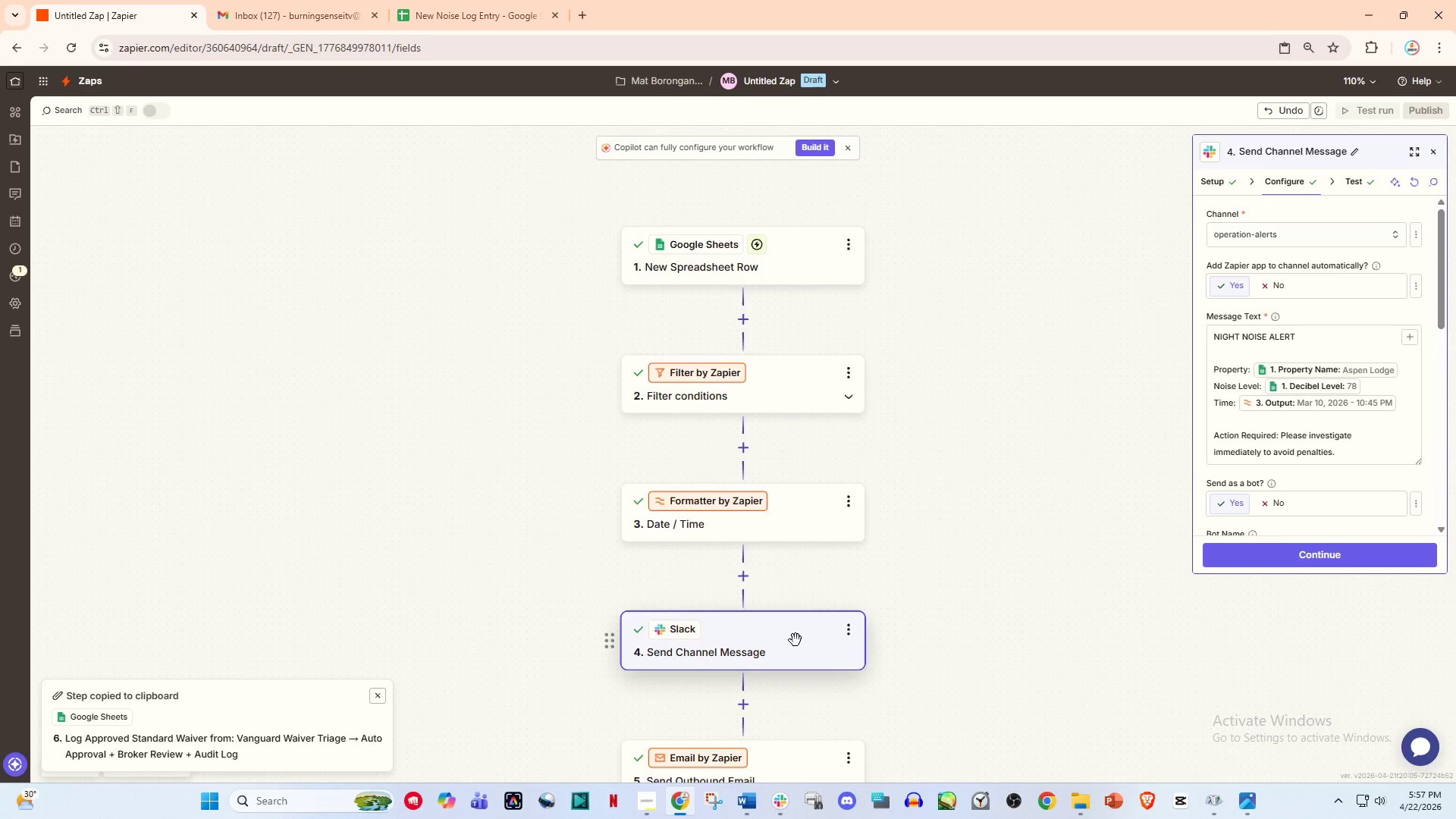 
scroll: coordinate [806, 654], scroll_direction: down, amount: 10.0
 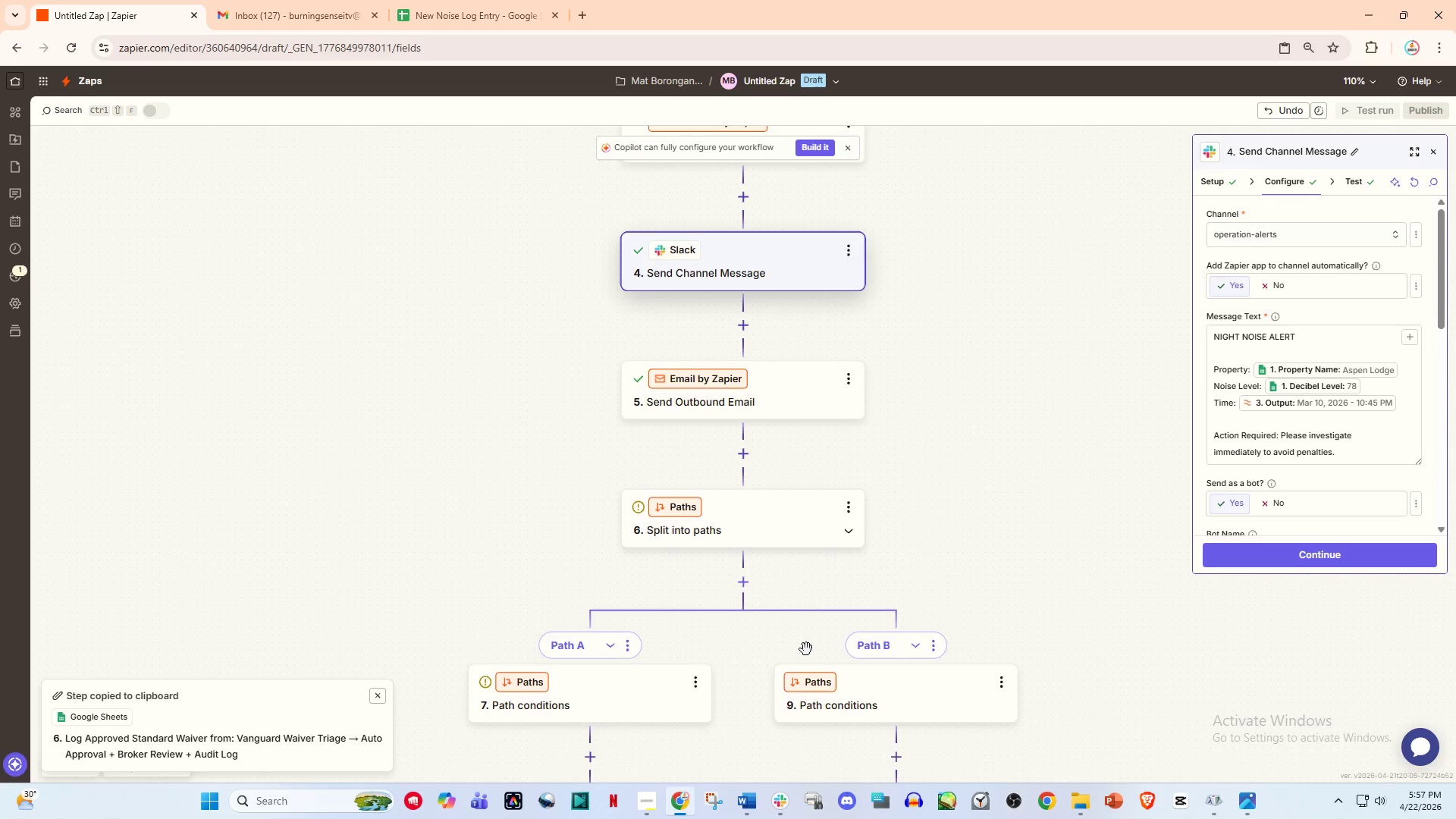 
scroll: coordinate [806, 582], scroll_direction: up, amount: 1.0
 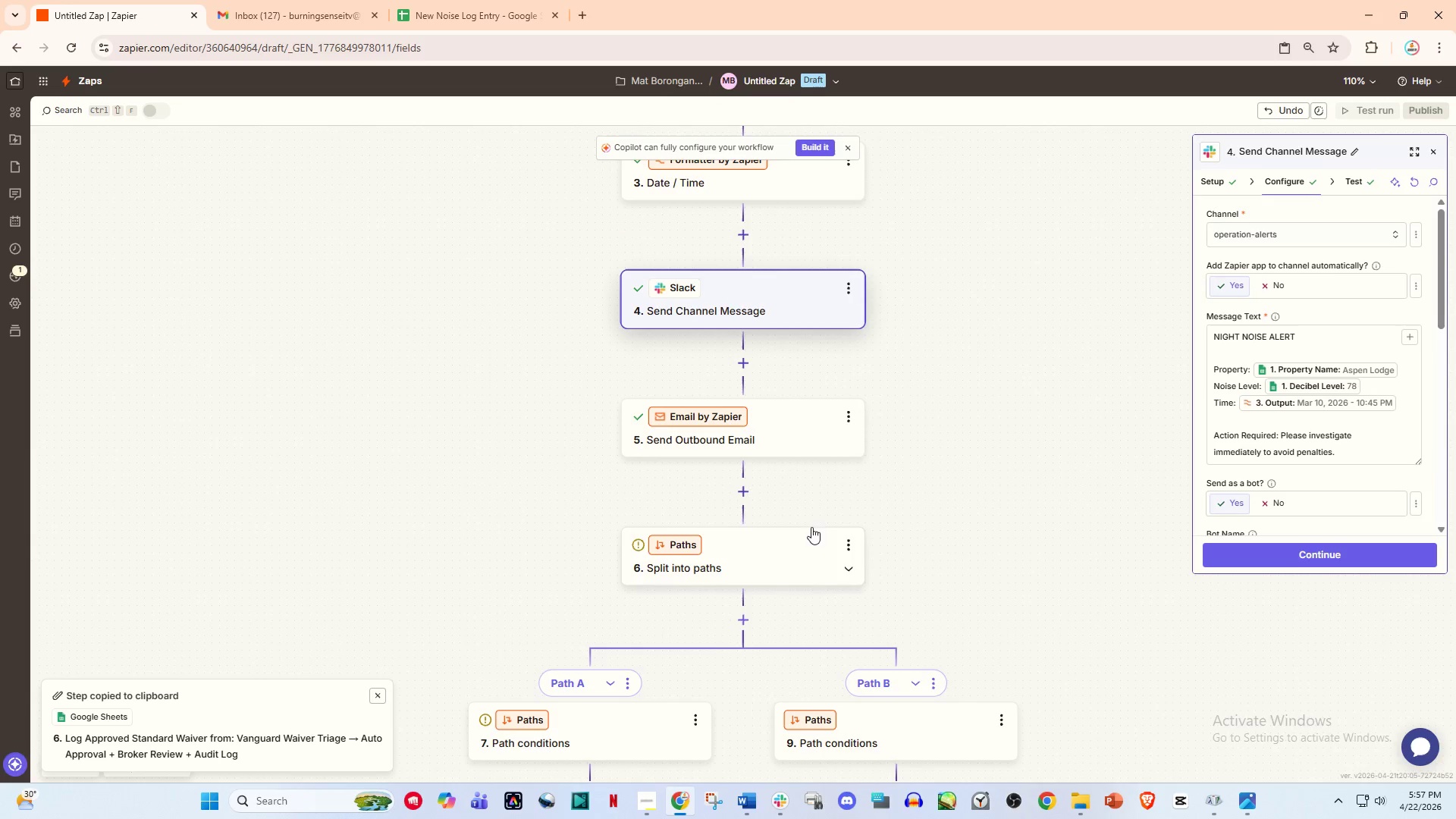 
left_click_drag(start_coordinate=[808, 540], to_coordinate=[816, 467])
 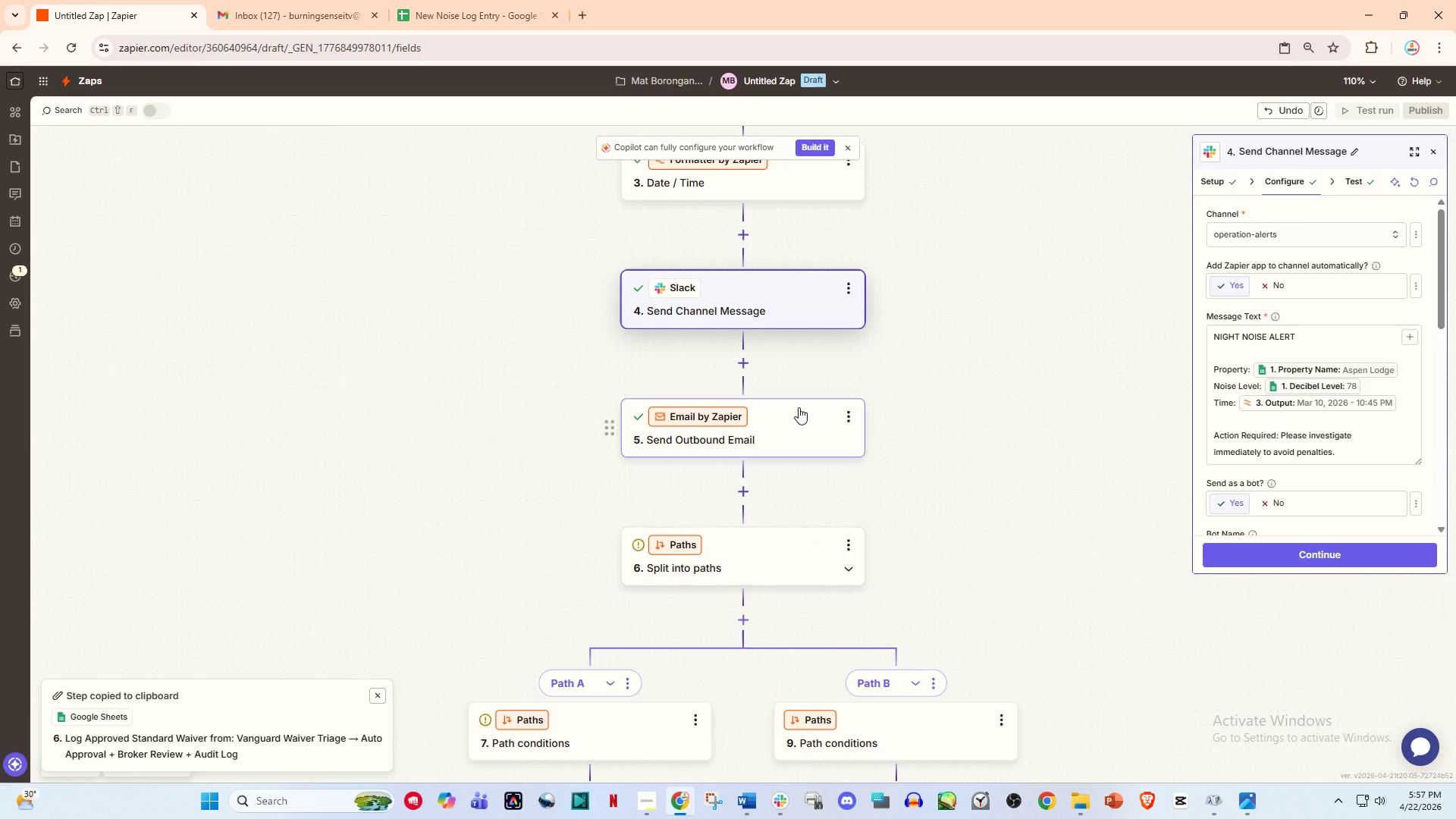 
double_click([799, 407])
 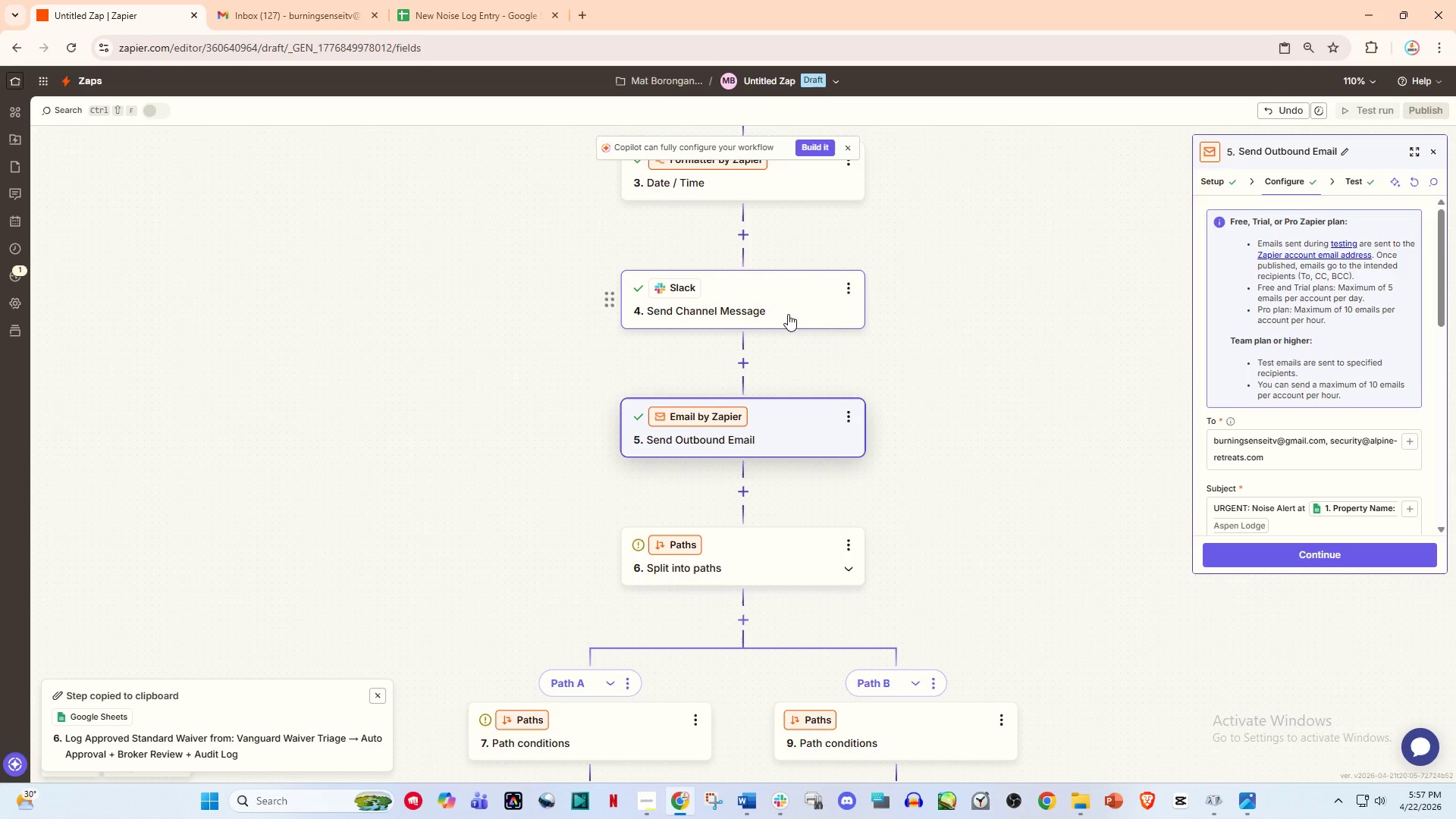 
left_click([788, 314])
 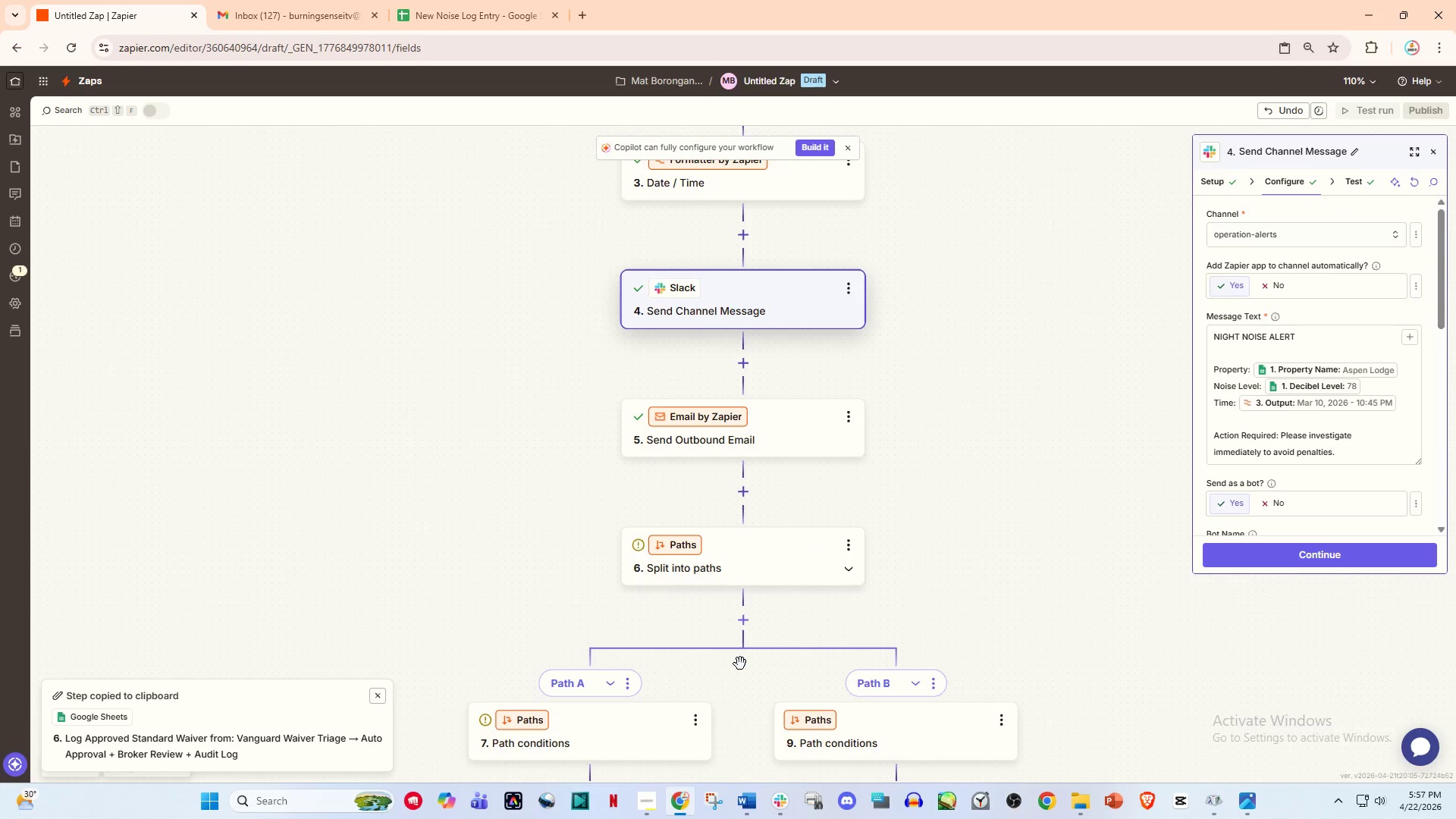 
wait(8.33)
 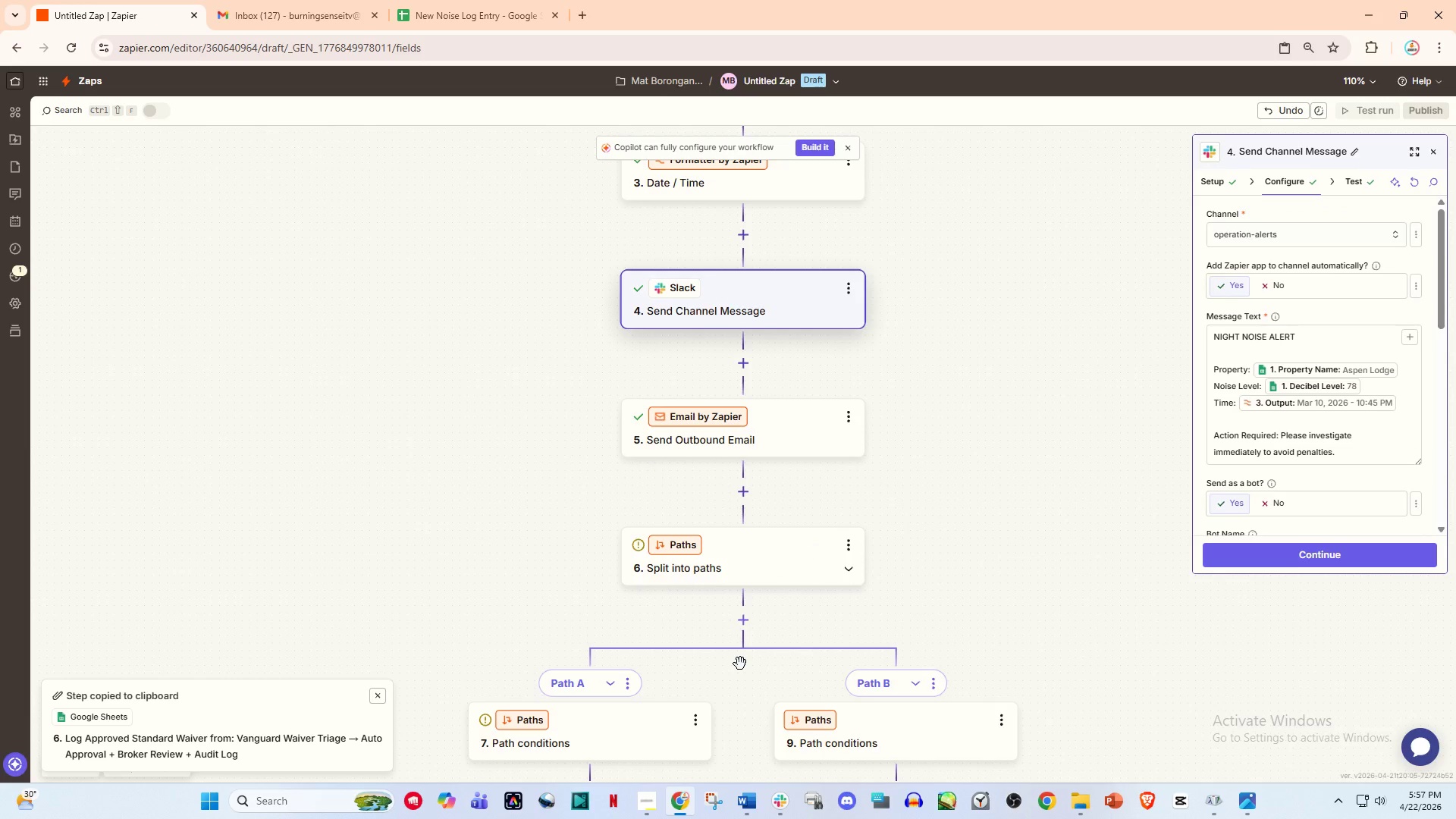 
left_click([720, 565])
 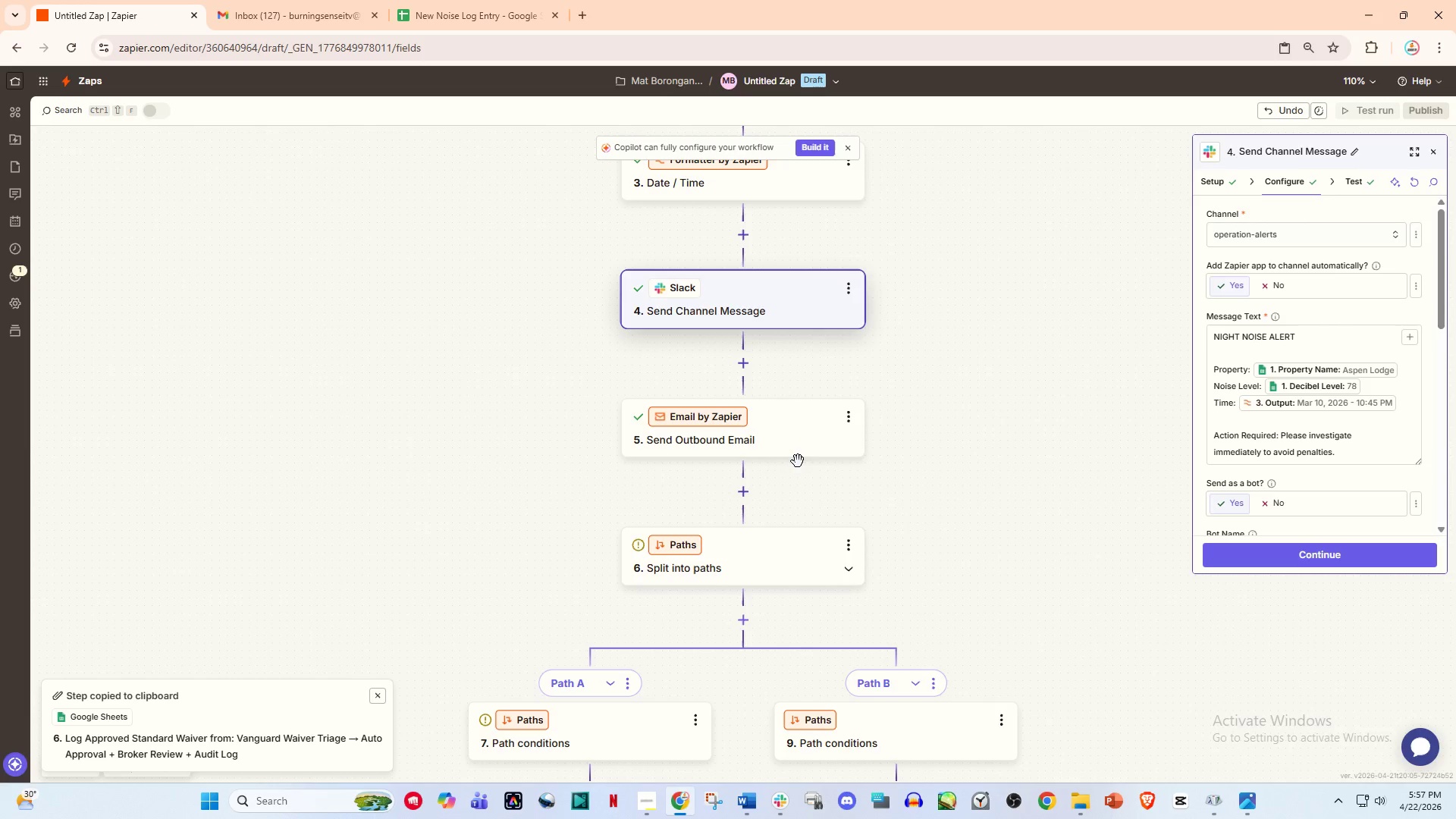 
left_click([798, 461])
 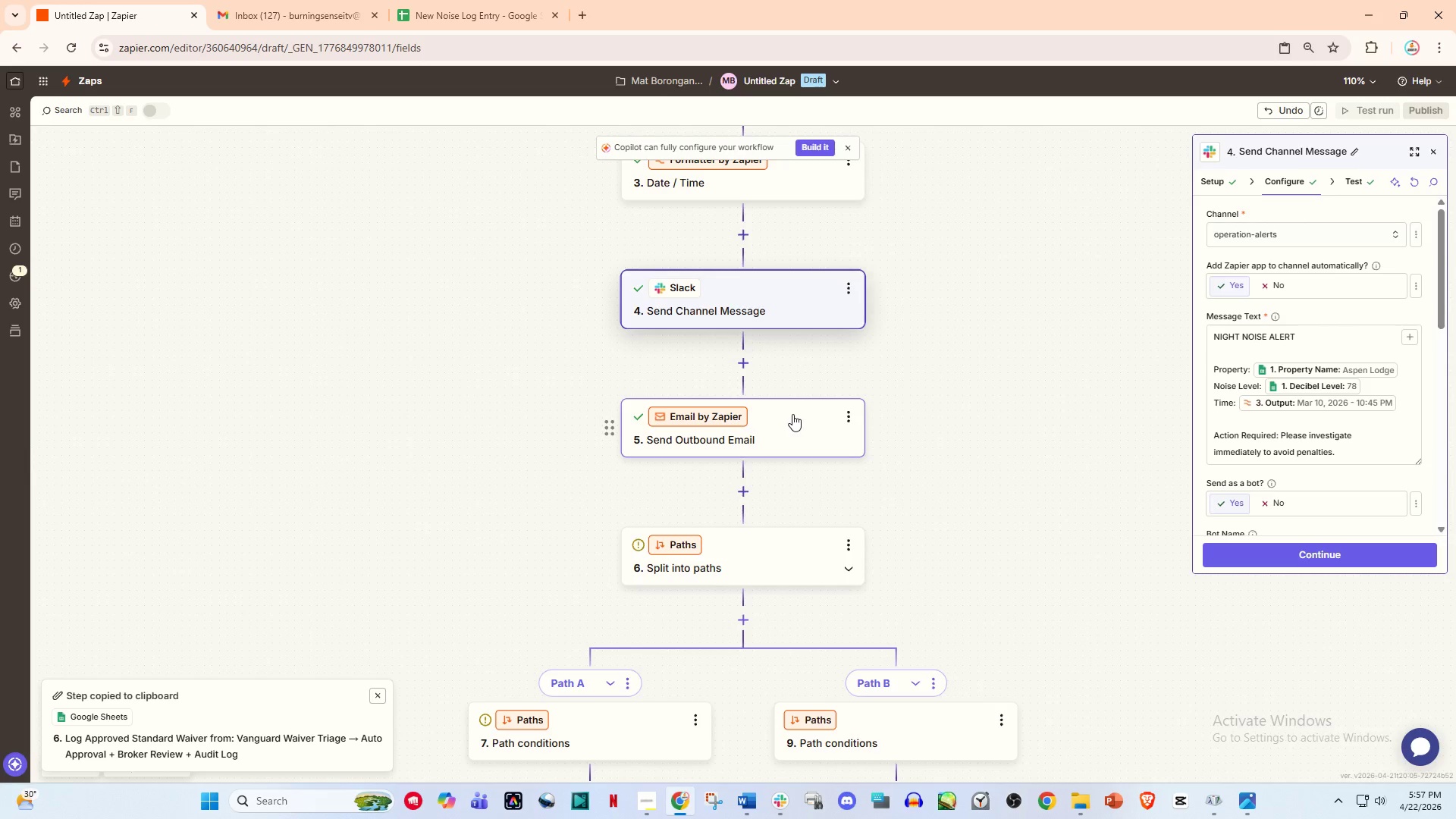 
scroll: coordinate [792, 414], scroll_direction: up, amount: 4.0
 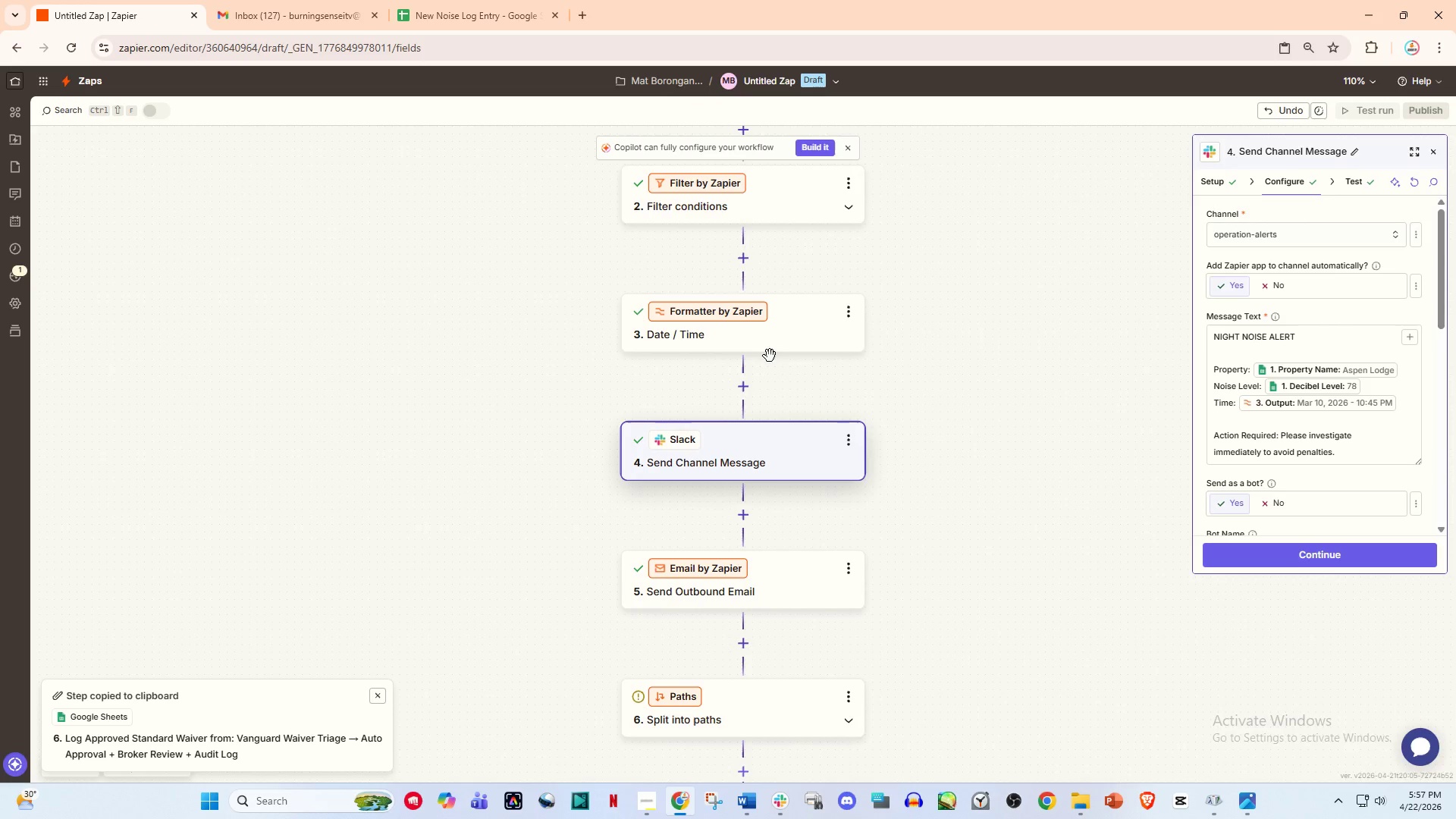 
left_click([809, 308])
 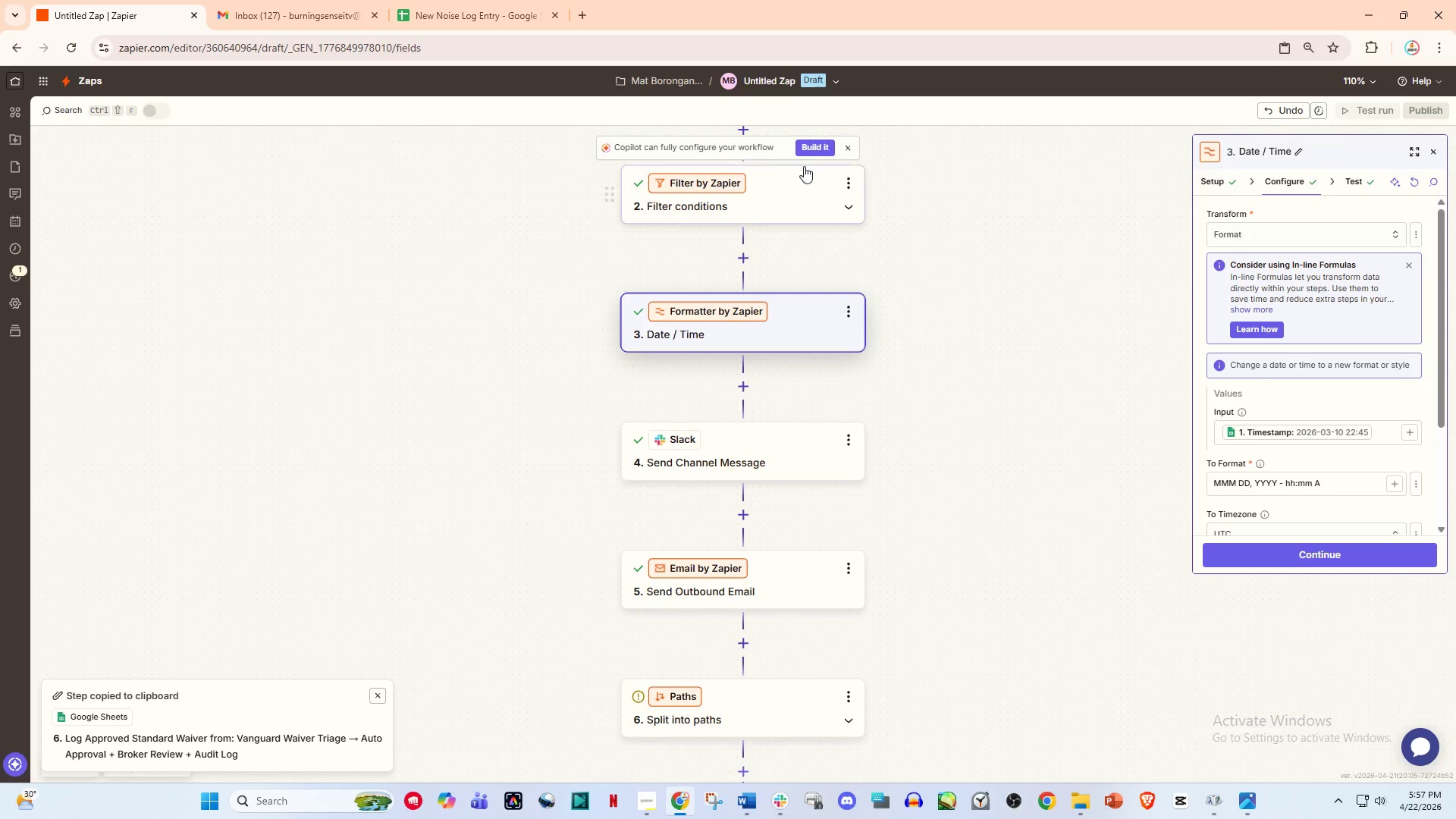 
left_click([804, 166])
 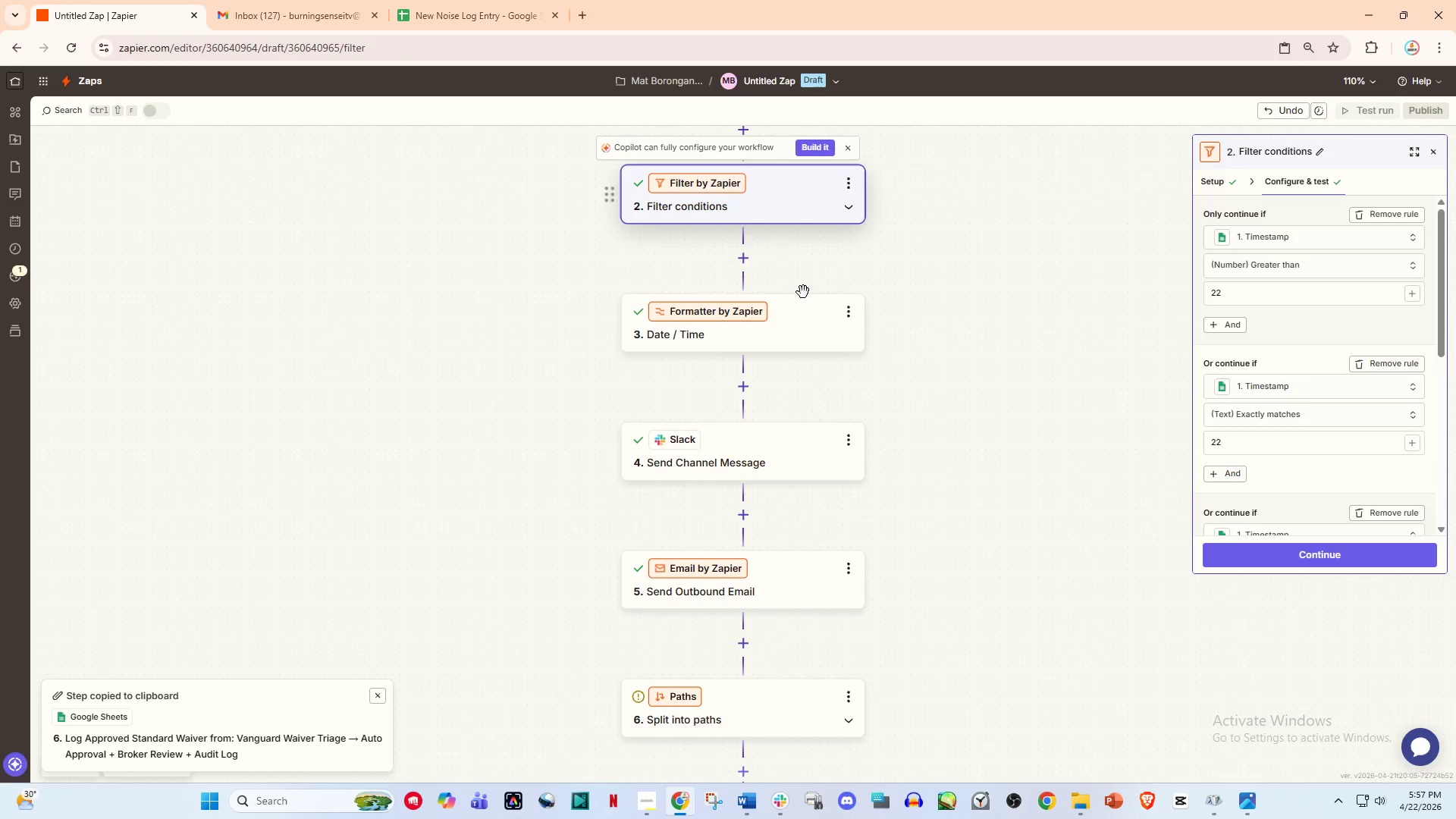 
scroll: coordinate [845, 259], scroll_direction: up, amount: 7.0
 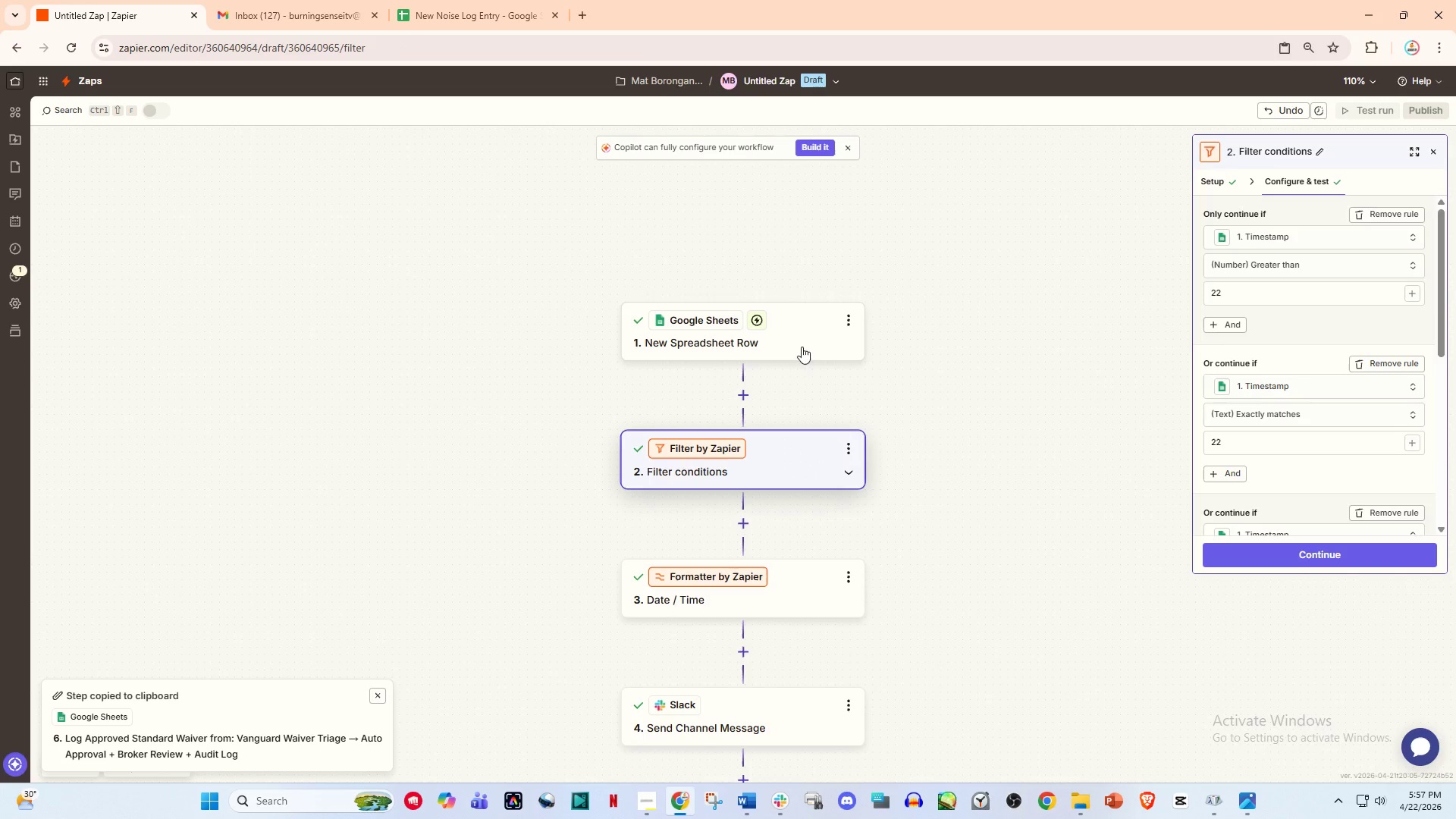 
left_click([797, 360])
 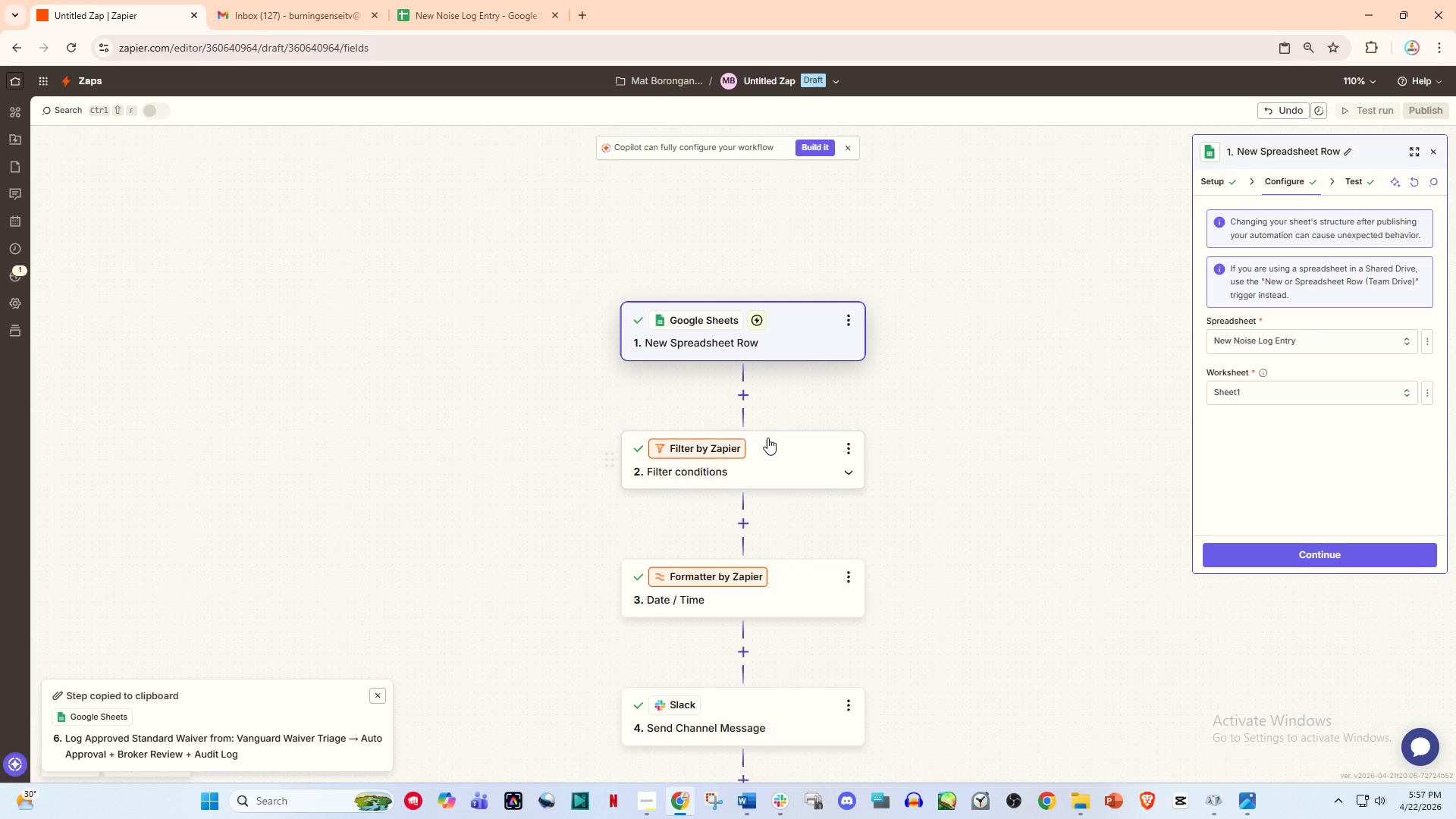 
left_click_drag(start_coordinate=[767, 440], to_coordinate=[761, 506])
 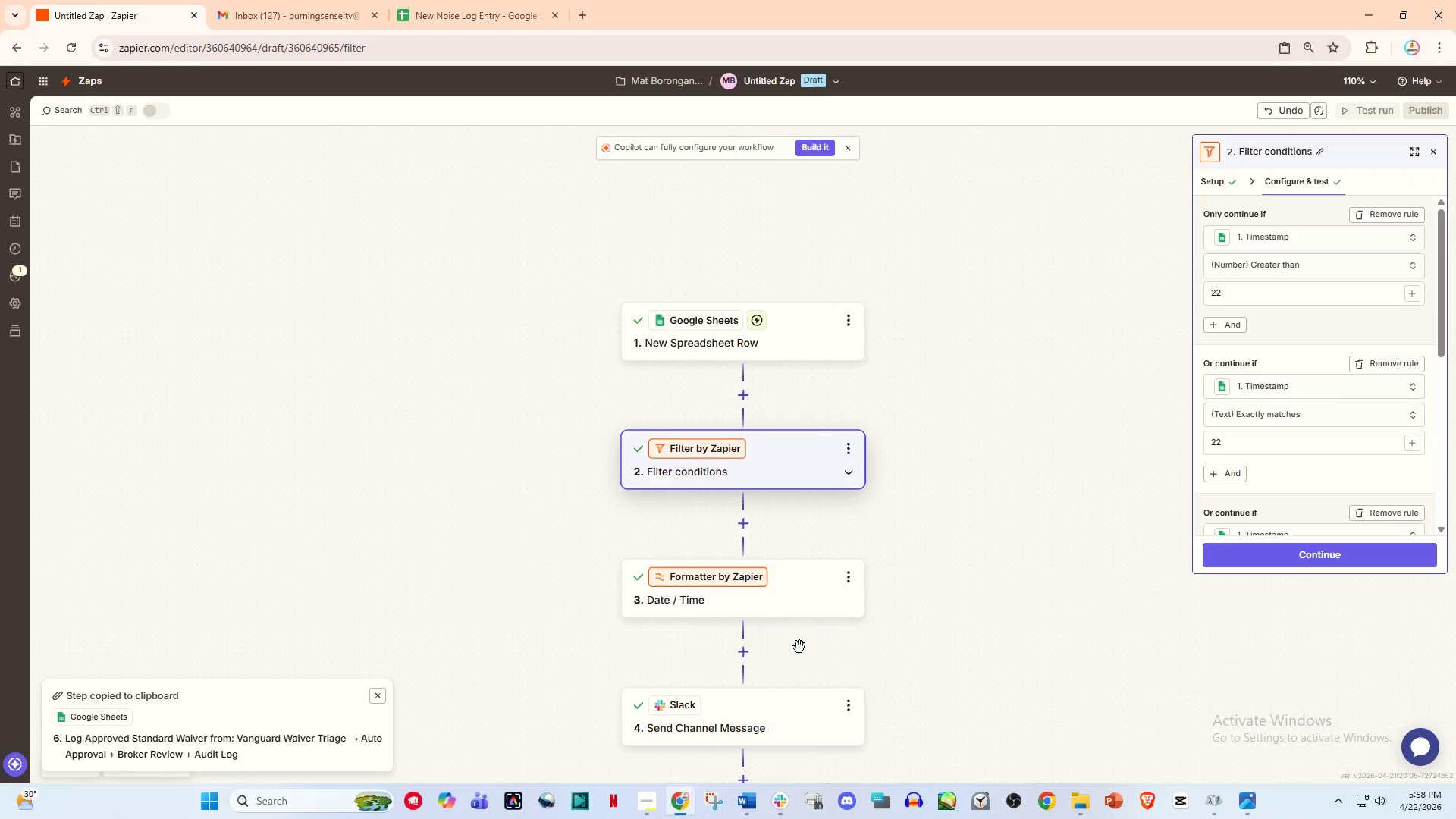 
left_click_drag(start_coordinate=[806, 608], to_coordinate=[806, 626])
 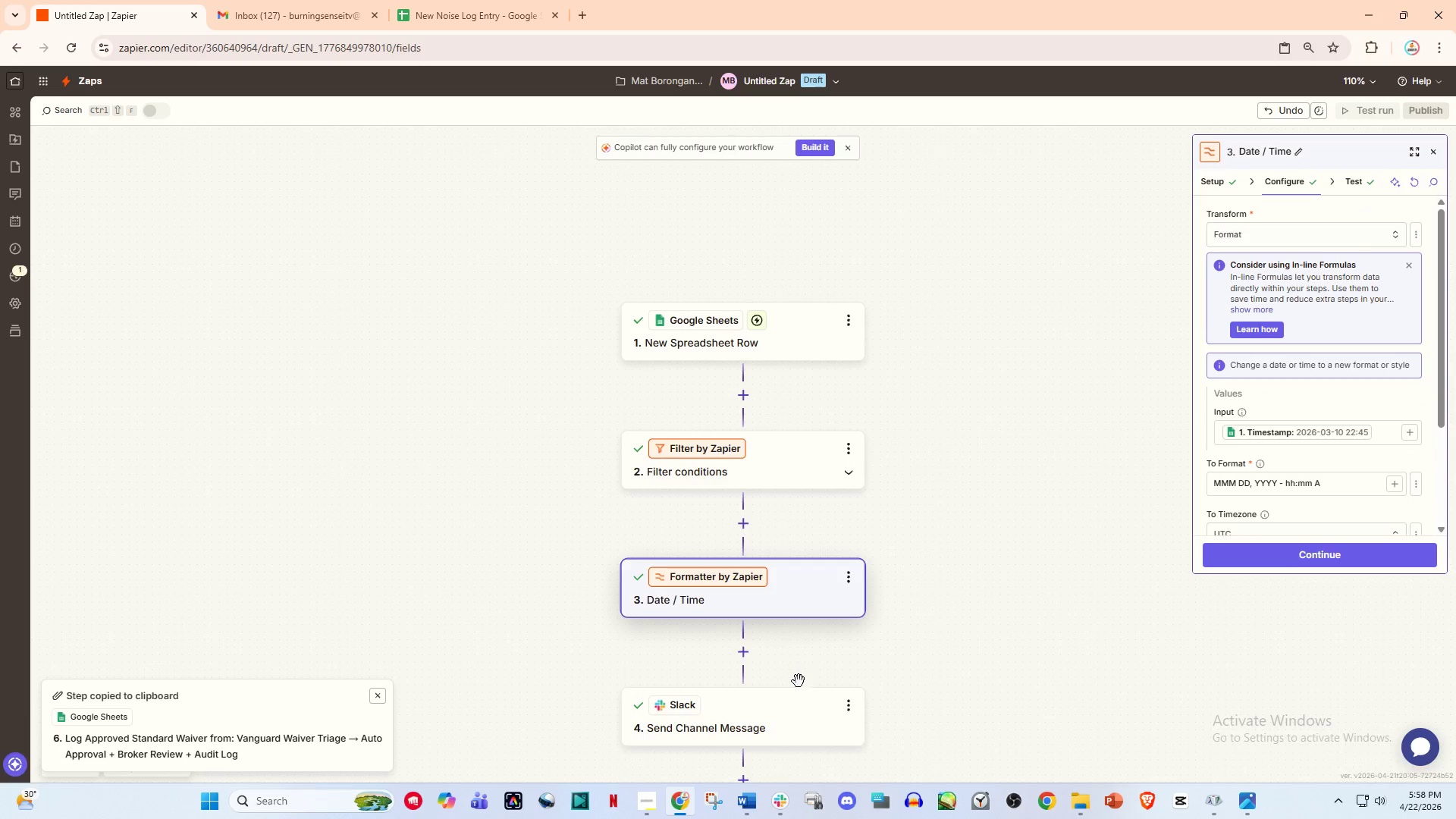 
left_click([799, 695])
 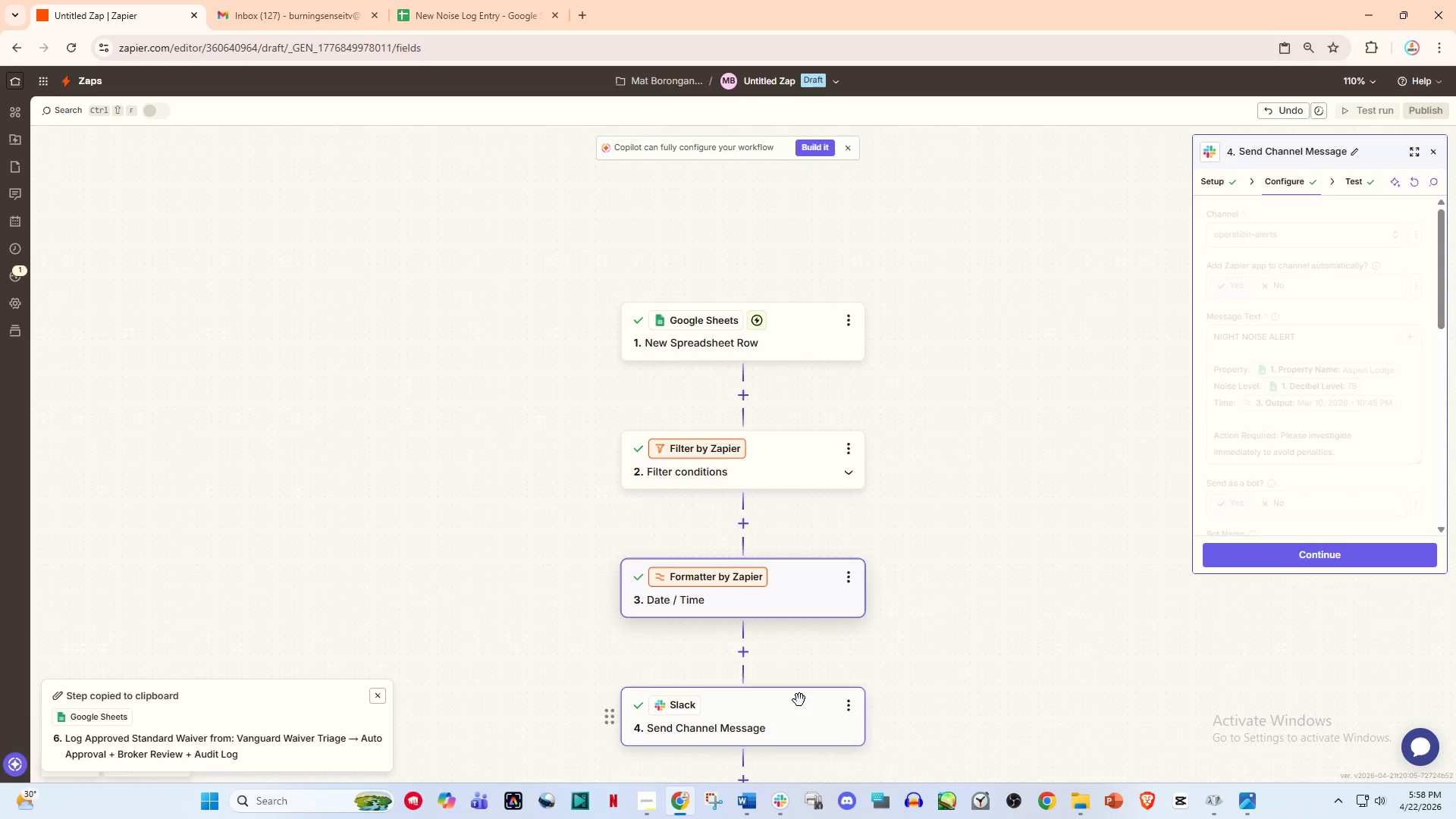 
scroll: coordinate [799, 700], scroll_direction: down, amount: 4.0
 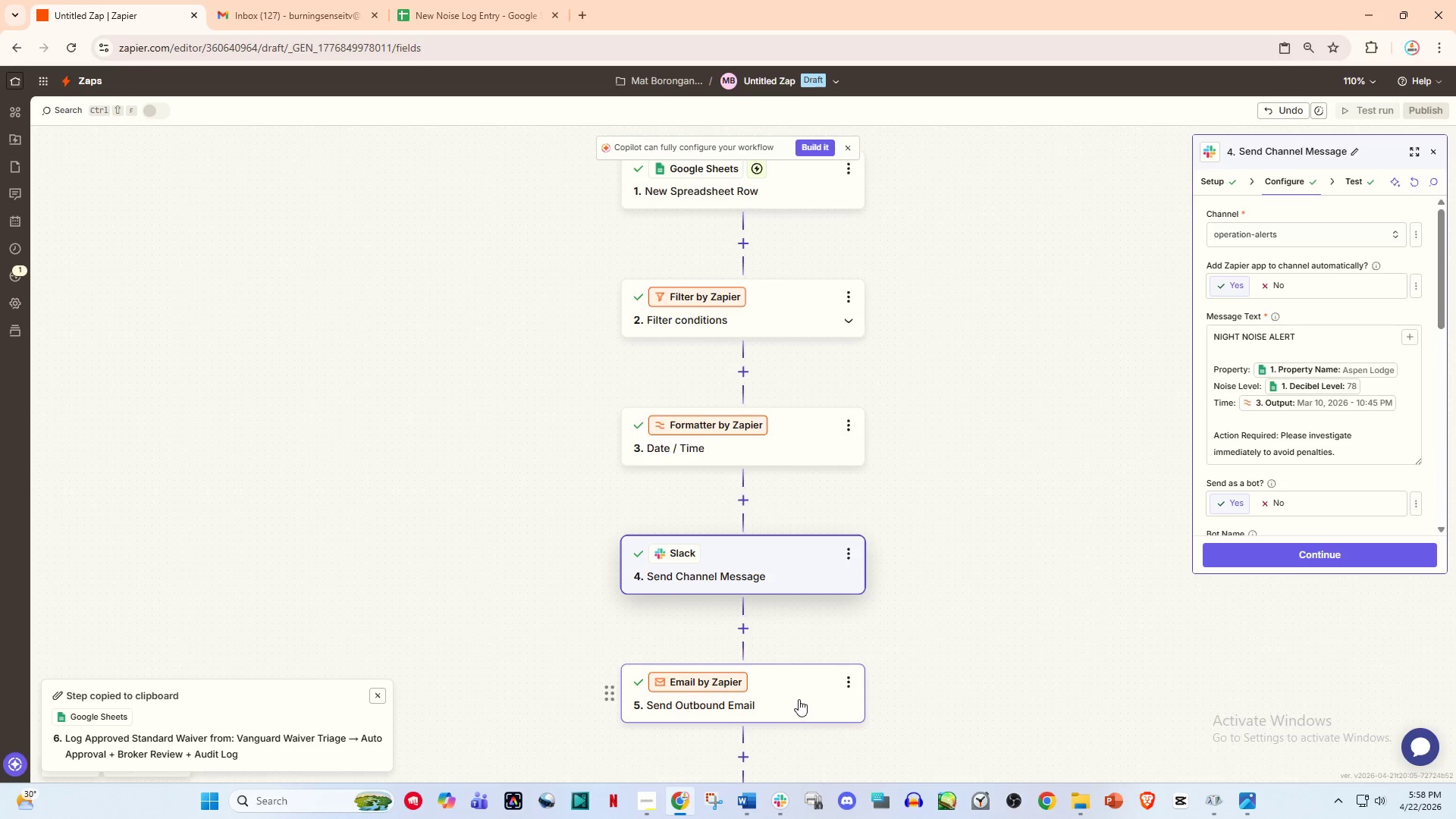 
left_click([799, 699])
 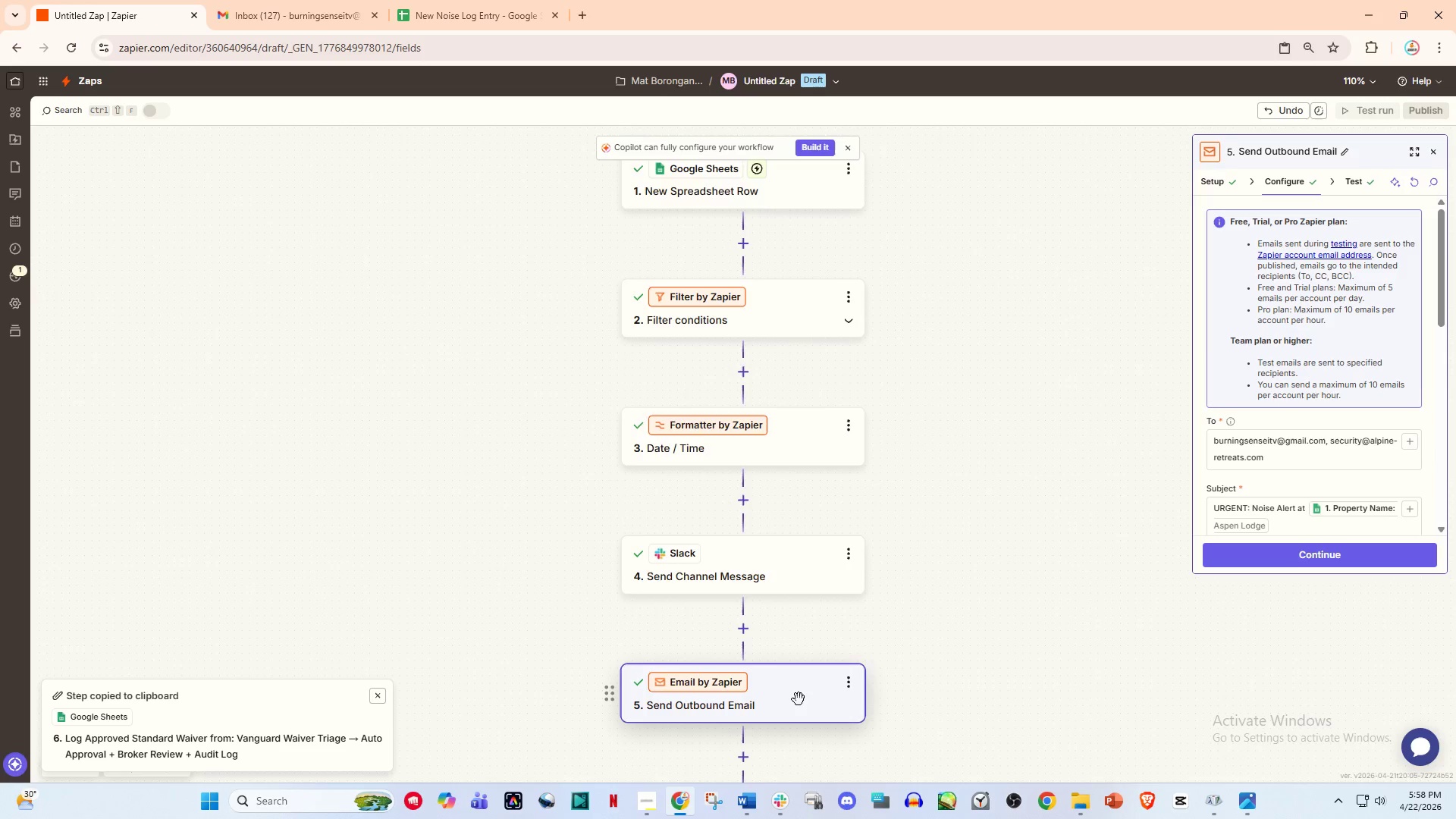 
scroll: coordinate [799, 699], scroll_direction: down, amount: 2.0
 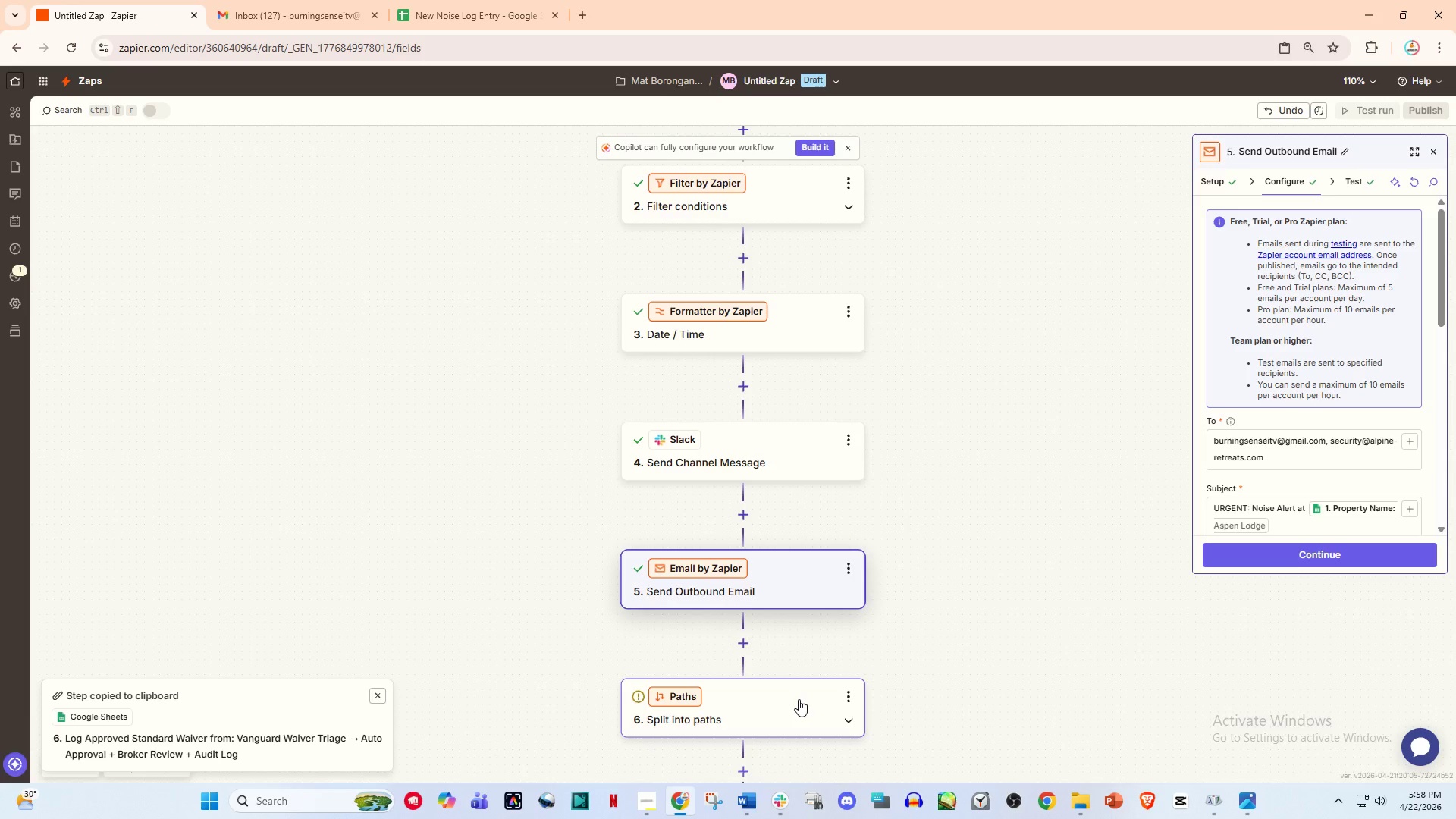 
left_click([799, 699])
 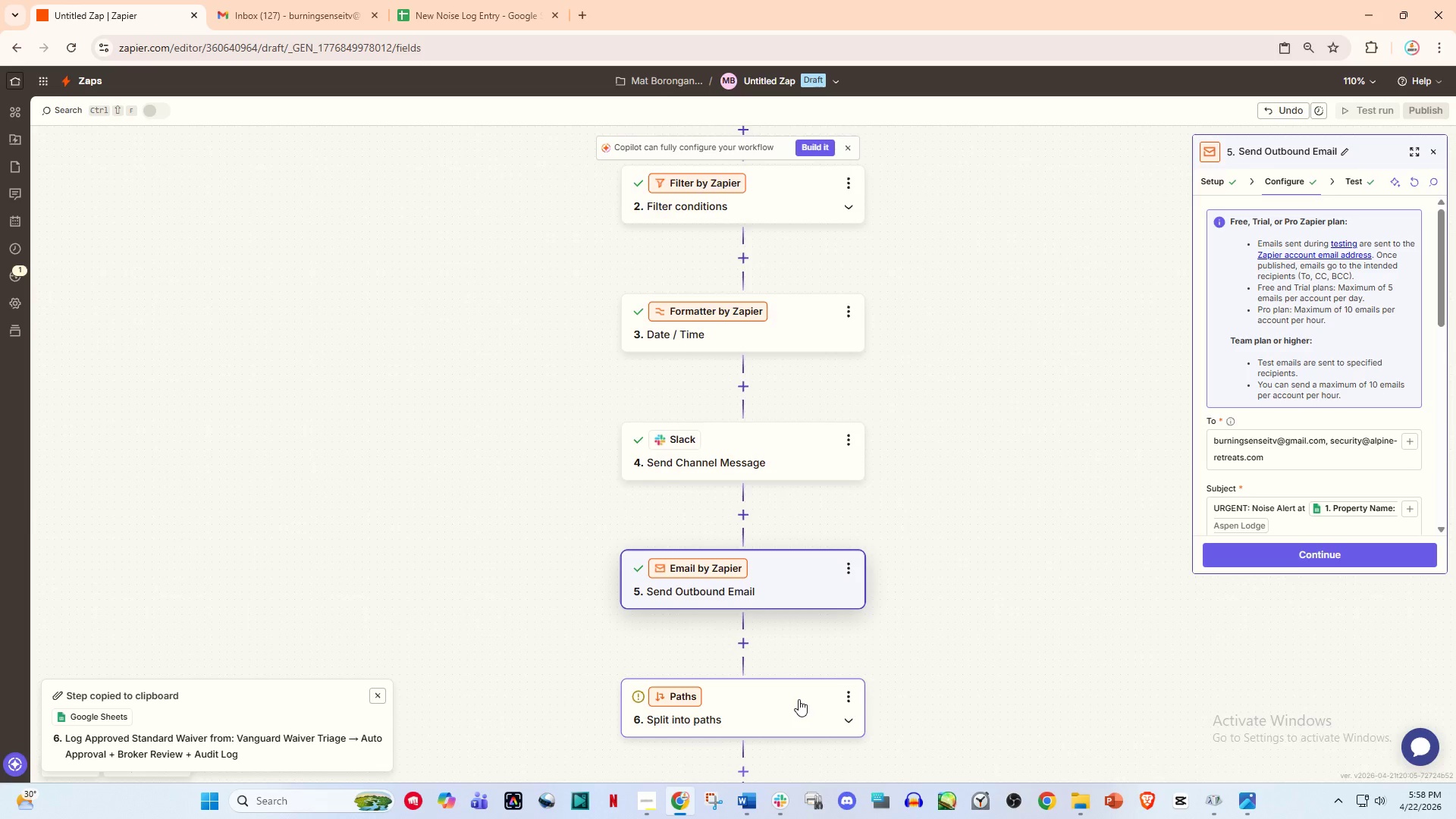 
scroll: coordinate [799, 699], scroll_direction: down, amount: 2.0
 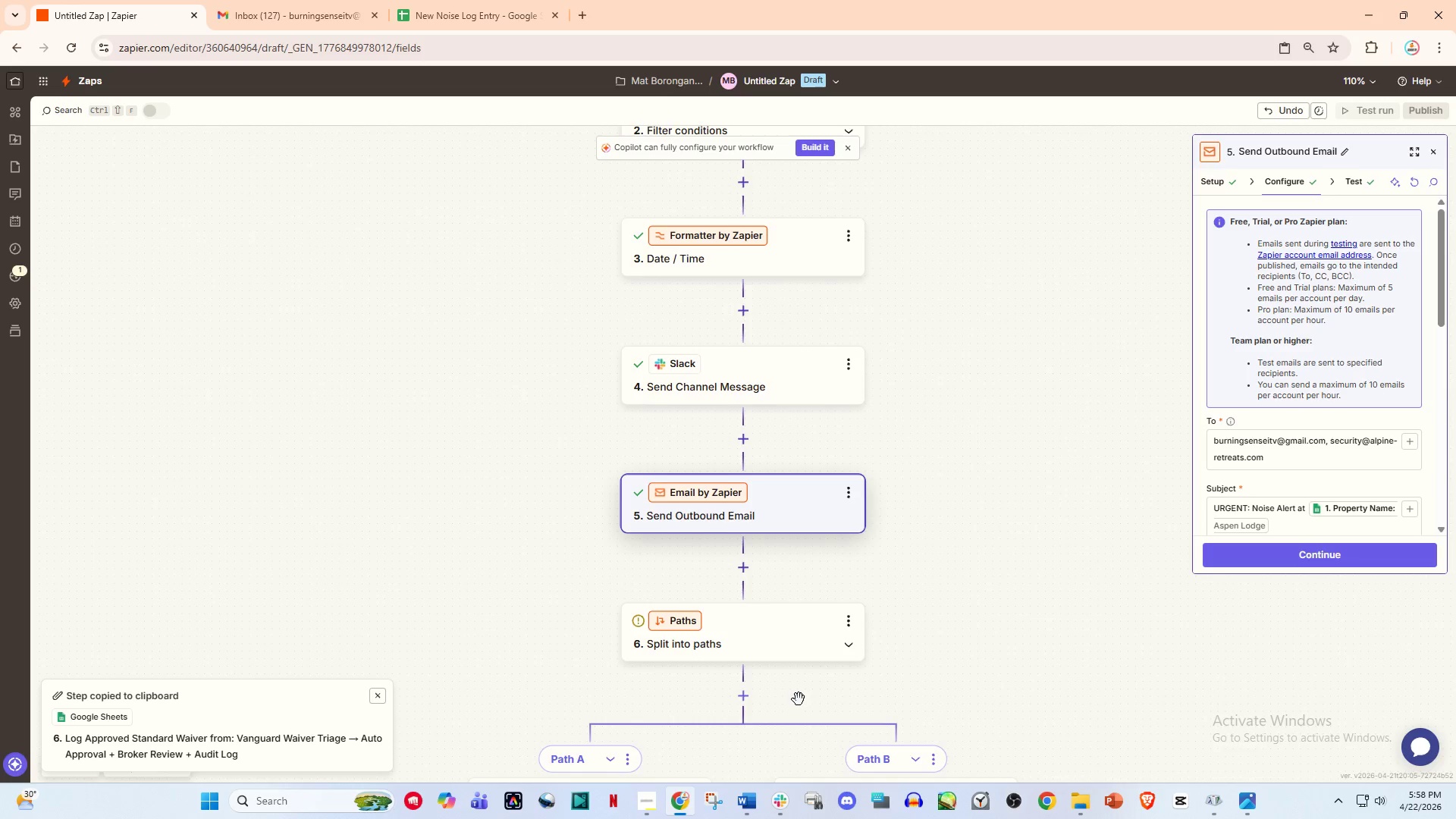 
scroll: coordinate [799, 699], scroll_direction: none, amount: 0.0
 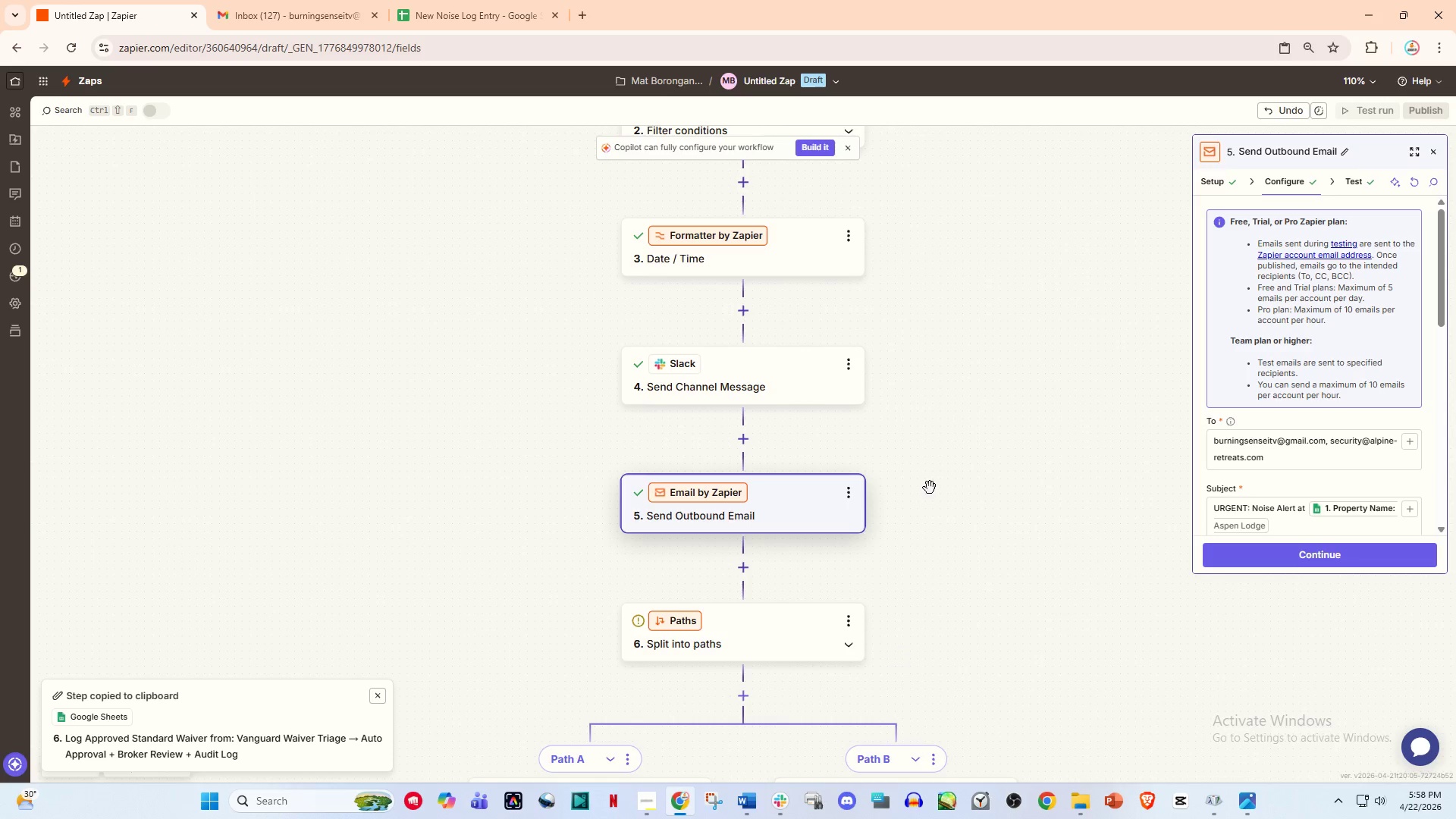 
left_click([842, 642])
 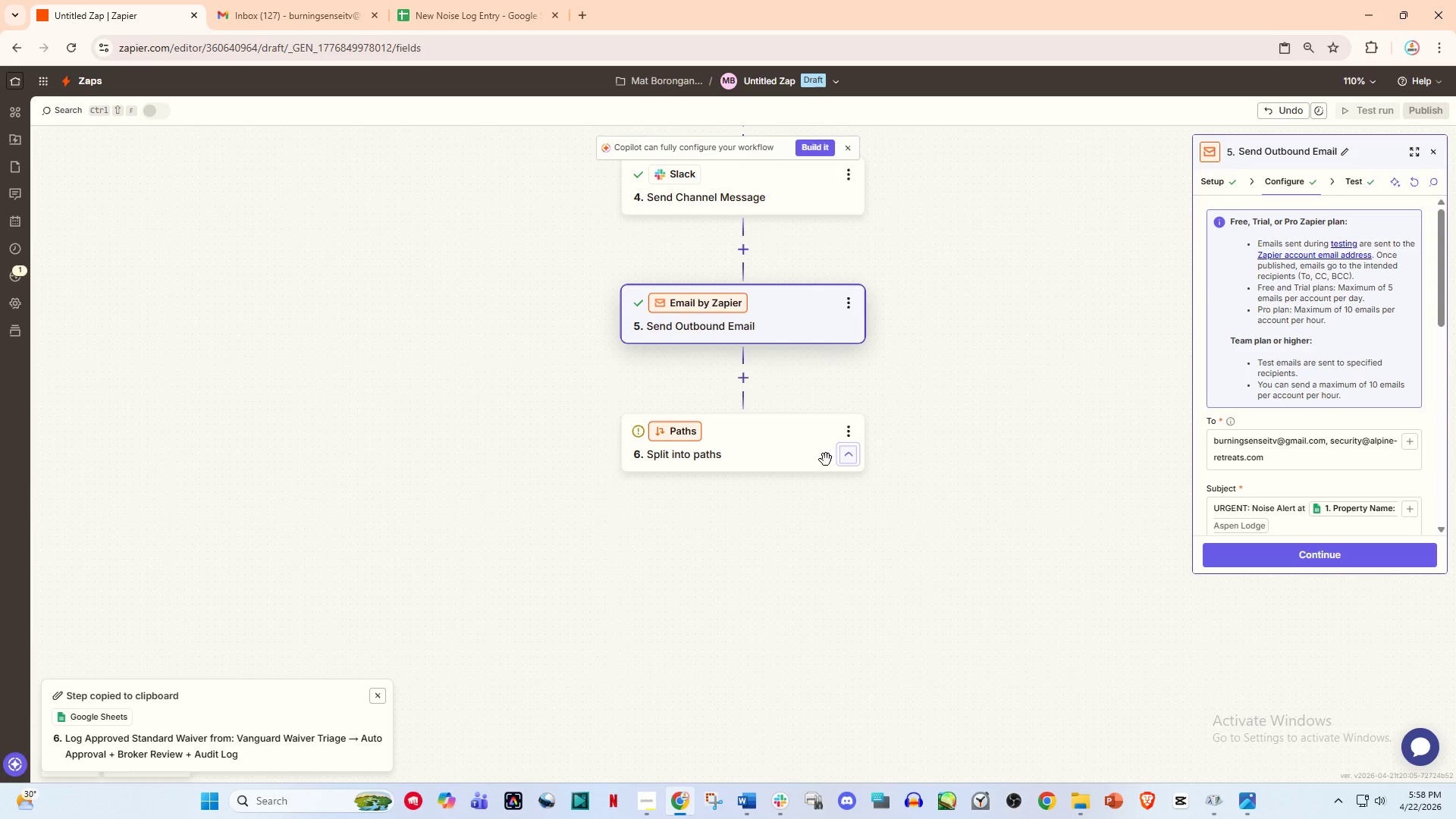 
left_click([820, 444])
 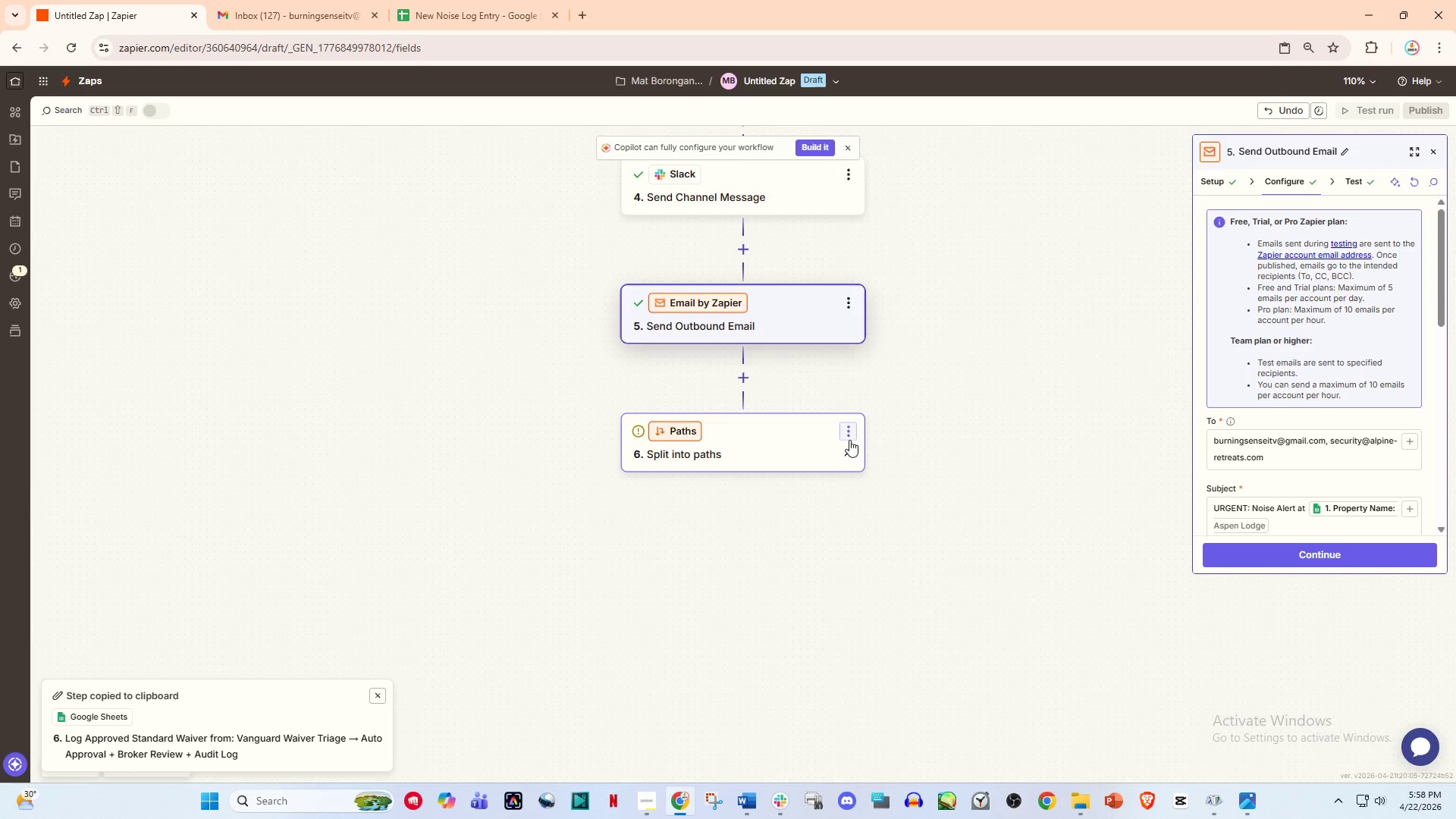 
left_click([847, 447])
 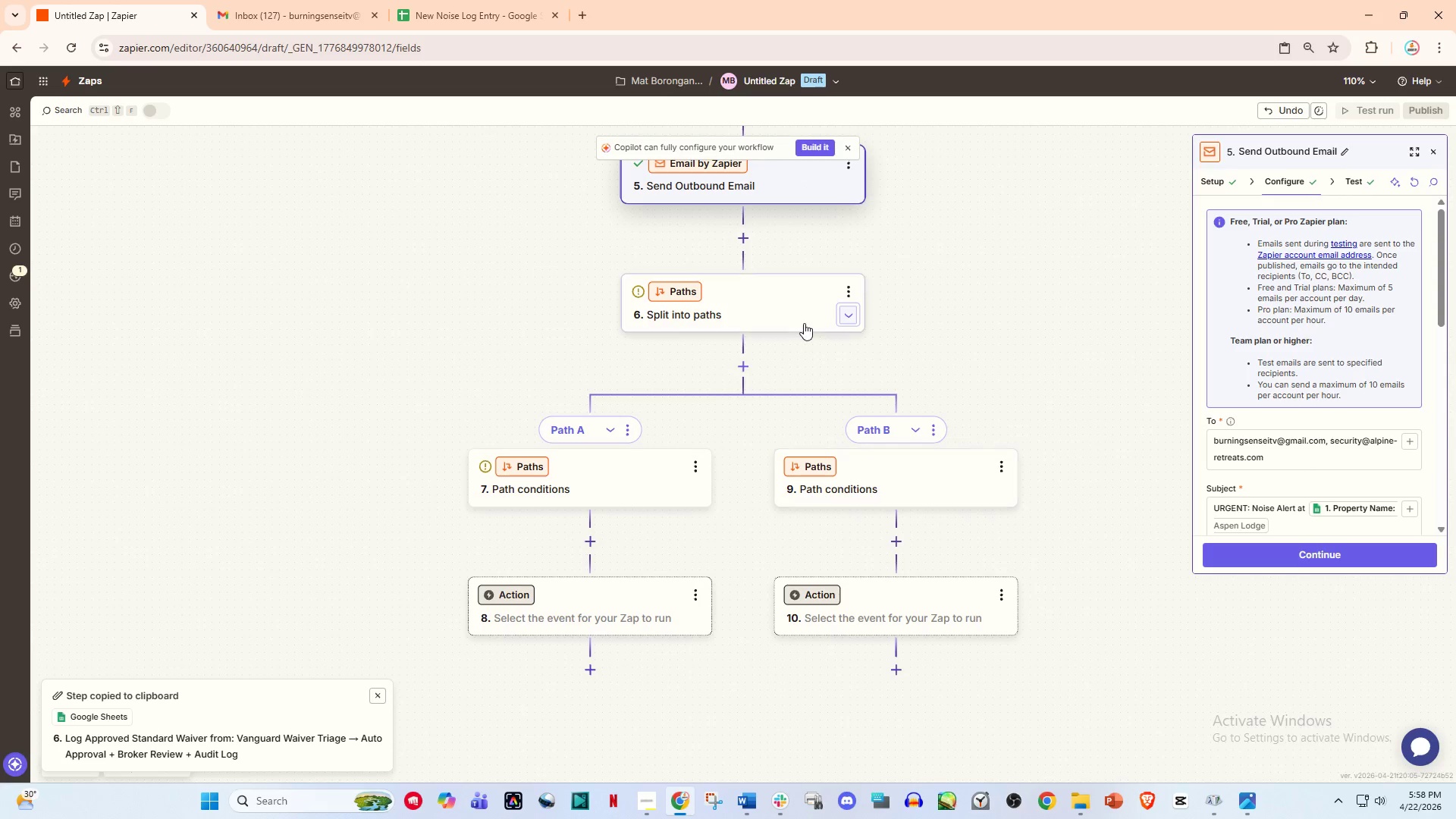 
scroll: coordinate [783, 358], scroll_direction: up, amount: 2.0
 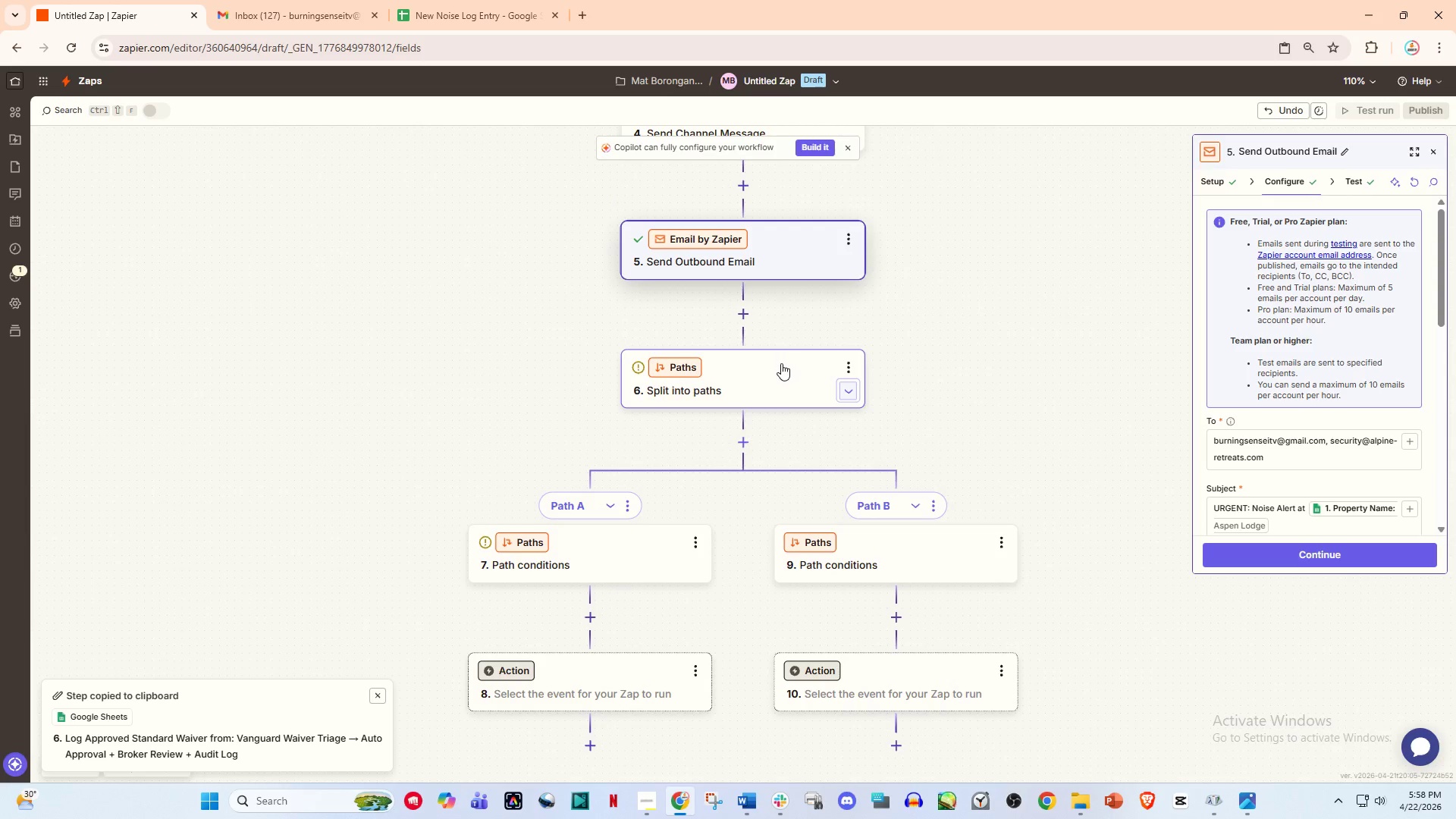 
left_click([782, 366])
 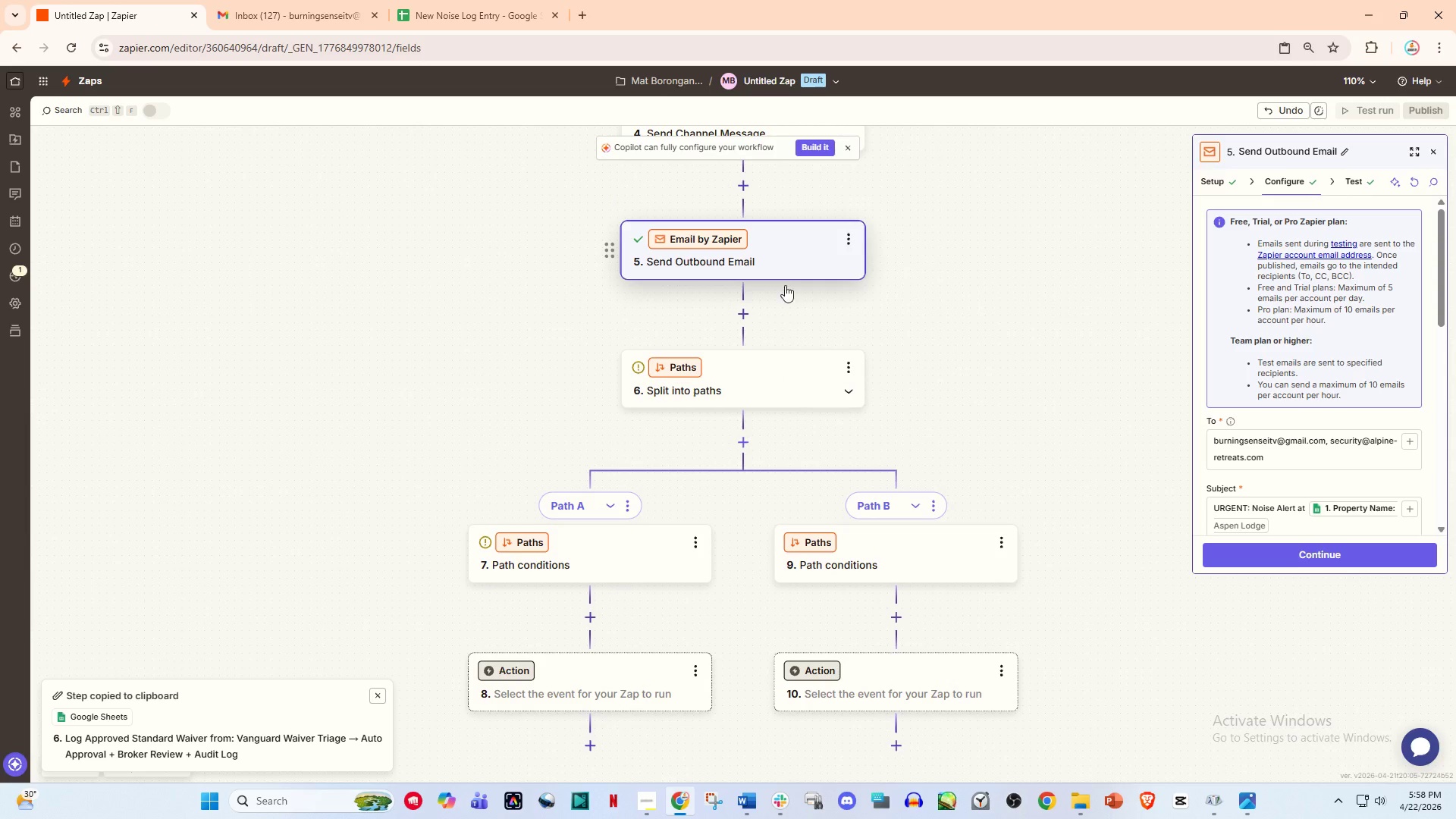 
left_click([764, 359])
 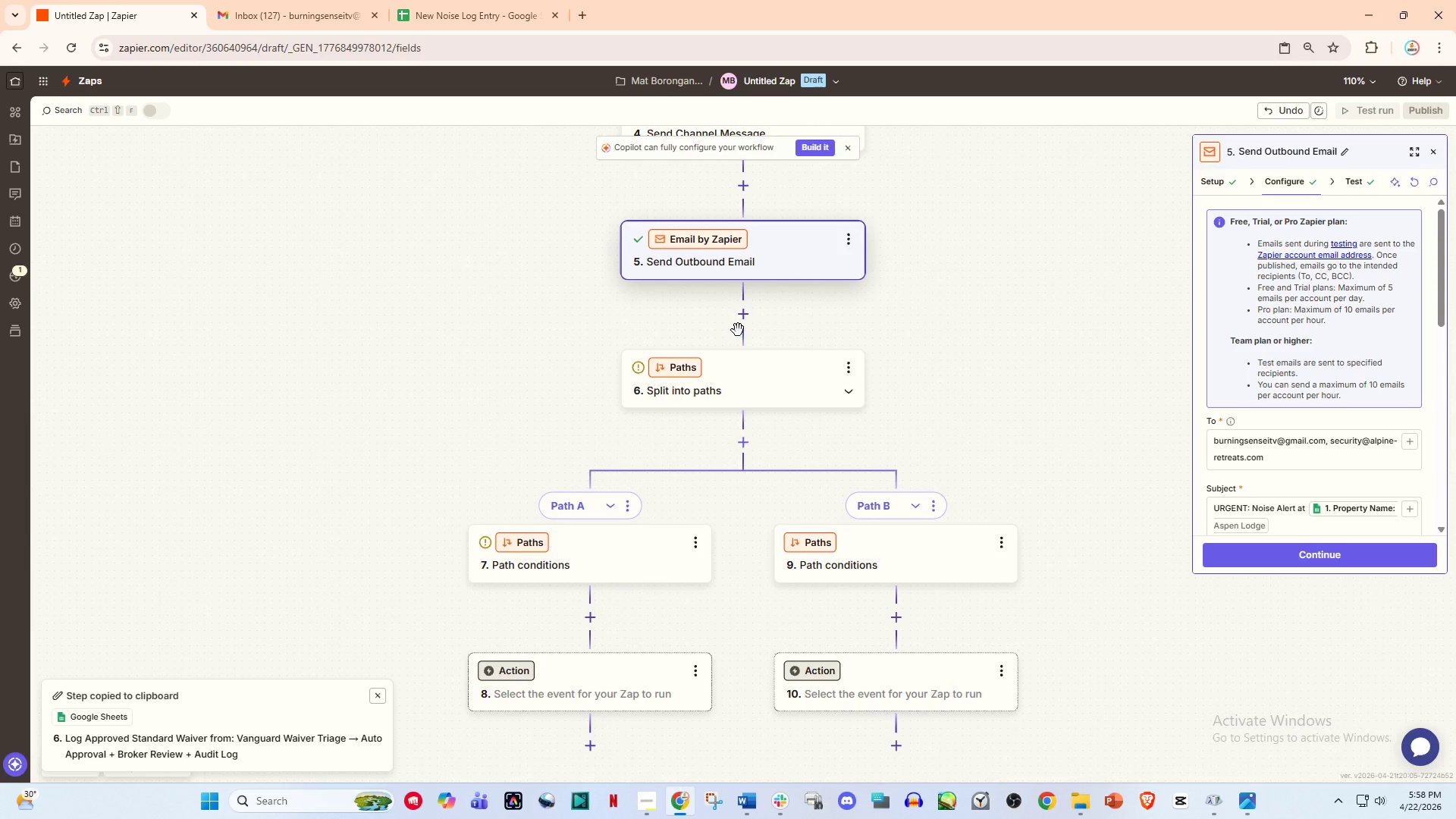 
scroll: coordinate [795, 233], scroll_direction: up, amount: 1.0
 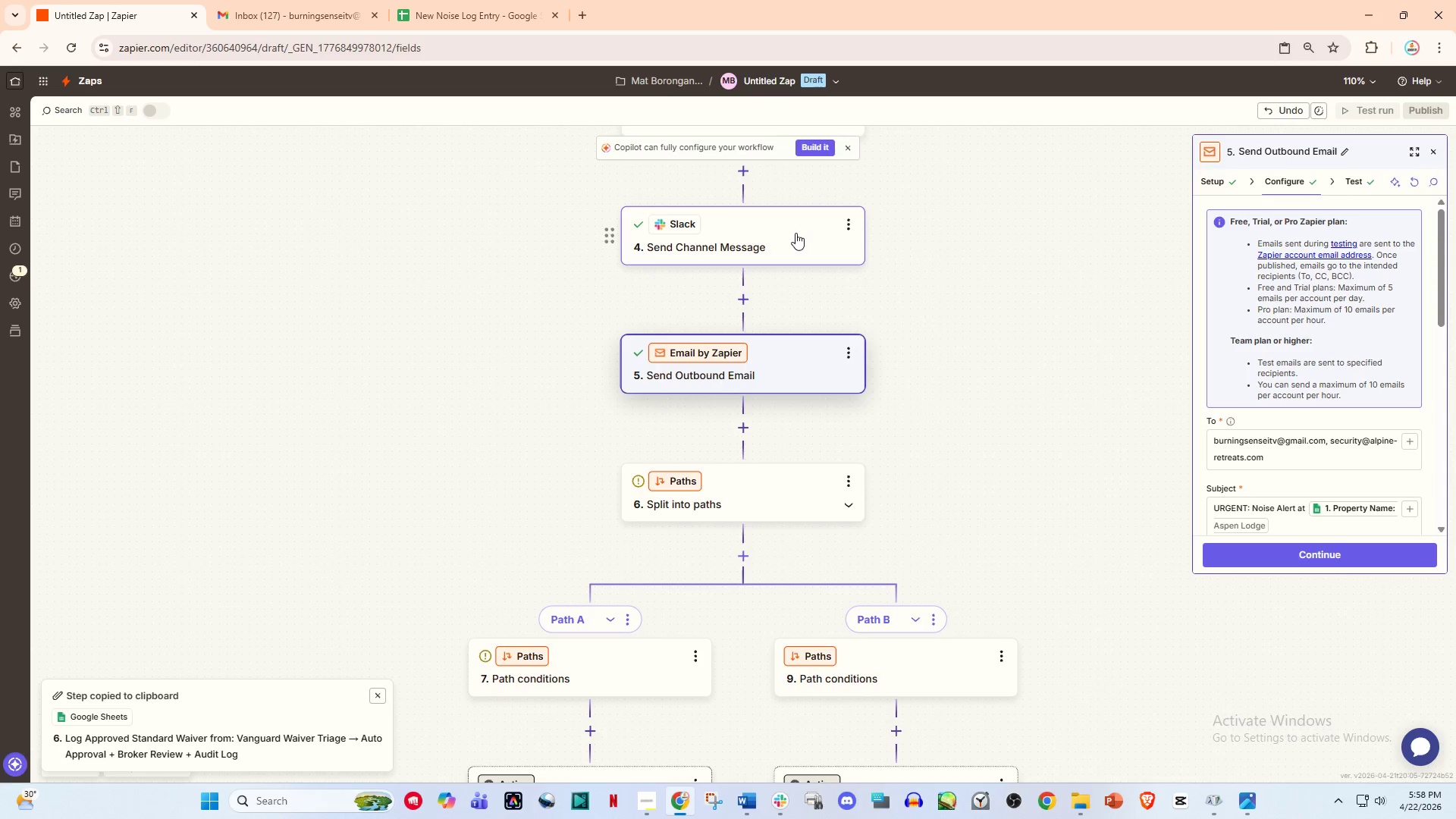 
left_click([795, 233])
 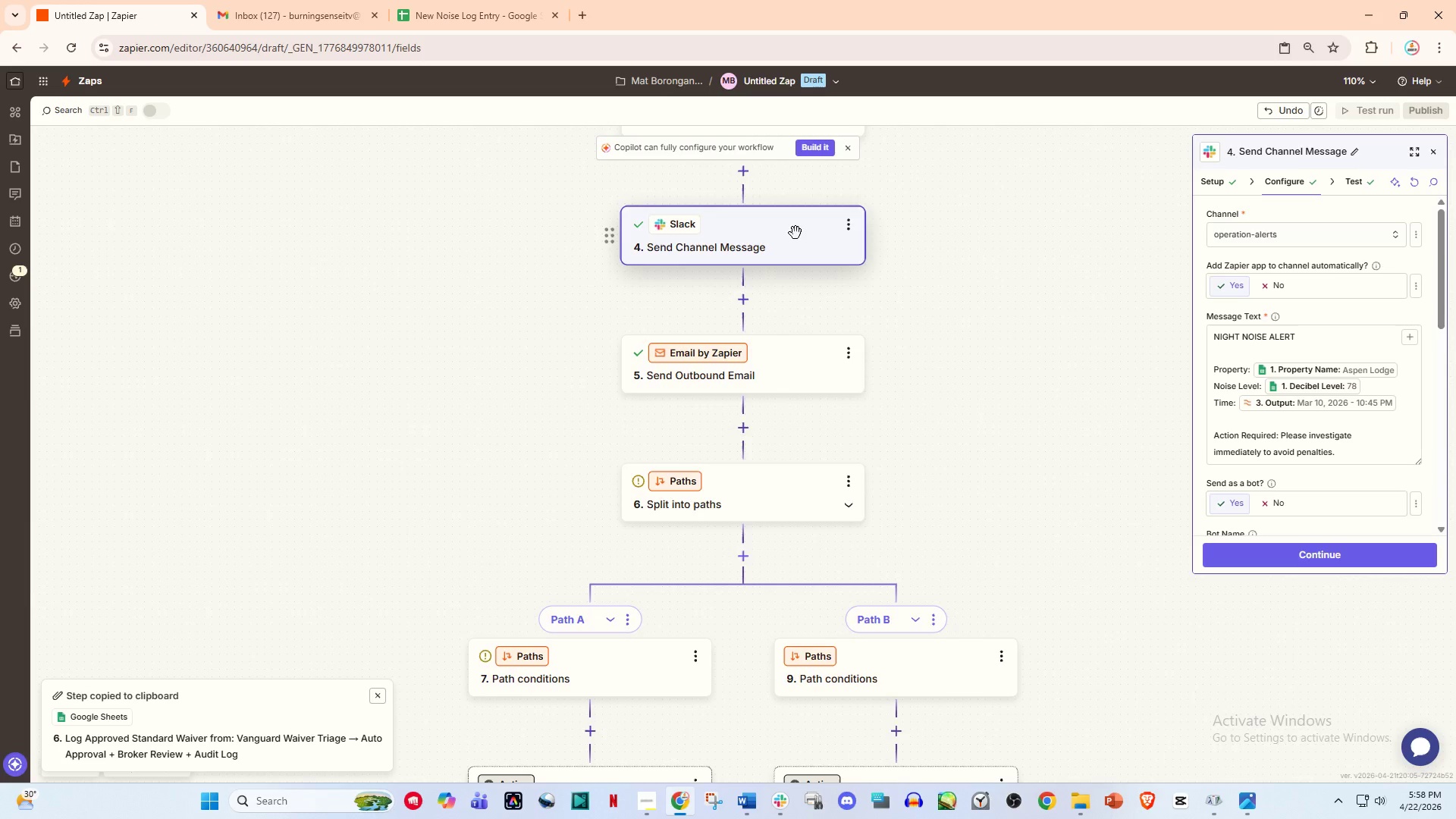 
scroll: coordinate [790, 251], scroll_direction: none, amount: 0.0
 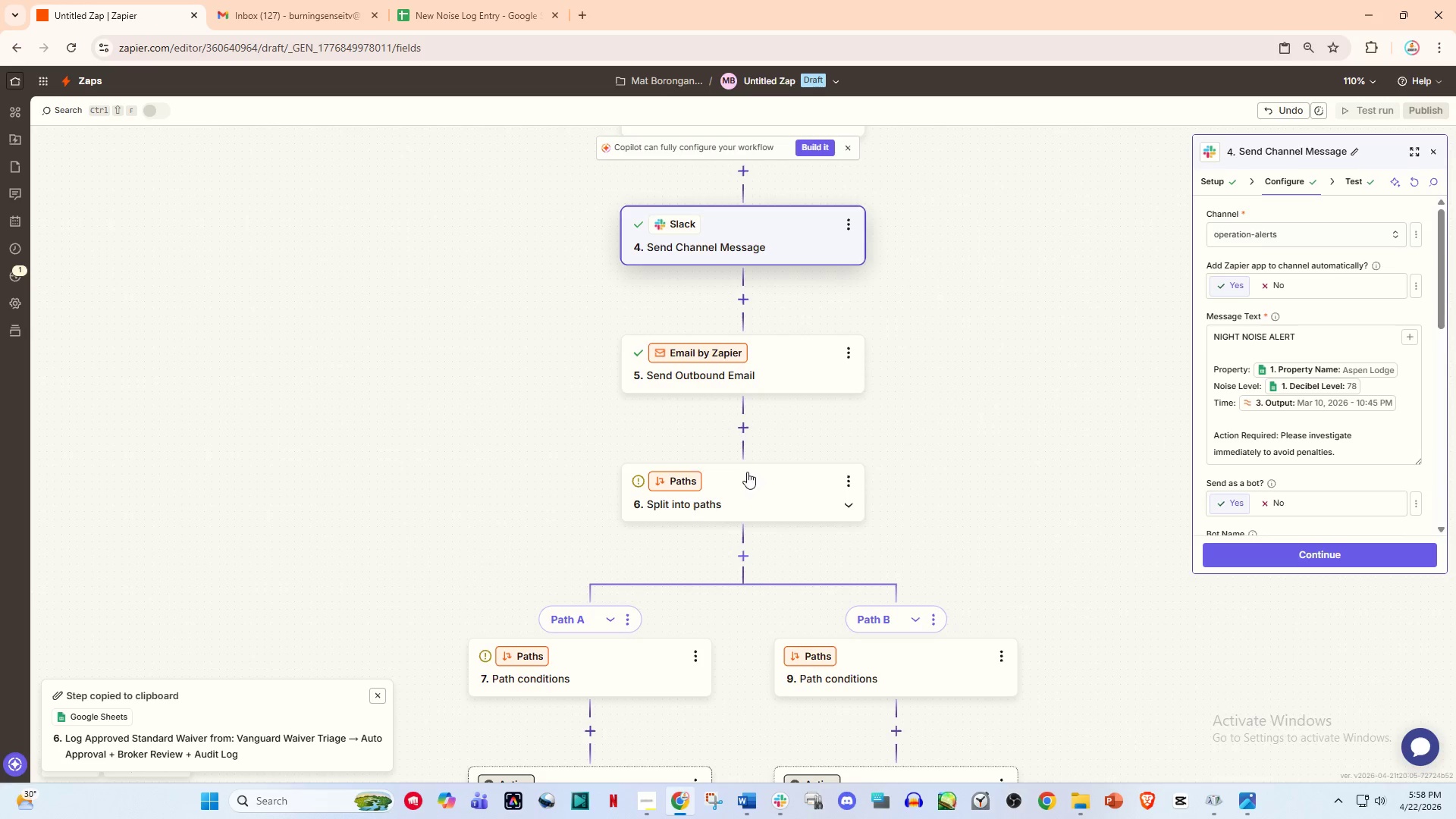 
left_click([745, 483])
 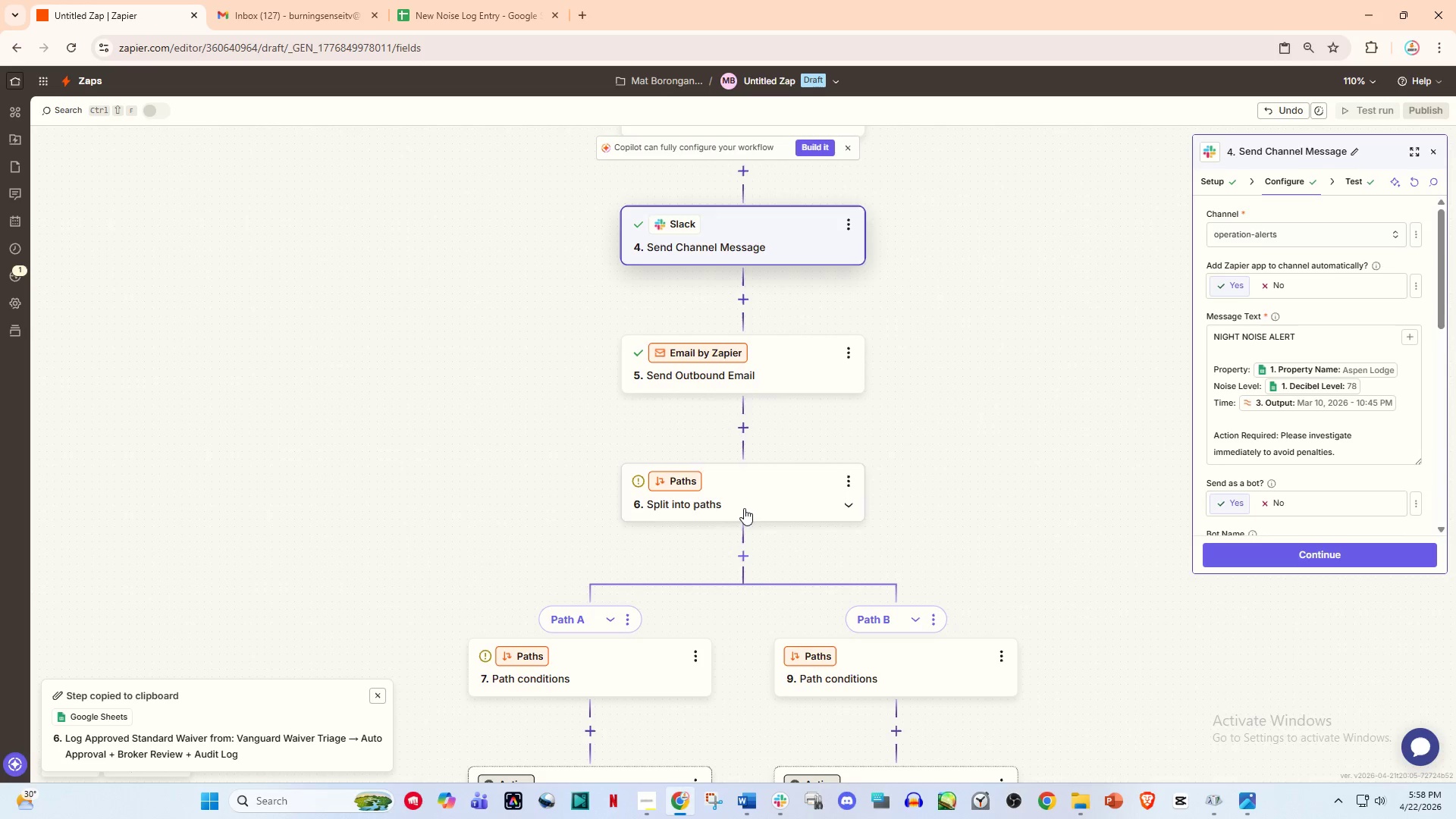 
left_click([764, 510])
 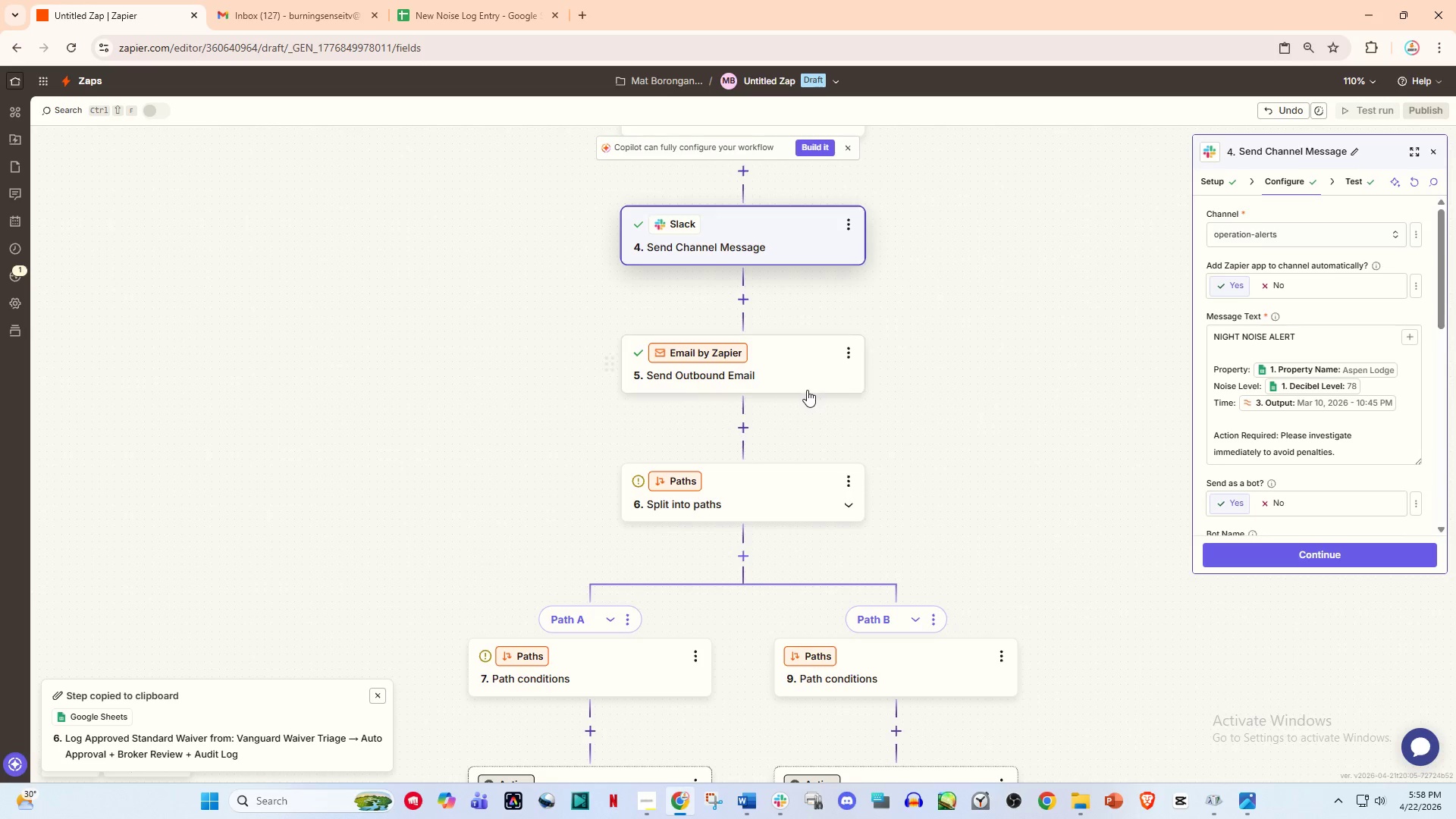 
scroll: coordinate [807, 390], scroll_direction: up, amount: 5.0
 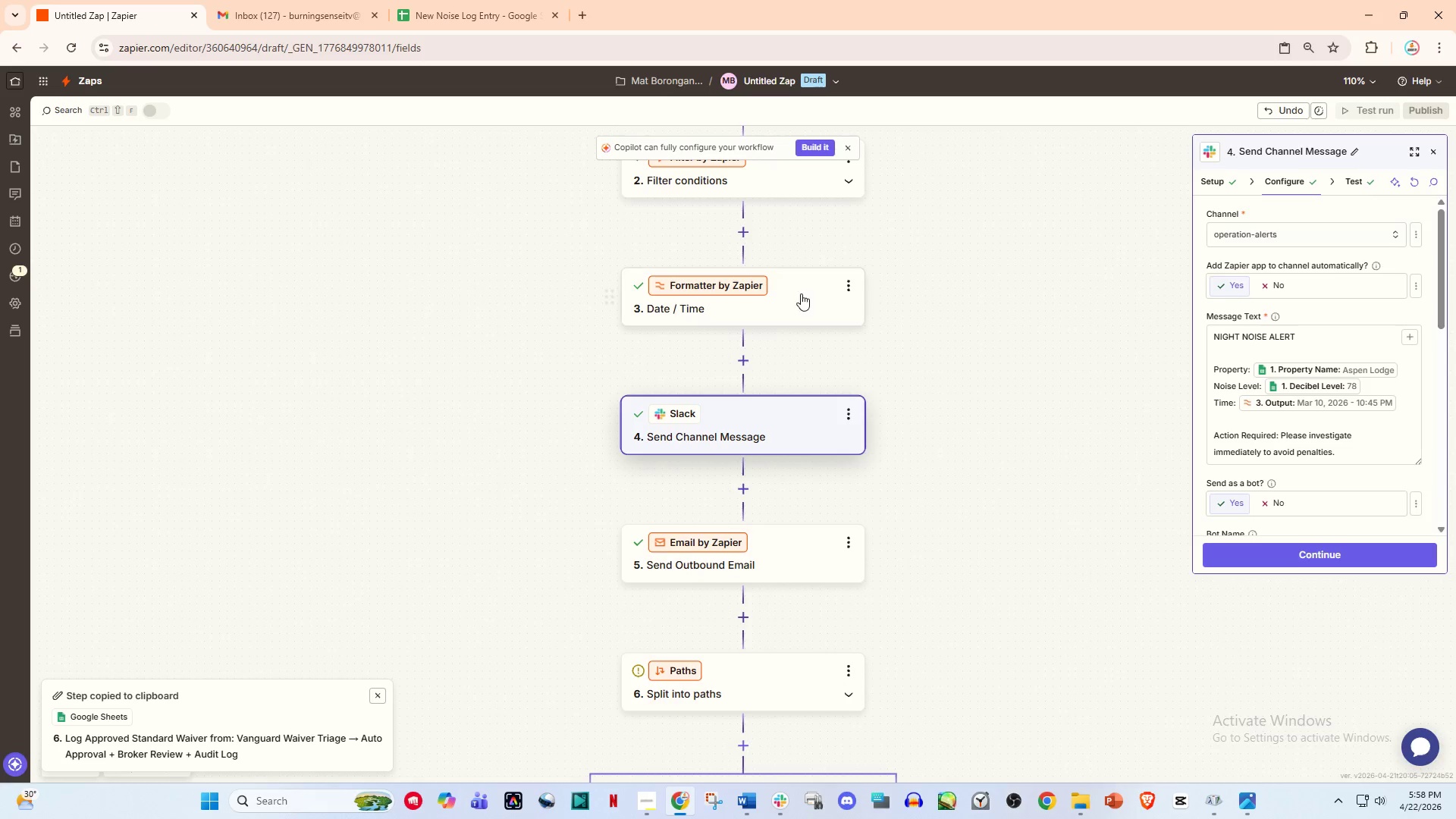 
left_click([801, 293])
 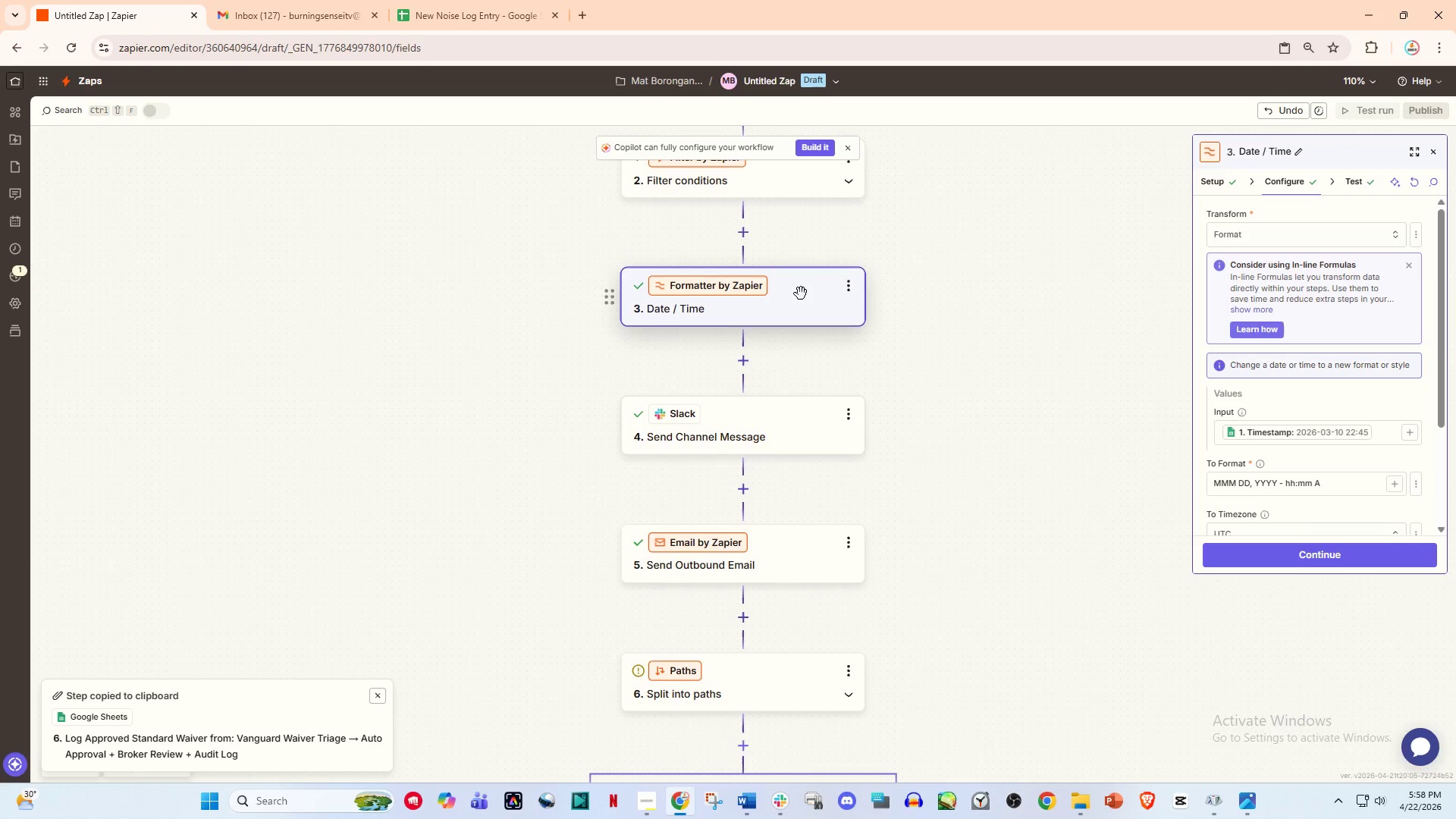 
scroll: coordinate [801, 293], scroll_direction: up, amount: 3.0
 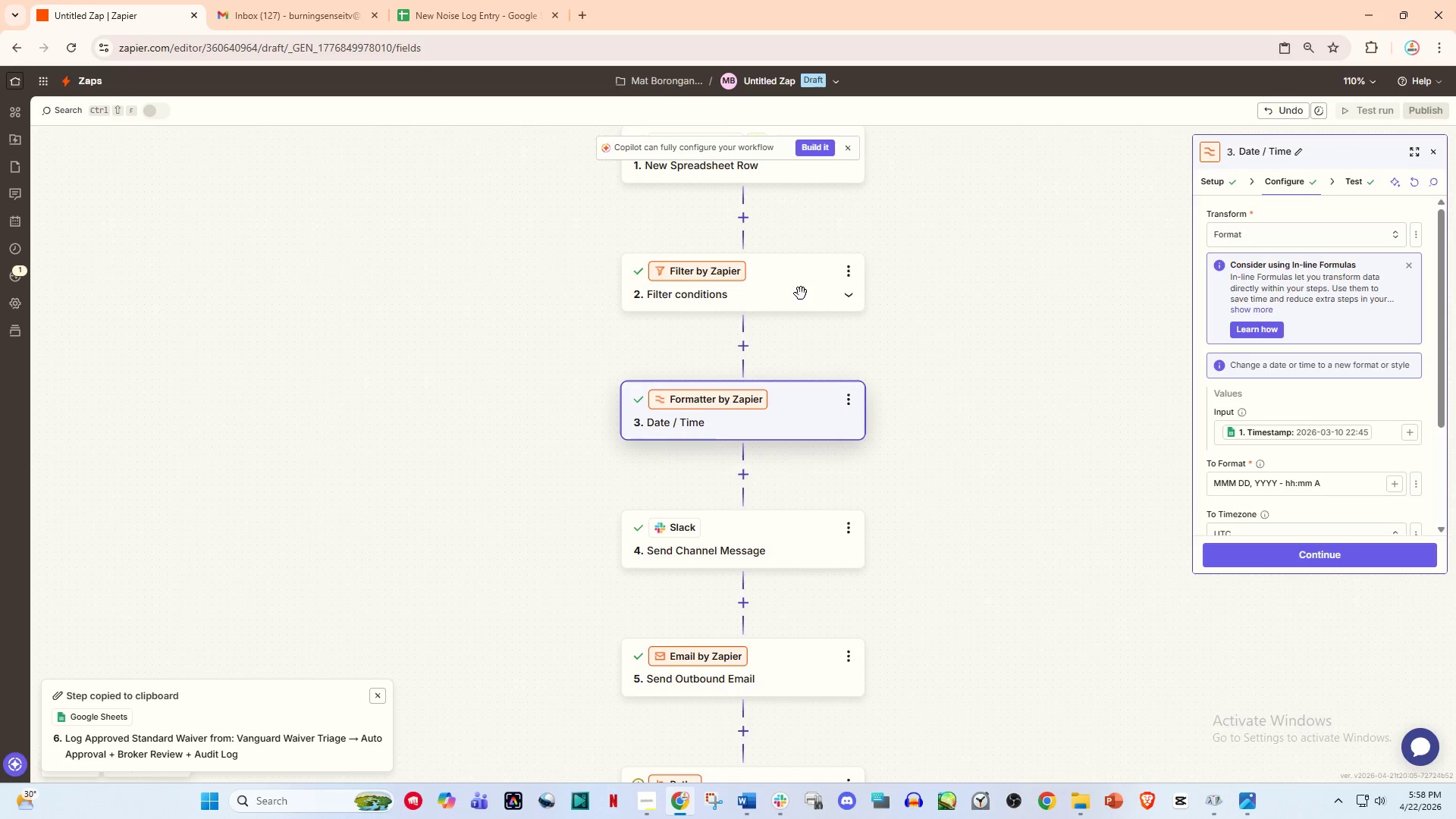 
left_click([801, 293])
 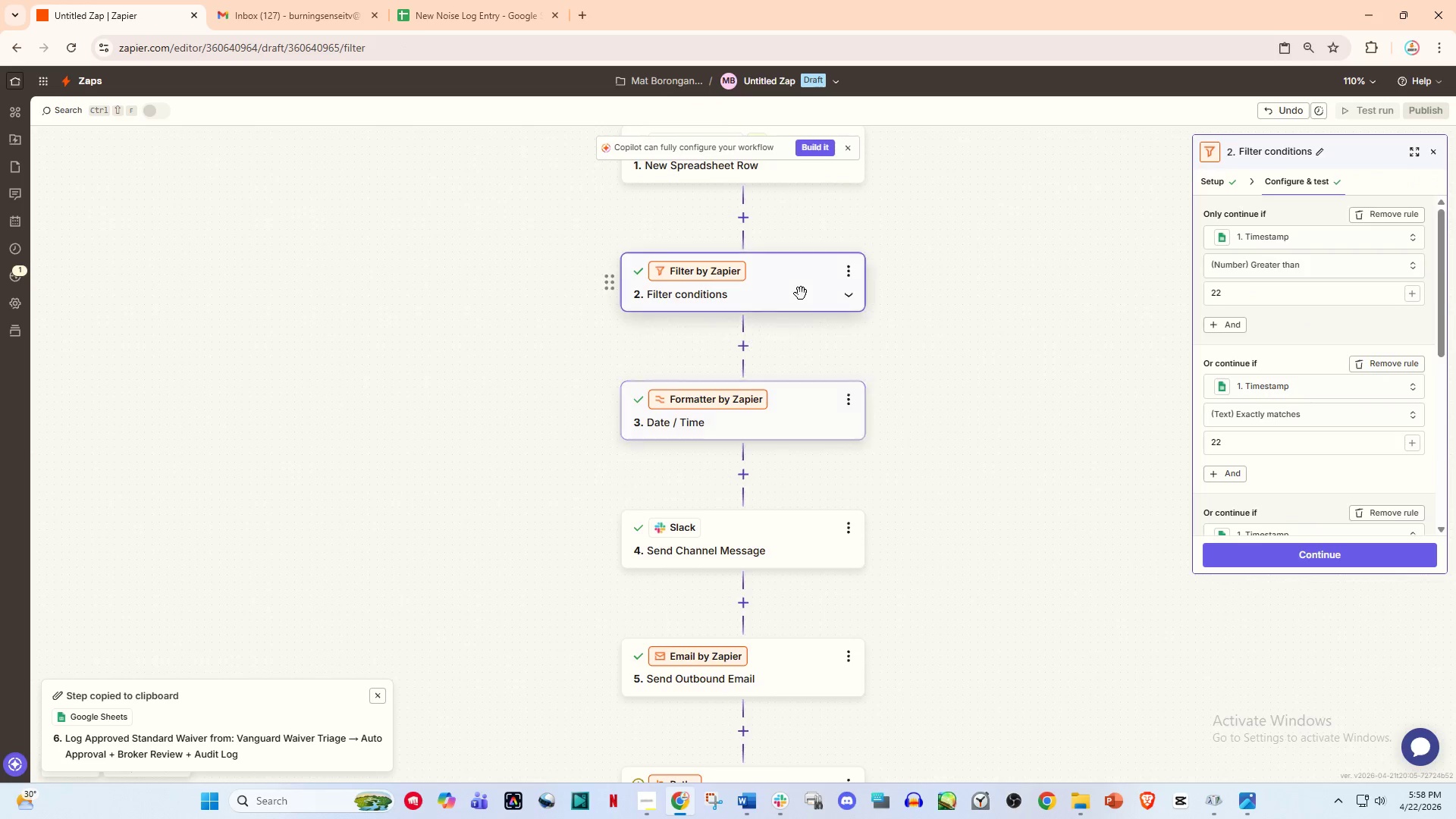 
scroll: coordinate [801, 293], scroll_direction: up, amount: 3.0
 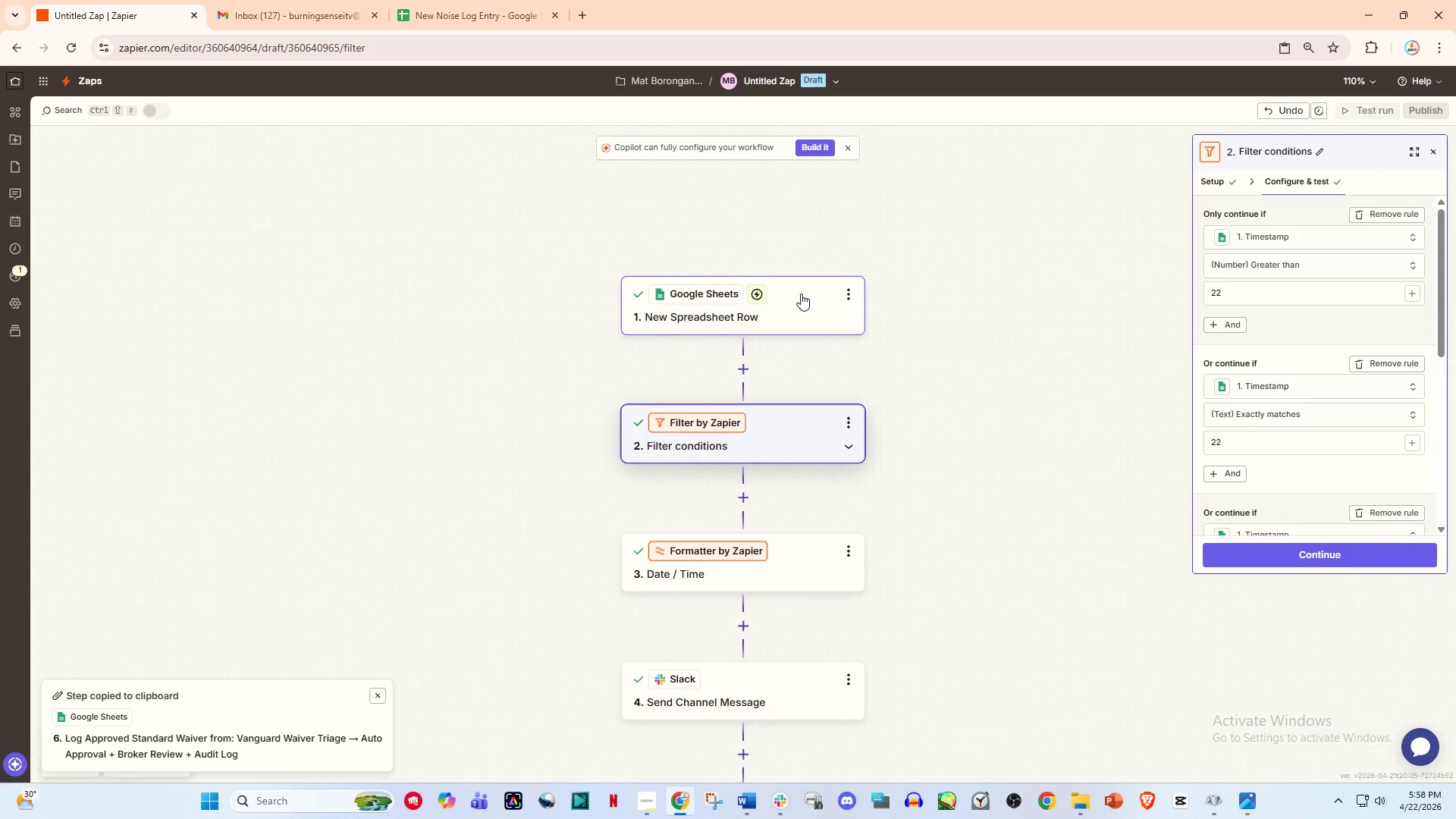 
left_click([801, 293])
 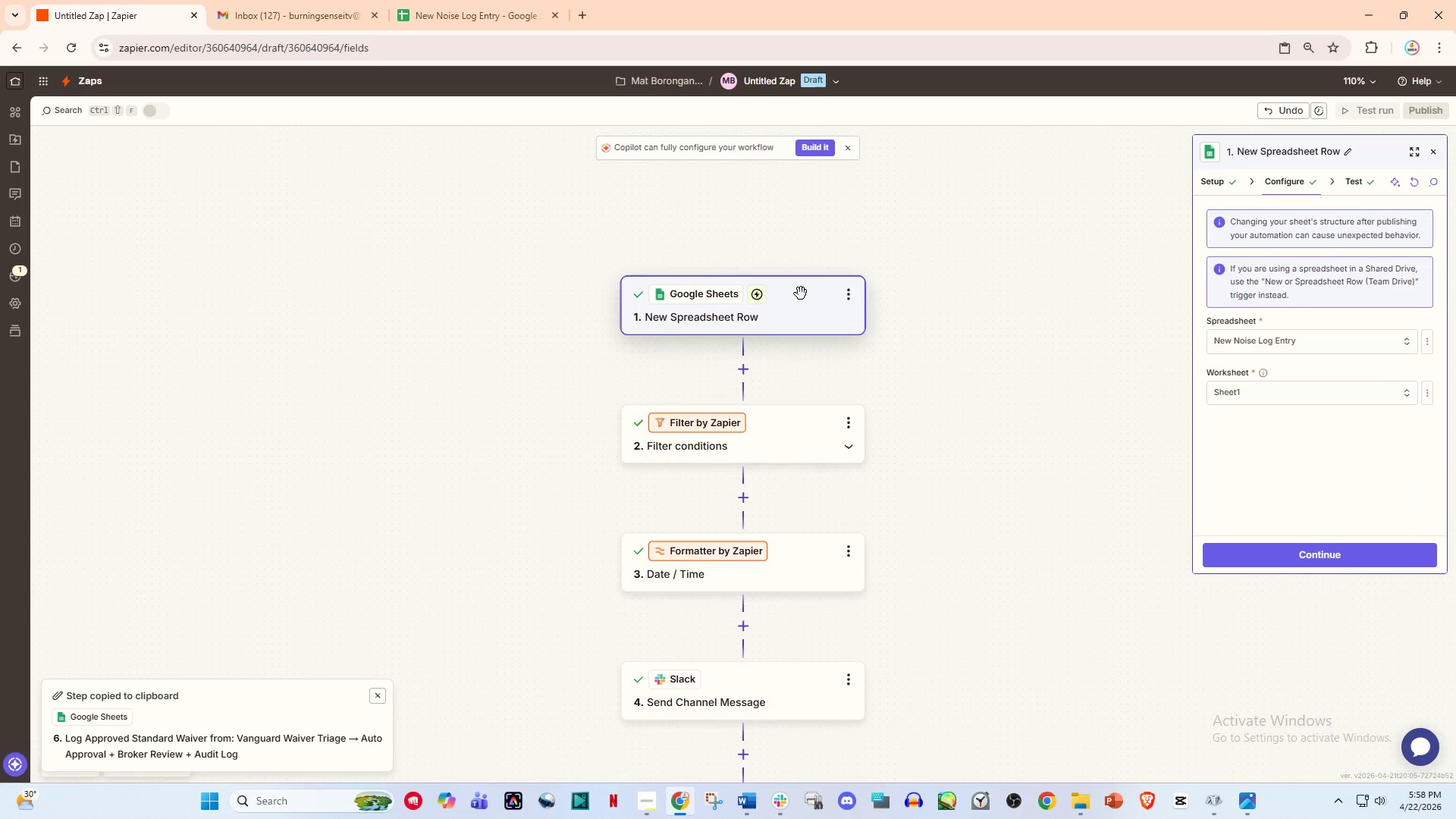 
scroll: coordinate [792, 296], scroll_direction: down, amount: 4.0
 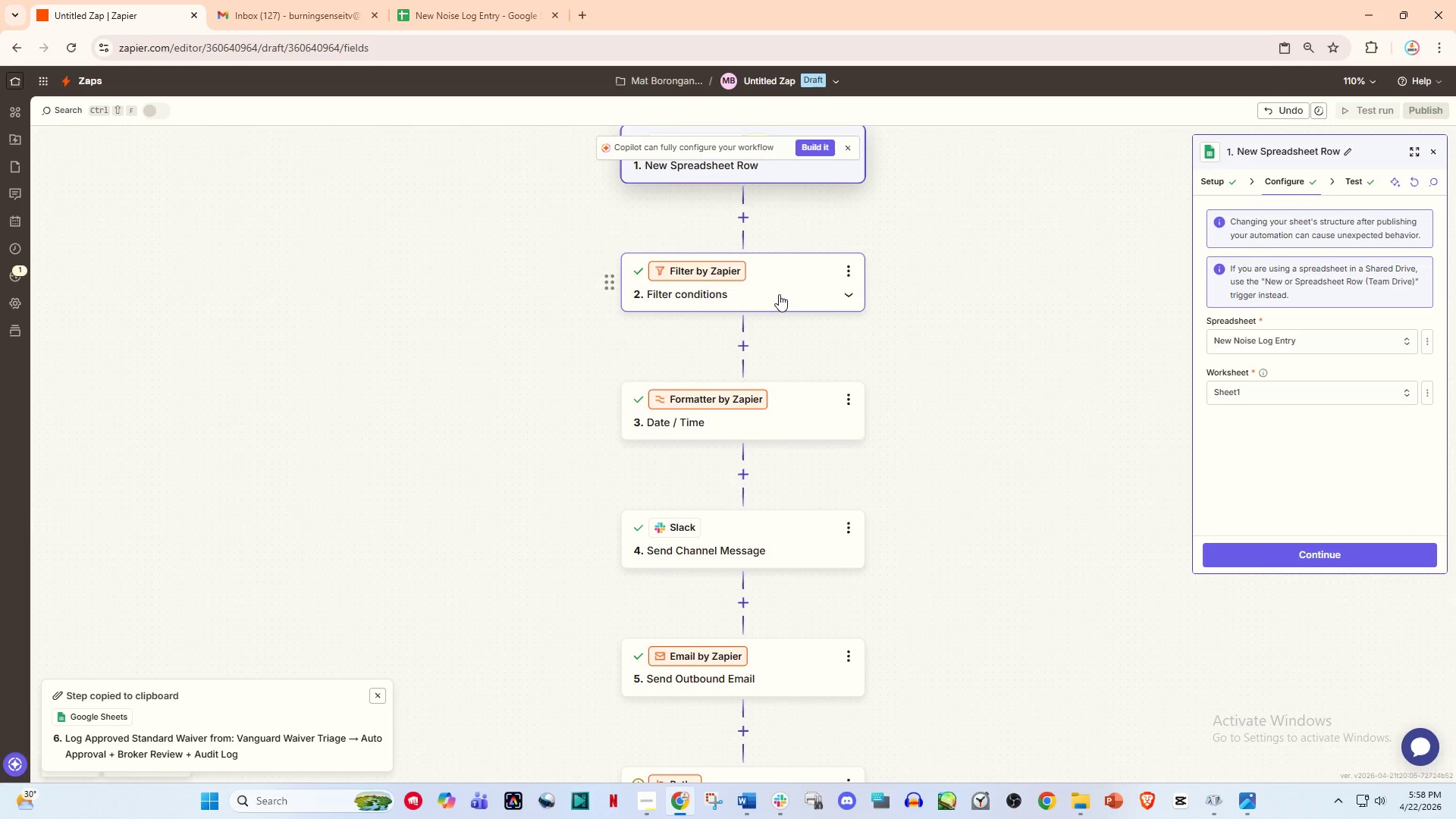 
left_click([779, 294])
 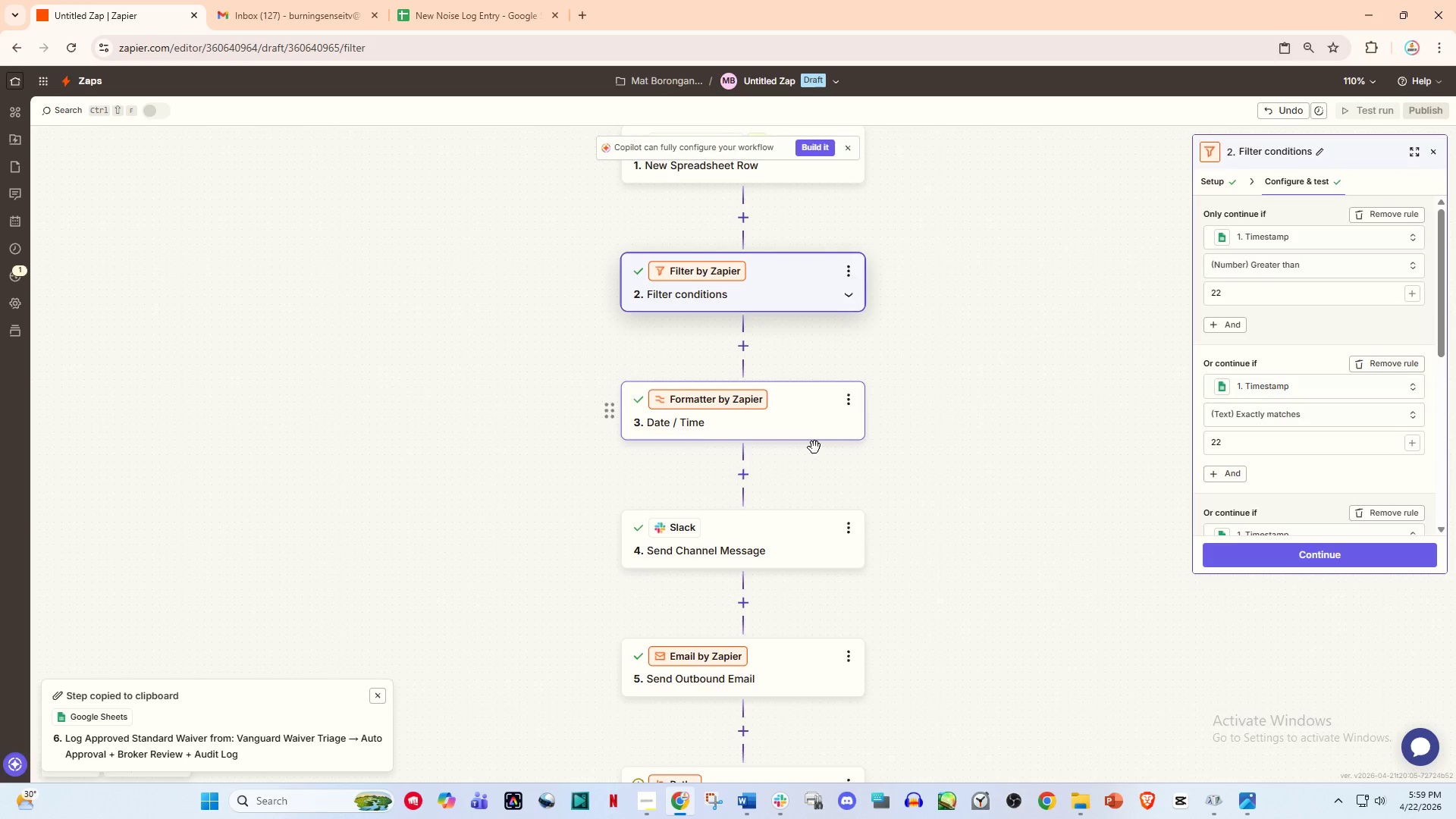 
wait(17.84)
 